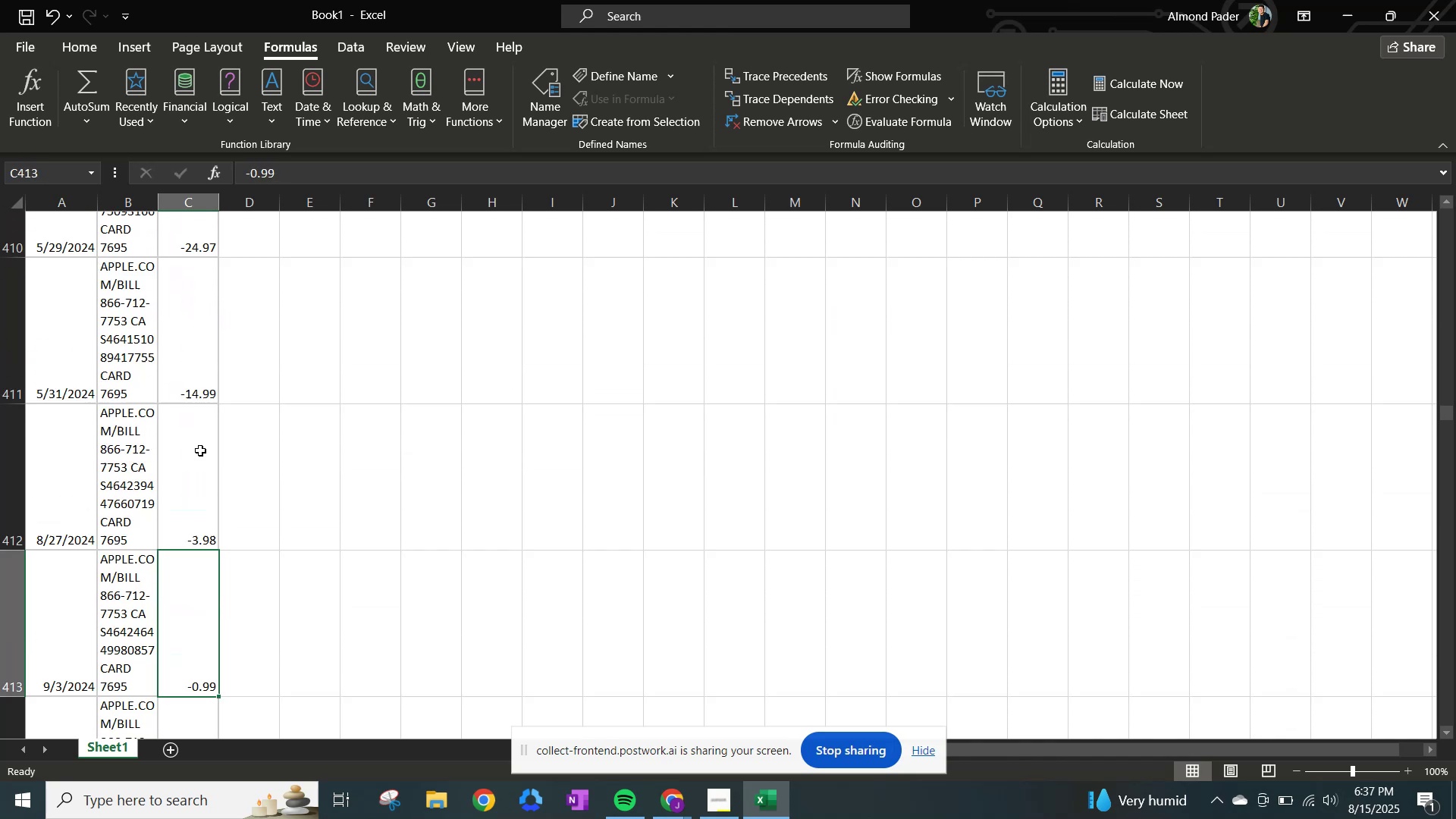 
key(ArrowDown)
 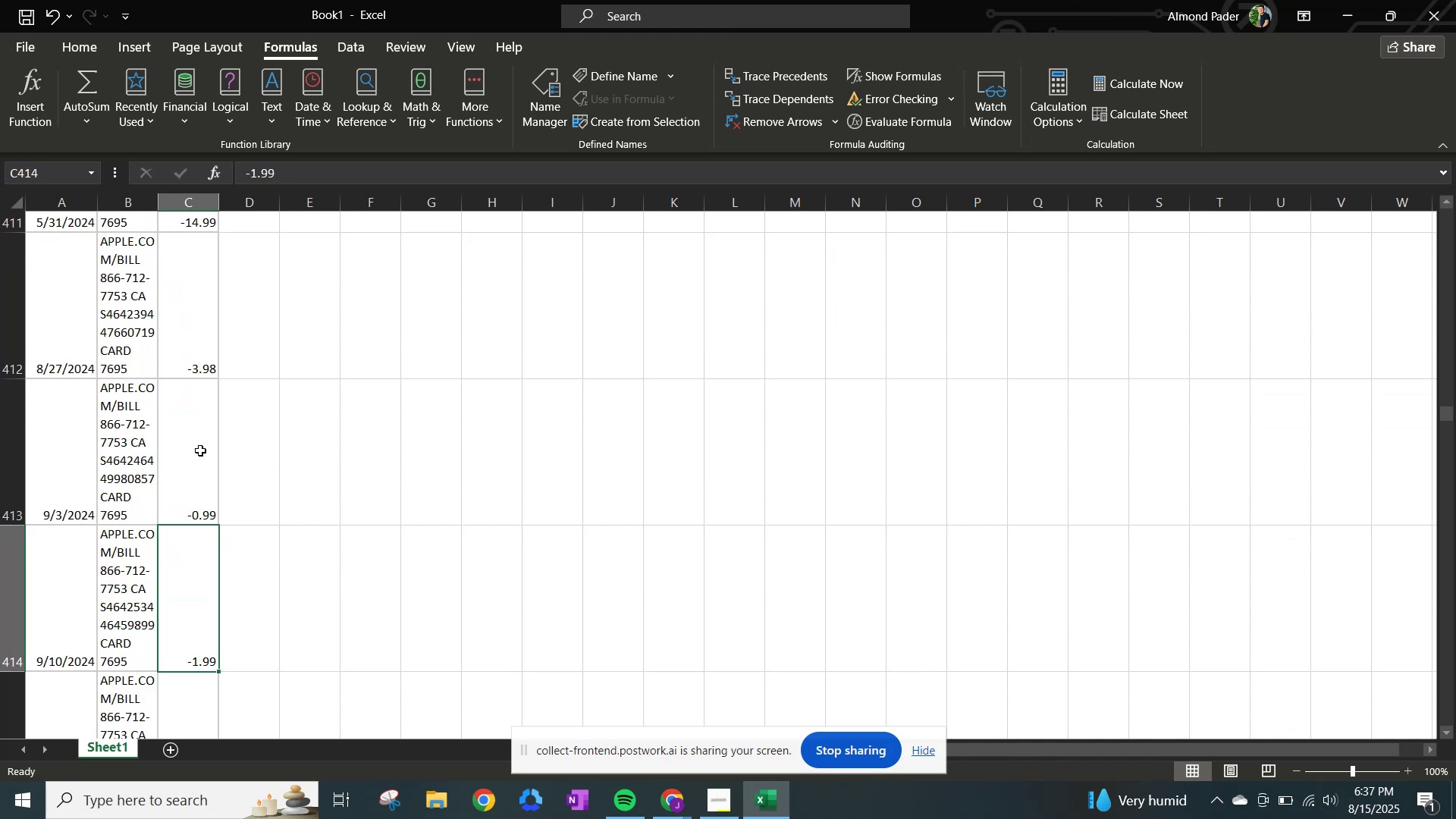 
key(ArrowDown)
 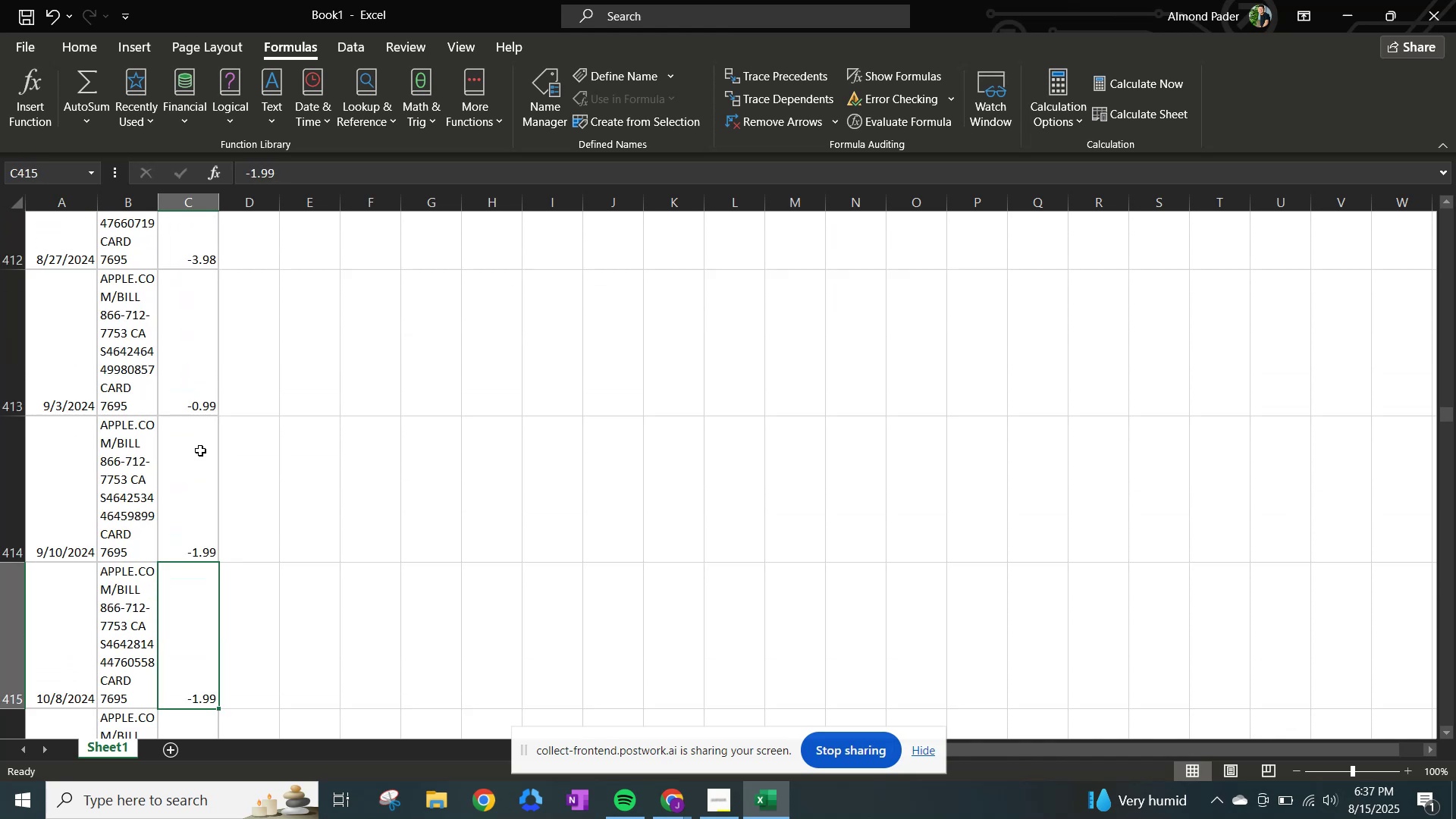 
key(ArrowDown)
 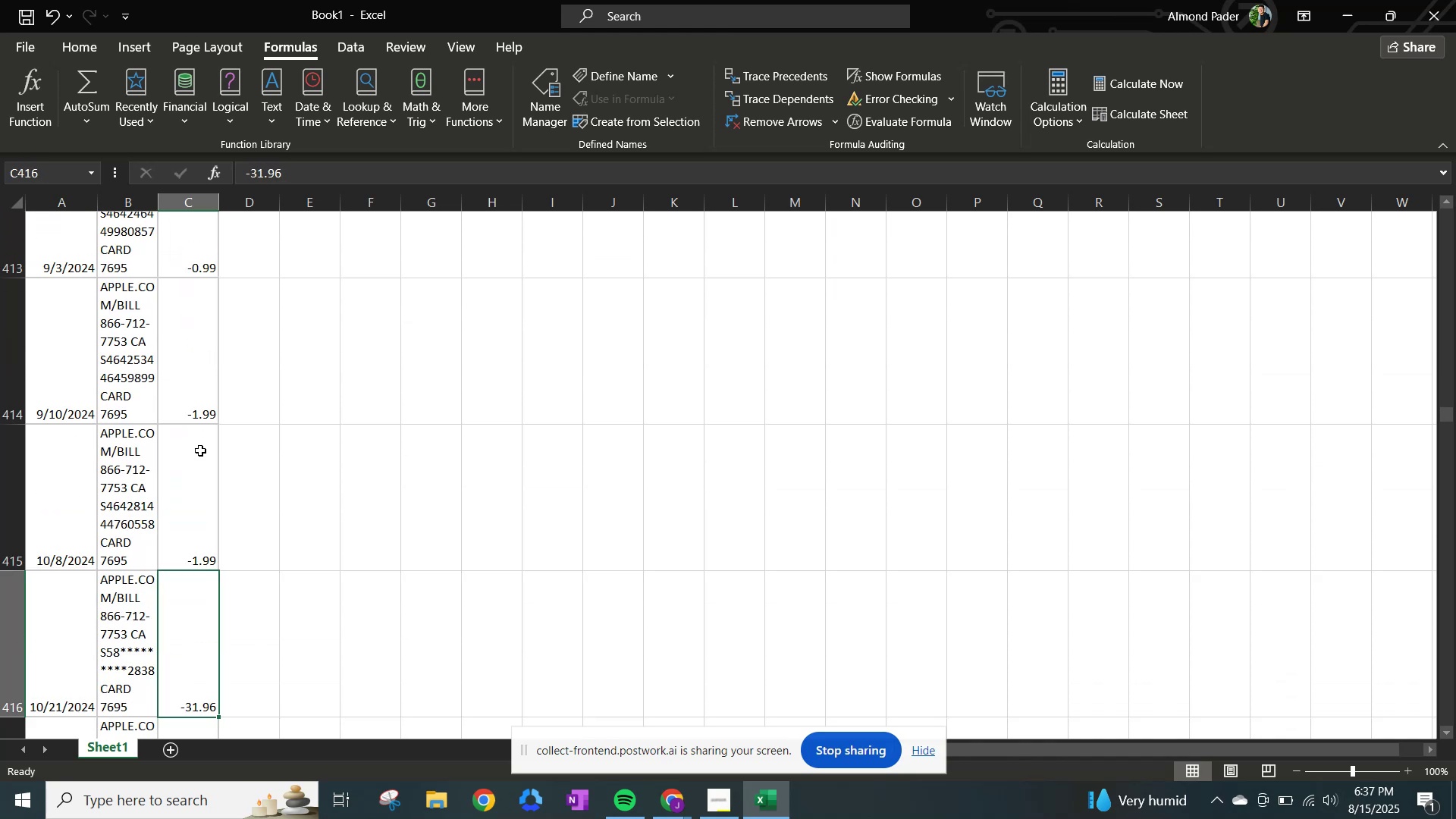 
key(ArrowDown)
 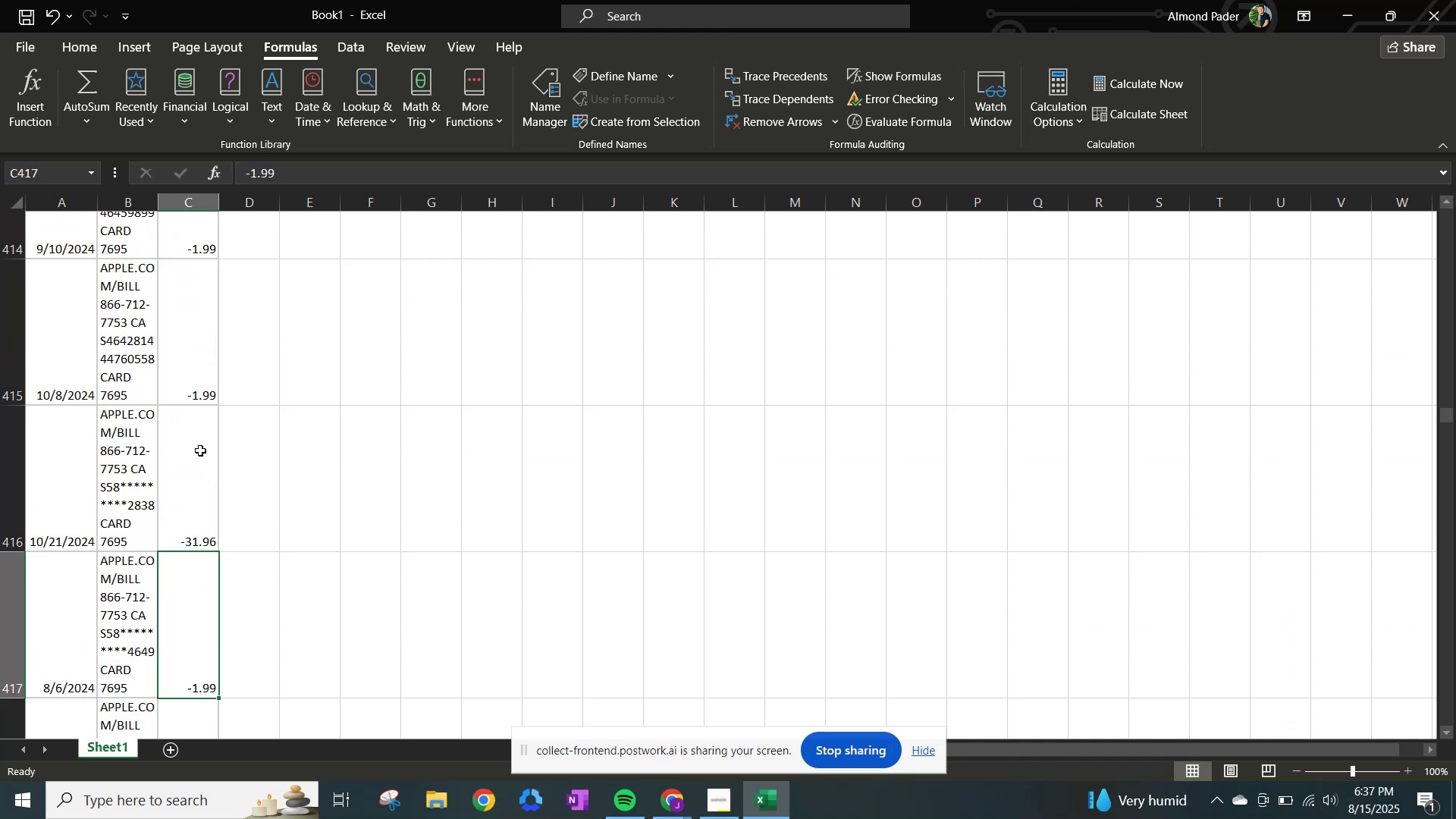 
key(ArrowDown)
 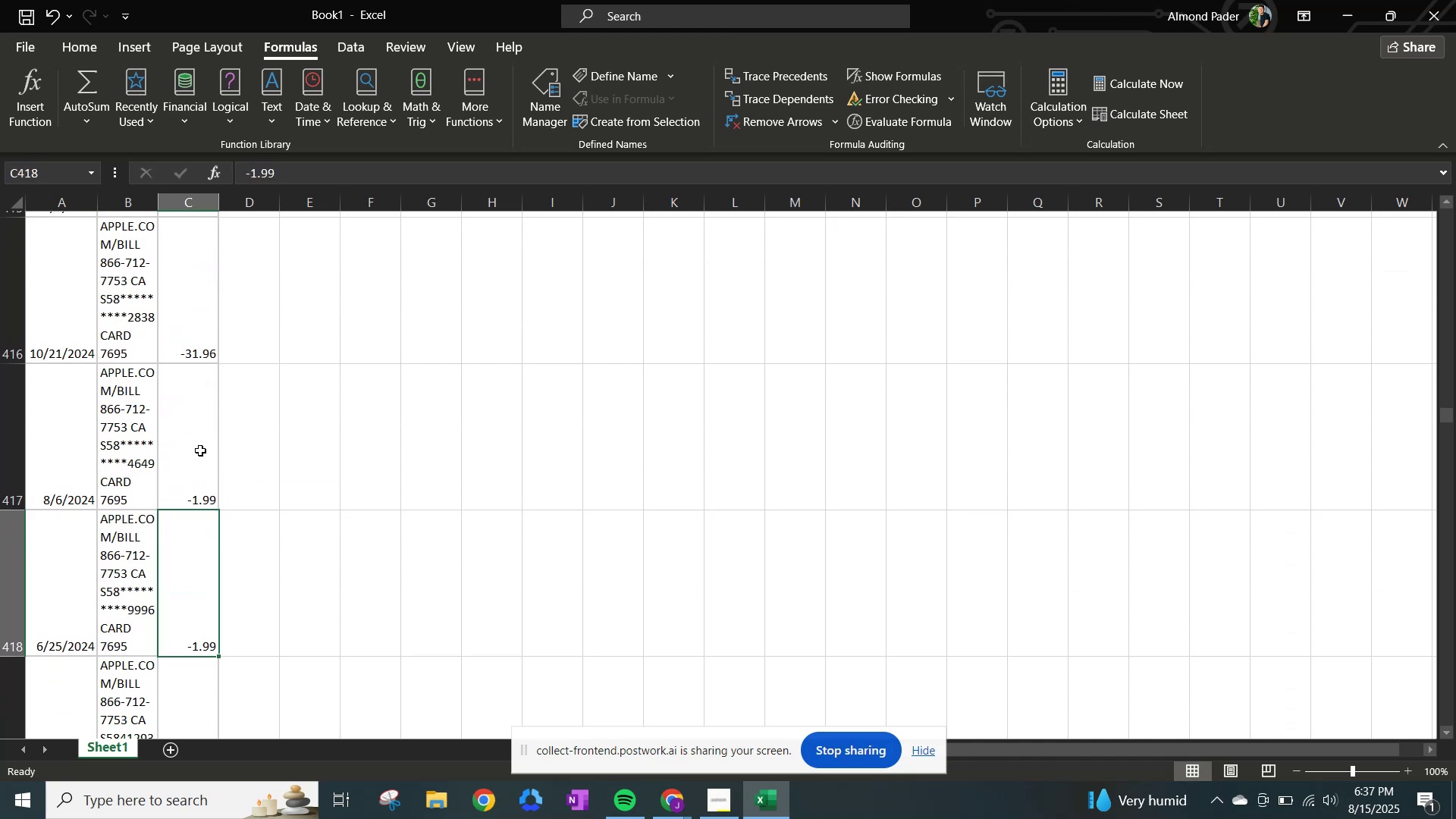 
key(ArrowDown)
 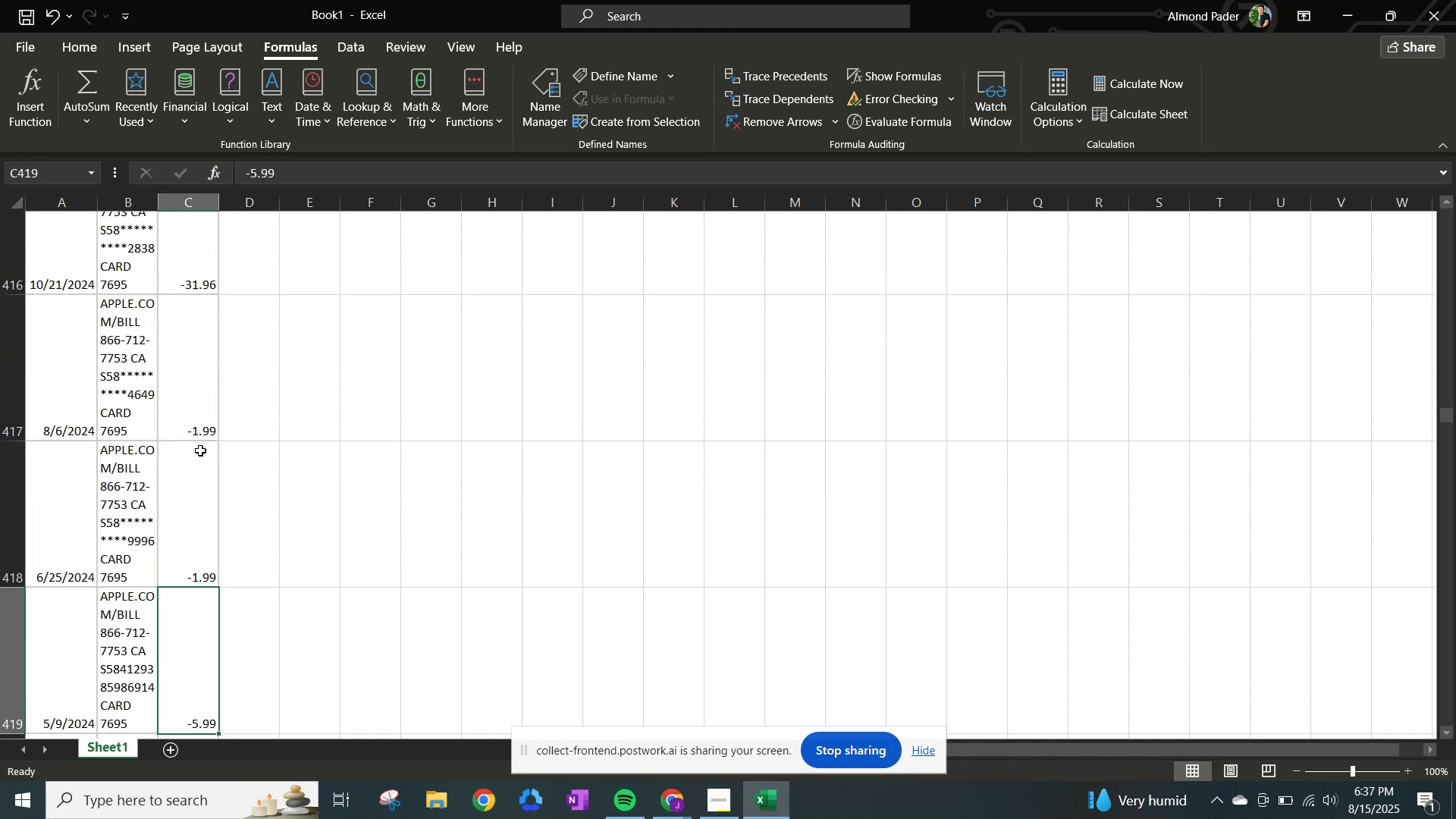 
key(ArrowDown)
 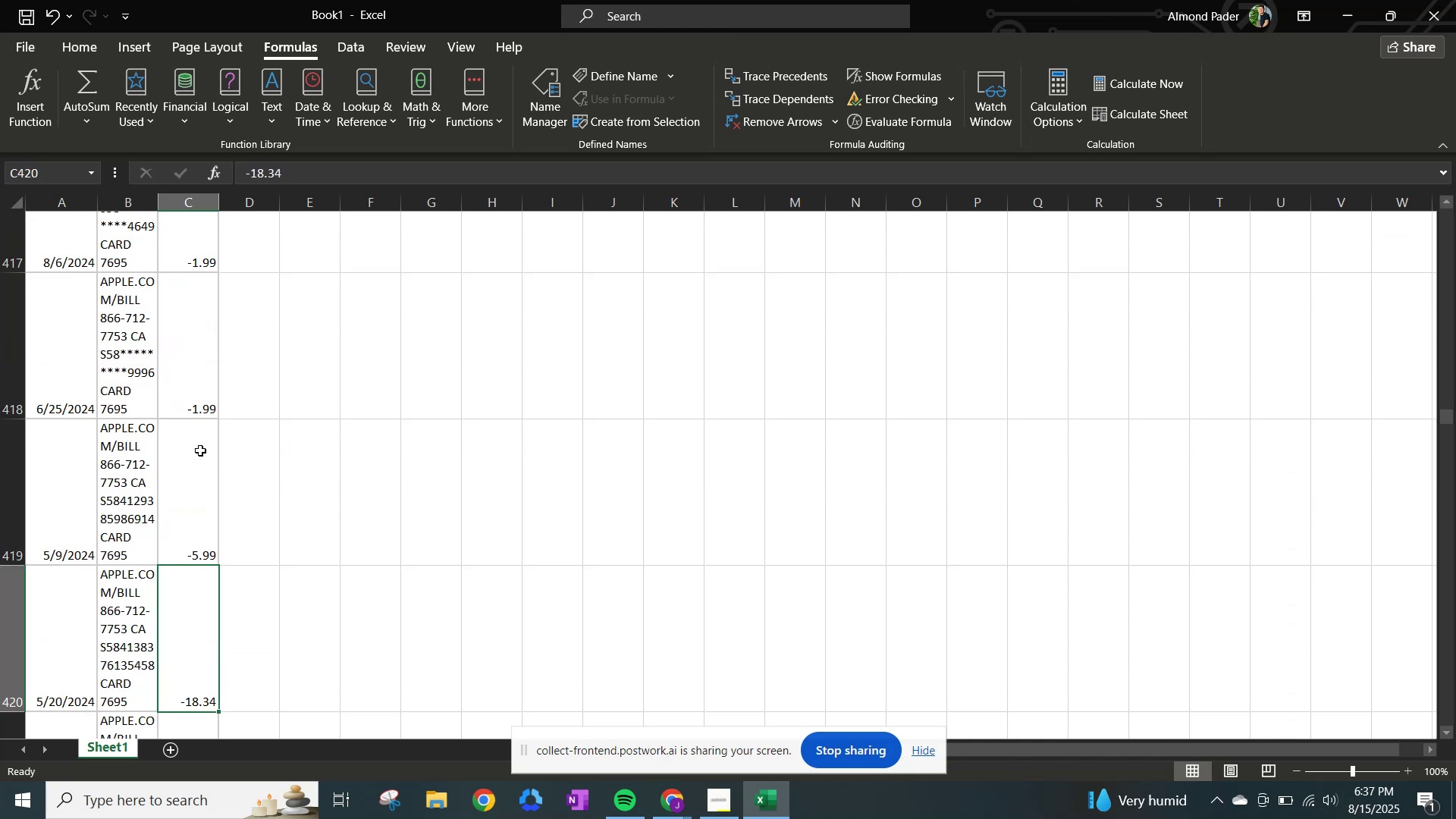 
key(ArrowDown)
 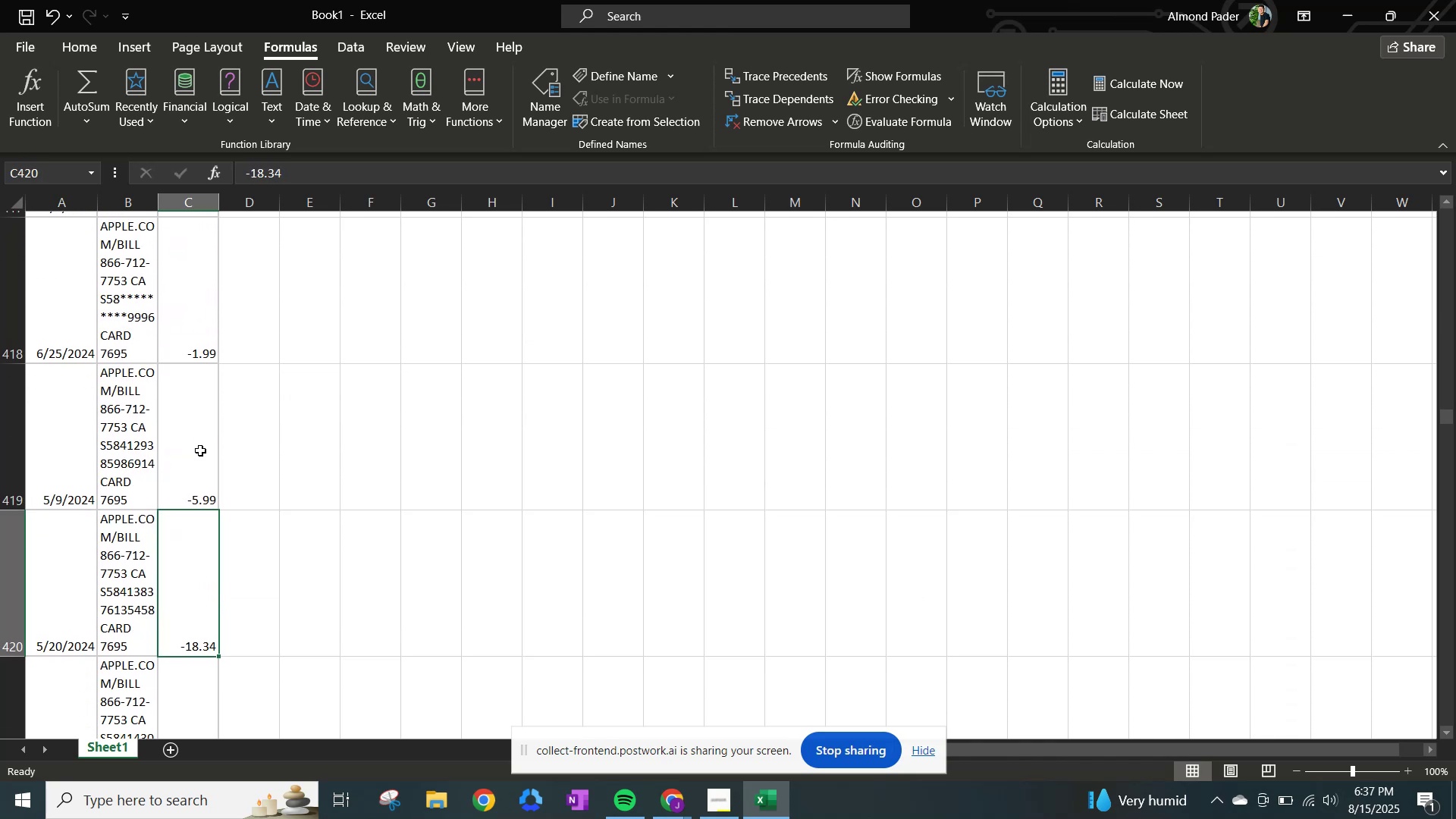 
key(ArrowDown)
 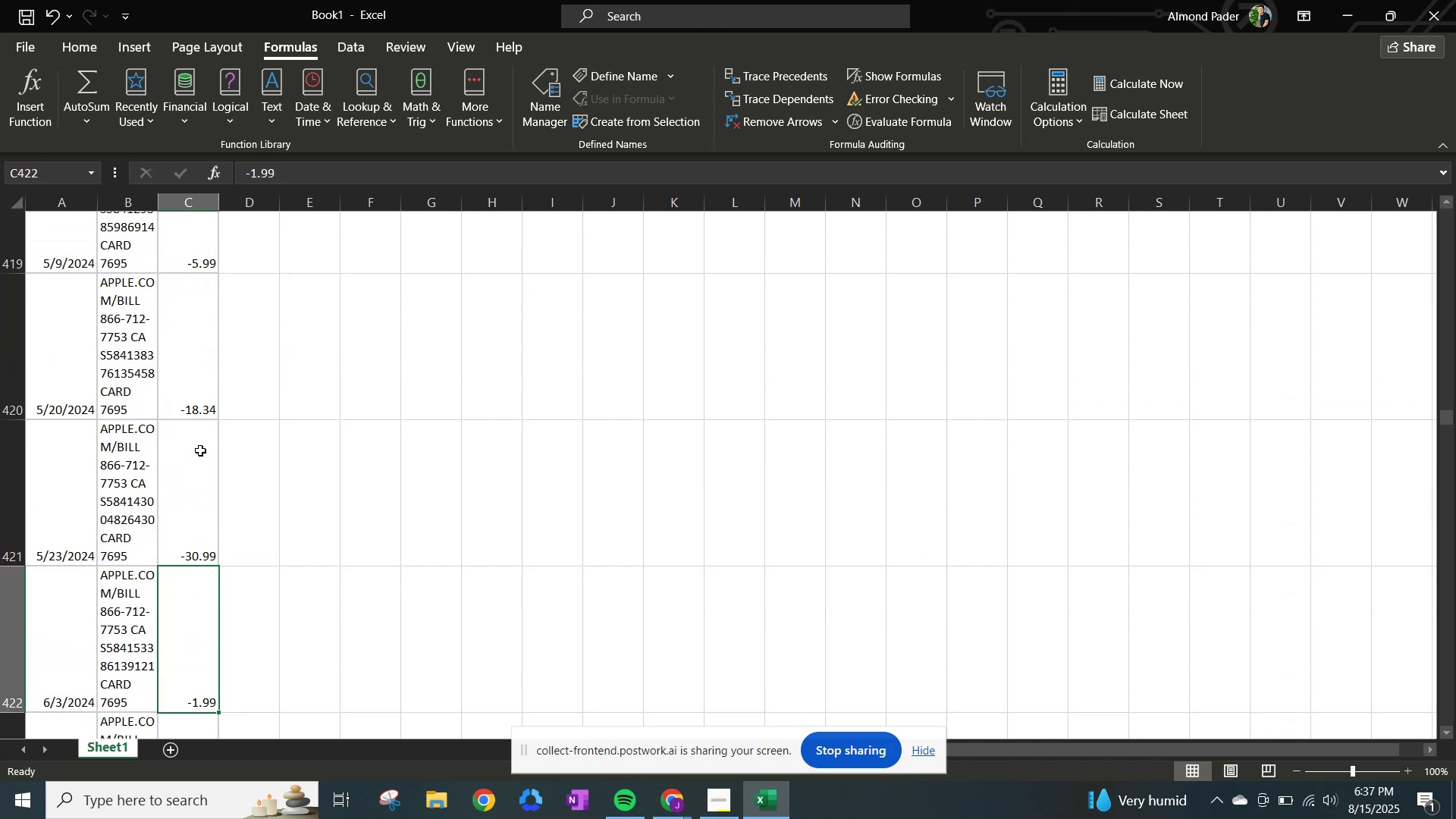 
key(ArrowDown)
 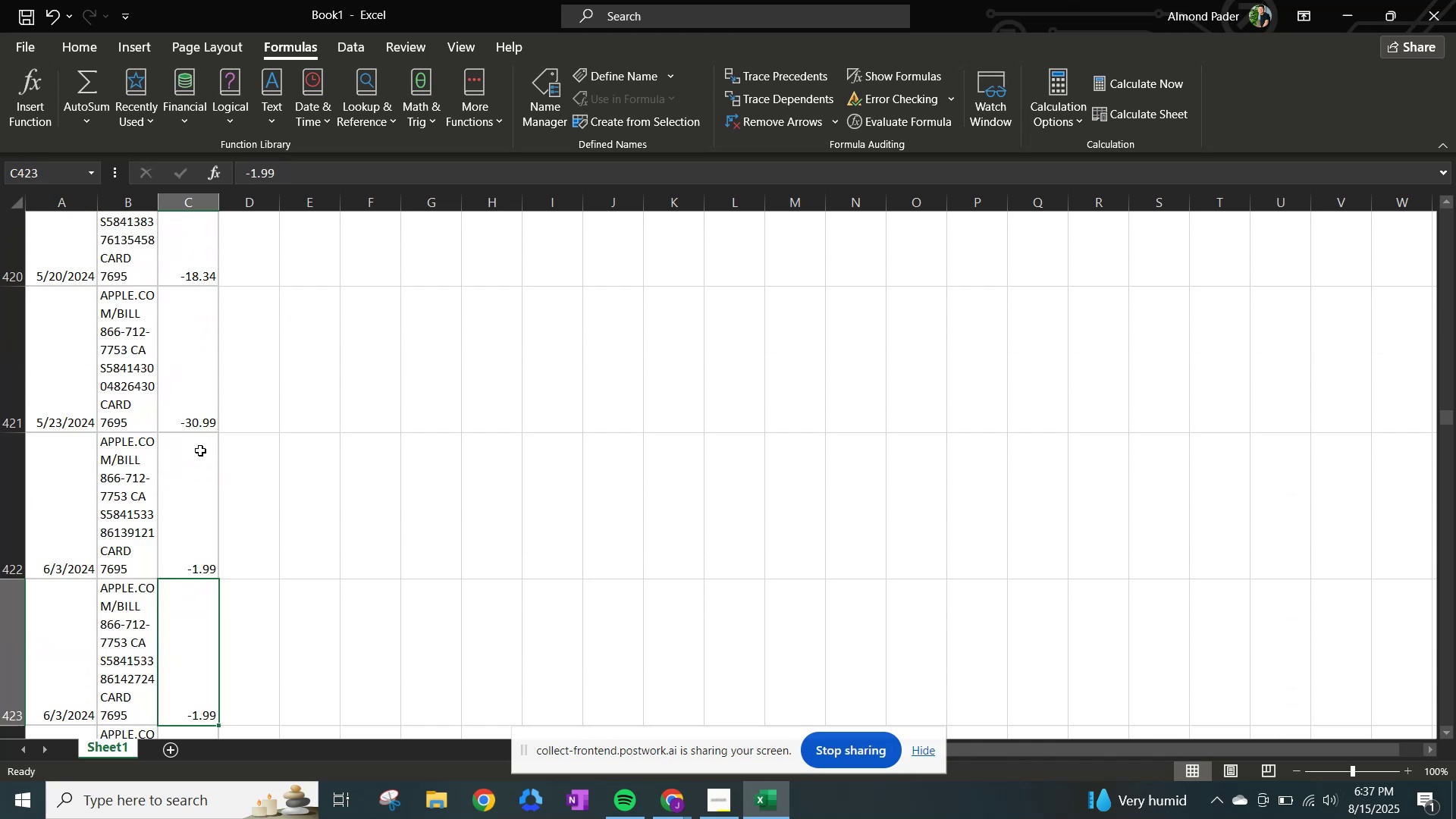 
key(ArrowDown)
 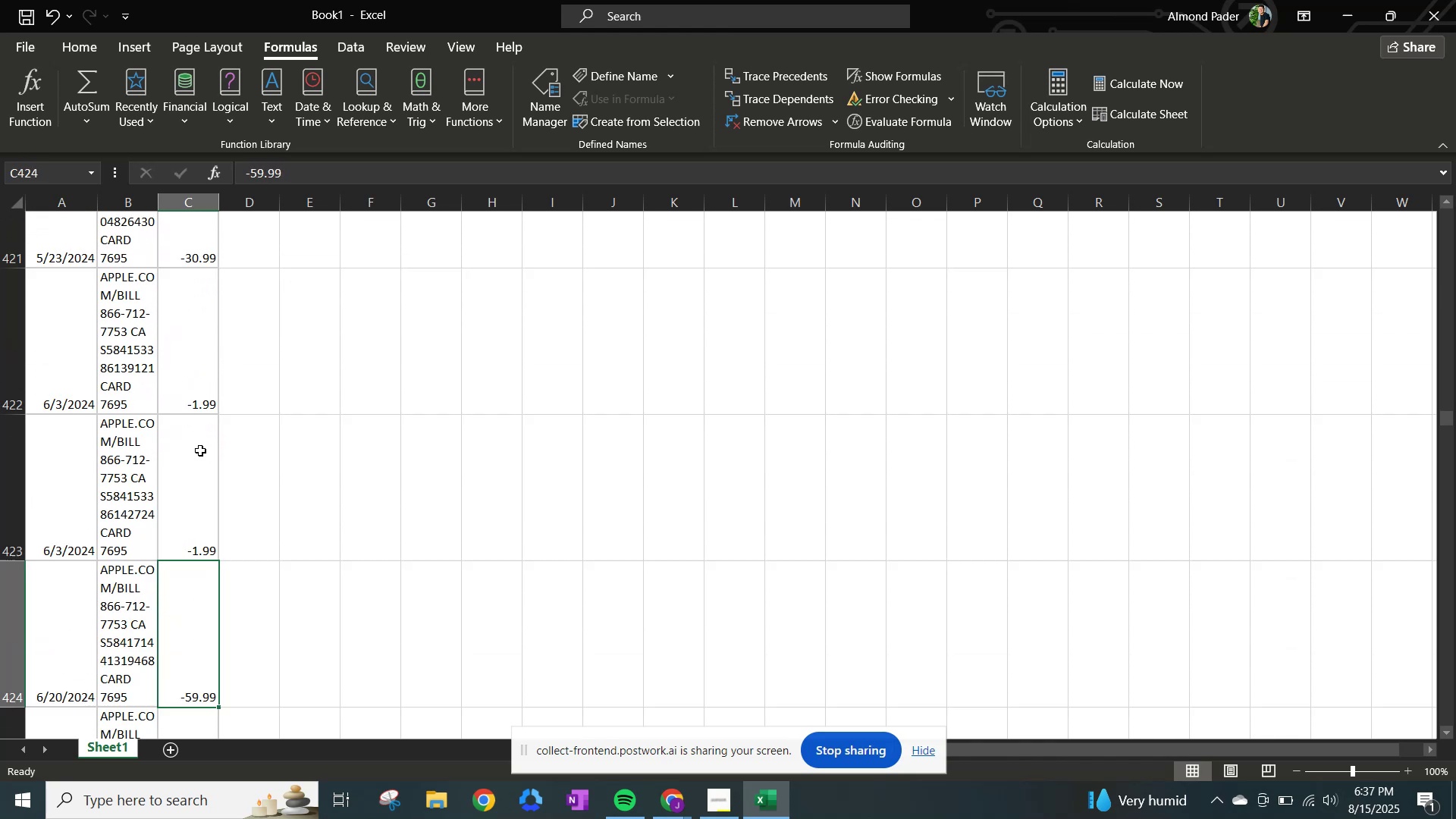 
key(ArrowDown)
 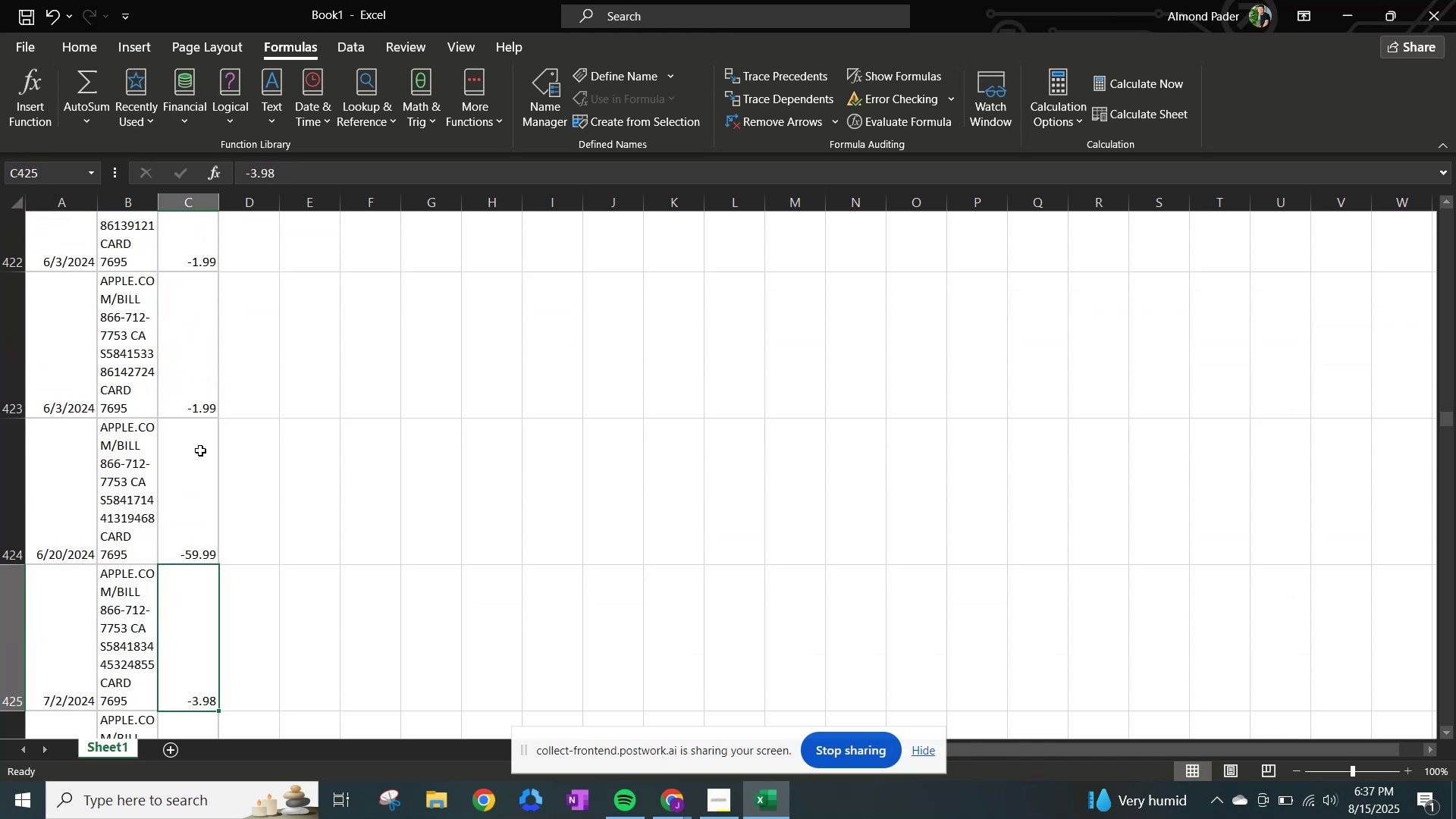 
key(ArrowDown)
 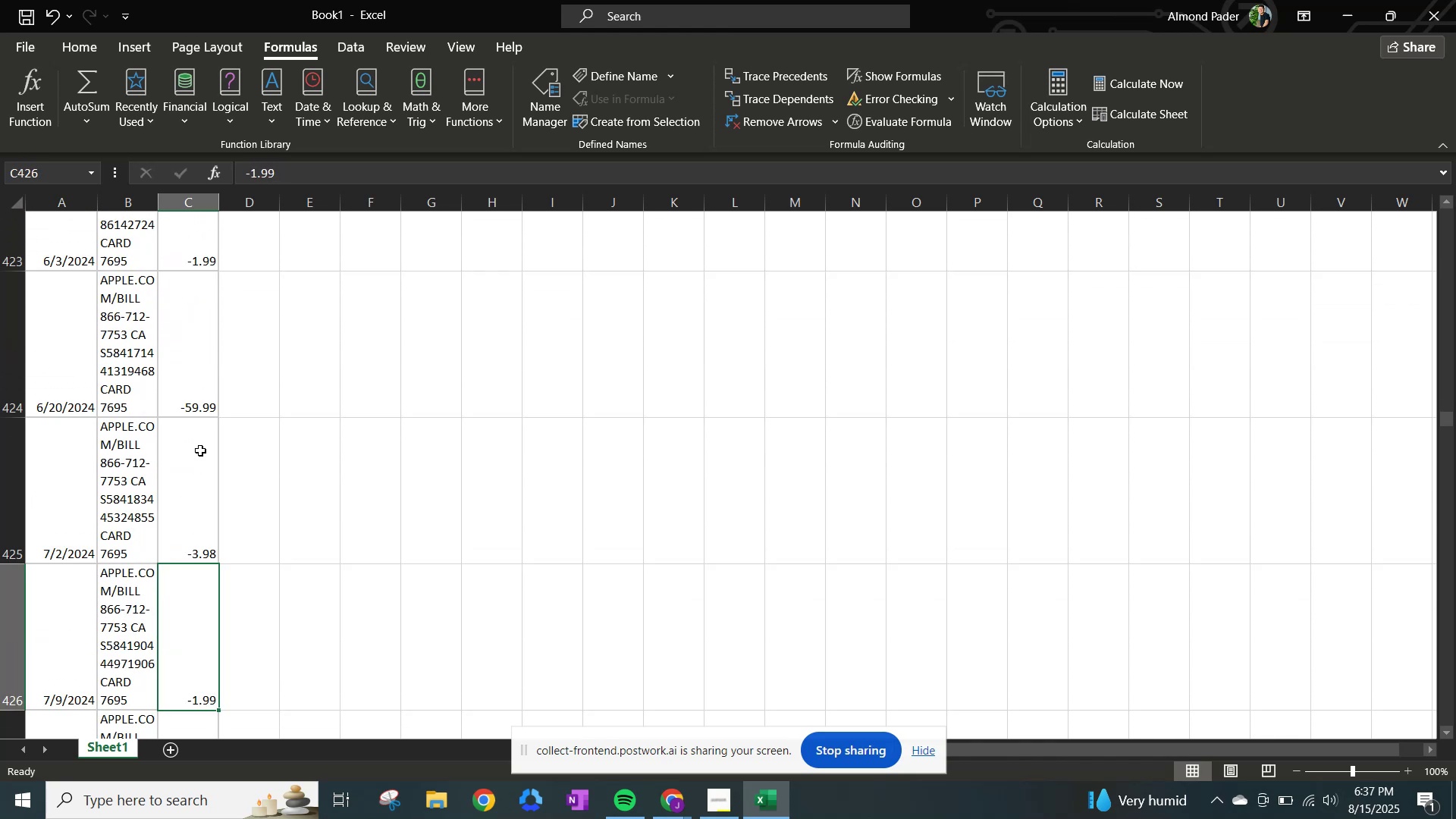 
key(ArrowDown)
 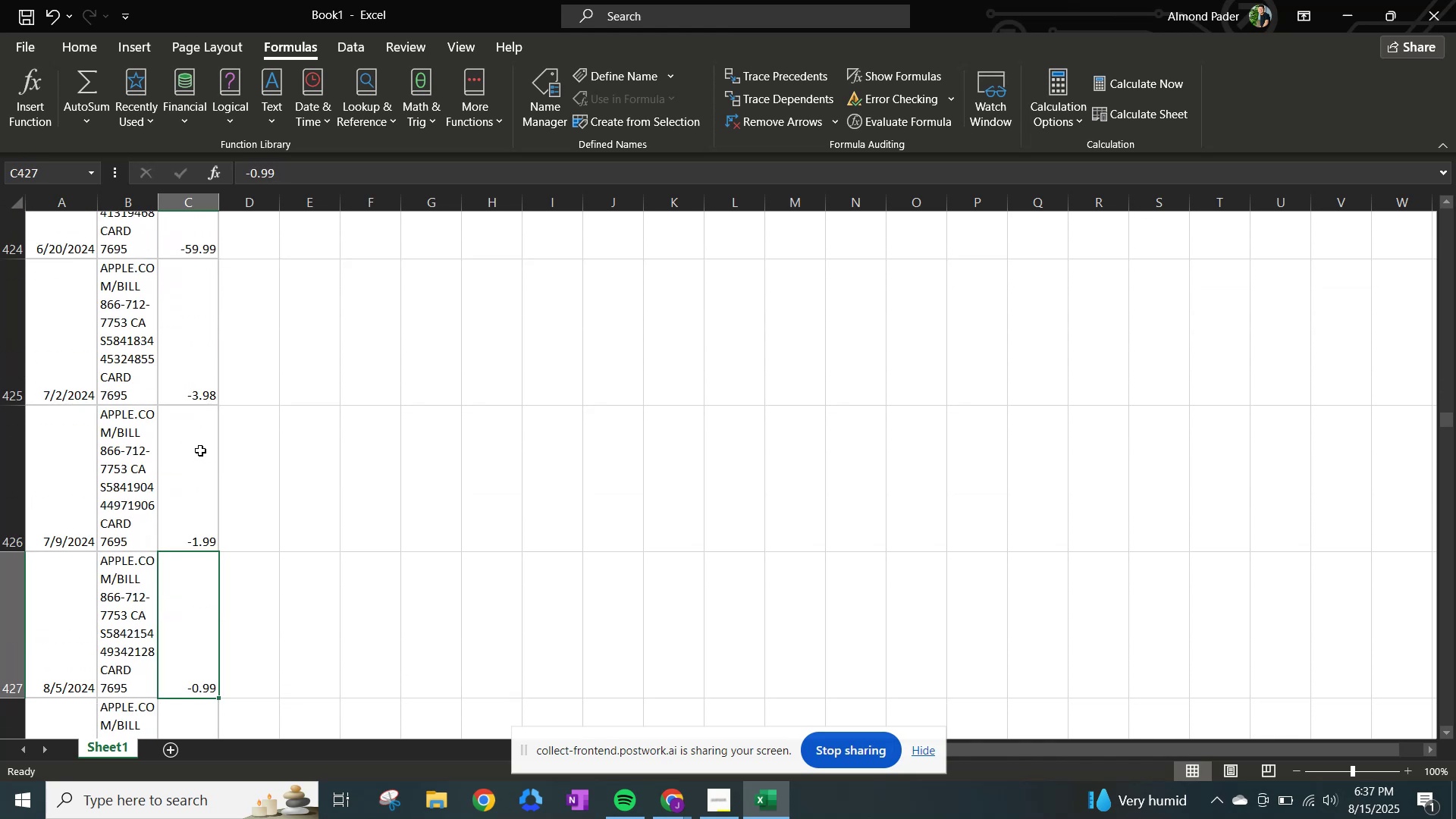 
key(ArrowDown)
 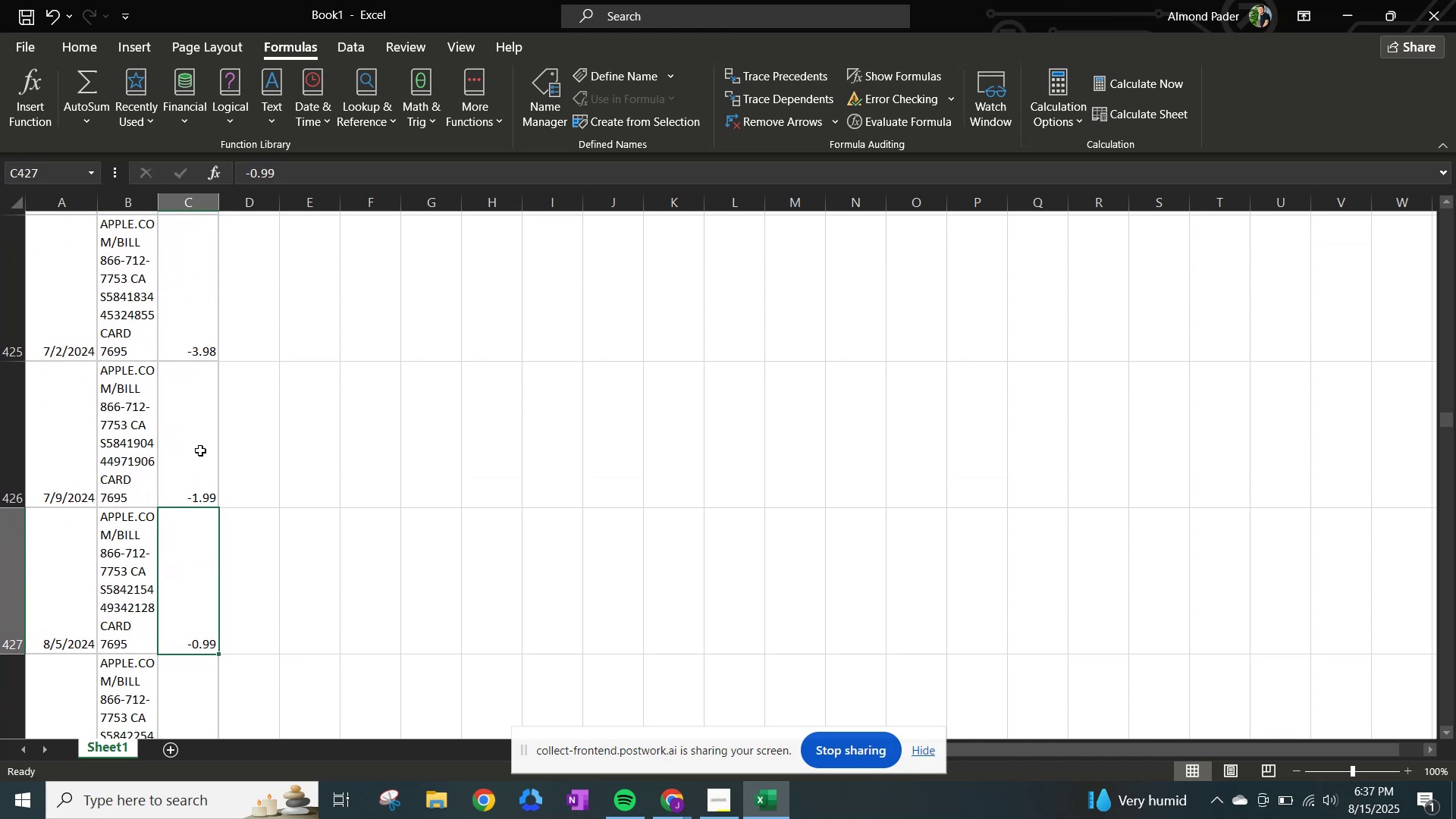 
key(ArrowDown)
 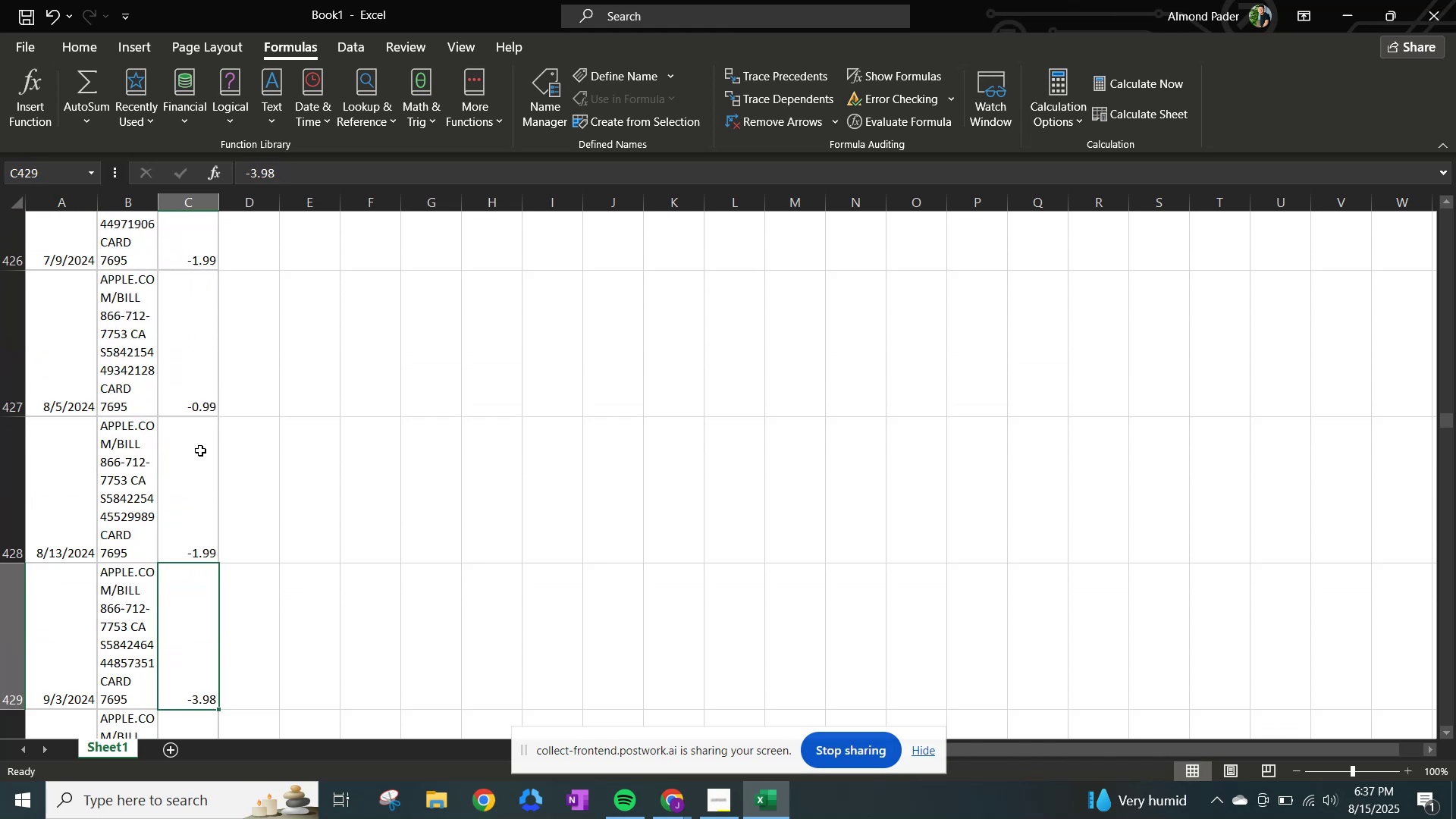 
key(ArrowDown)
 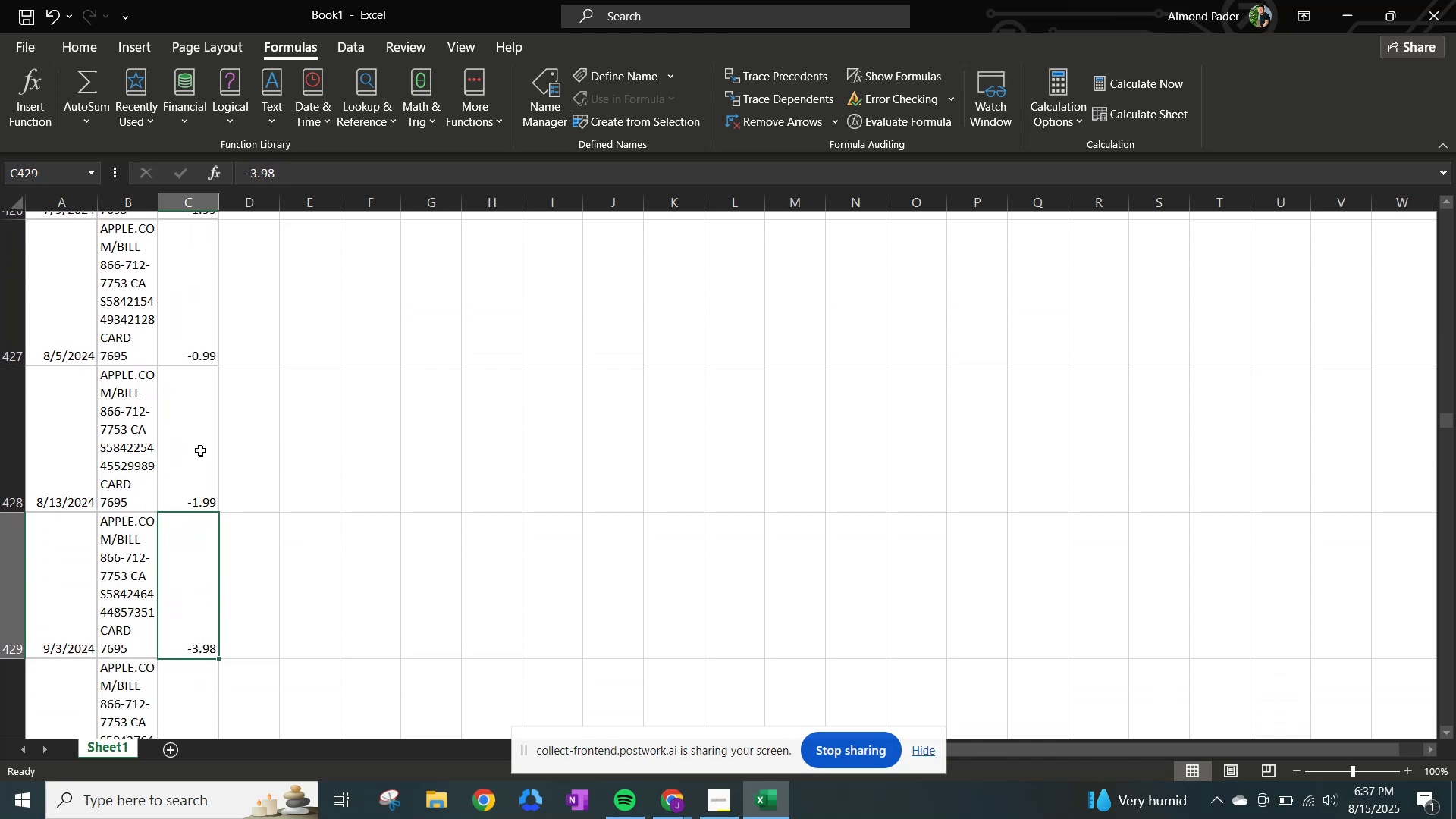 
key(ArrowDown)
 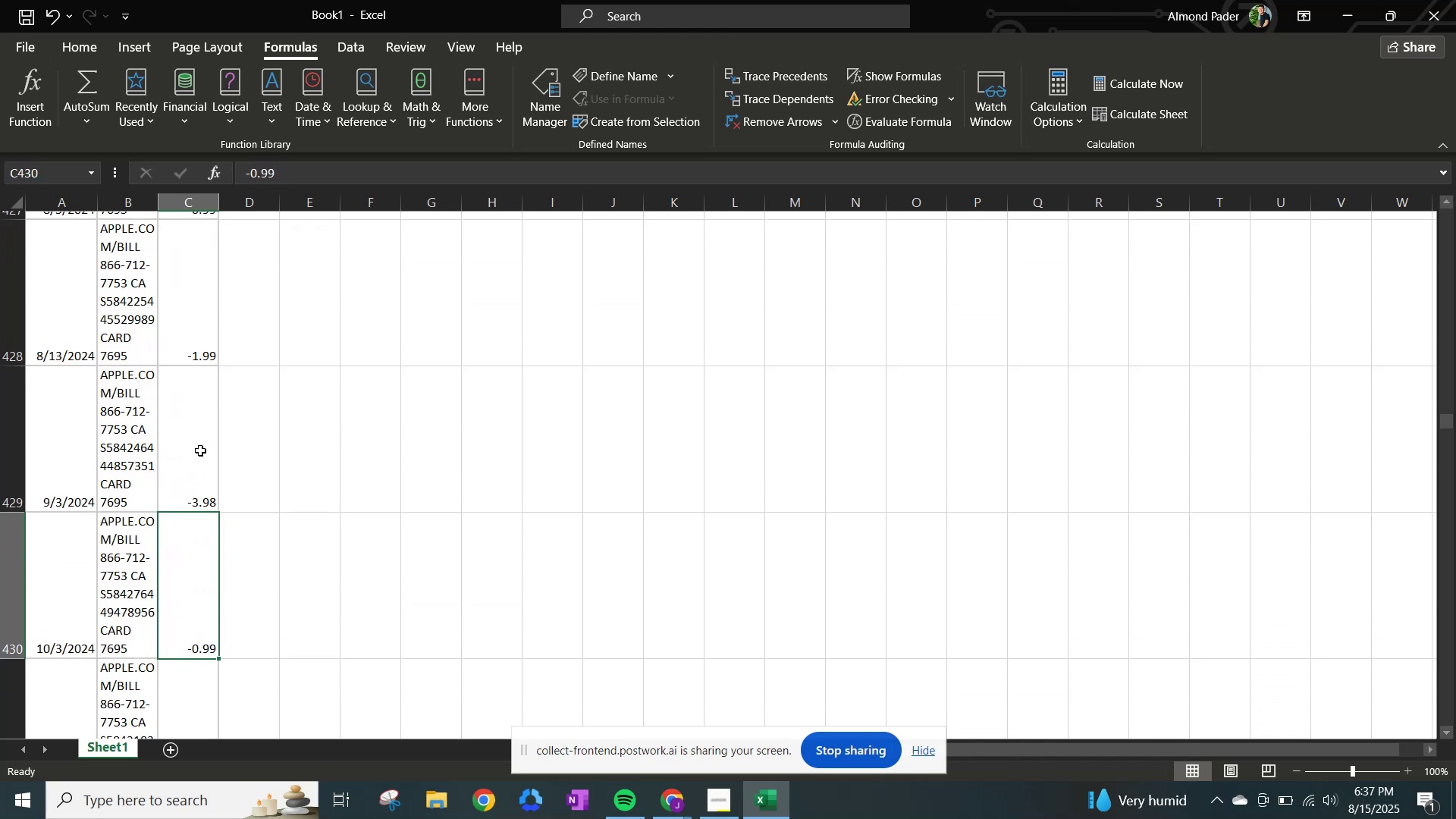 
key(ArrowDown)
 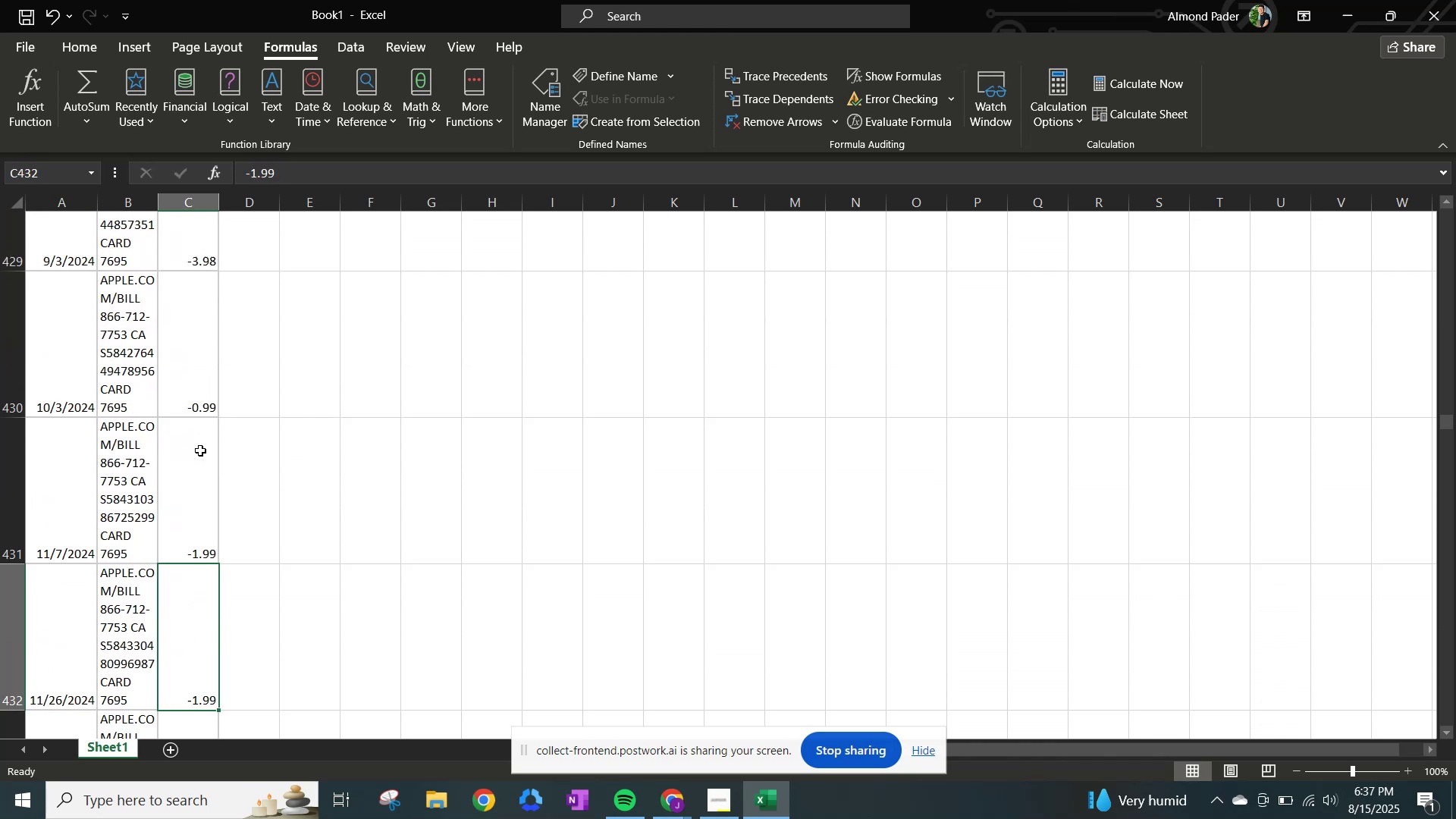 
key(ArrowDown)
 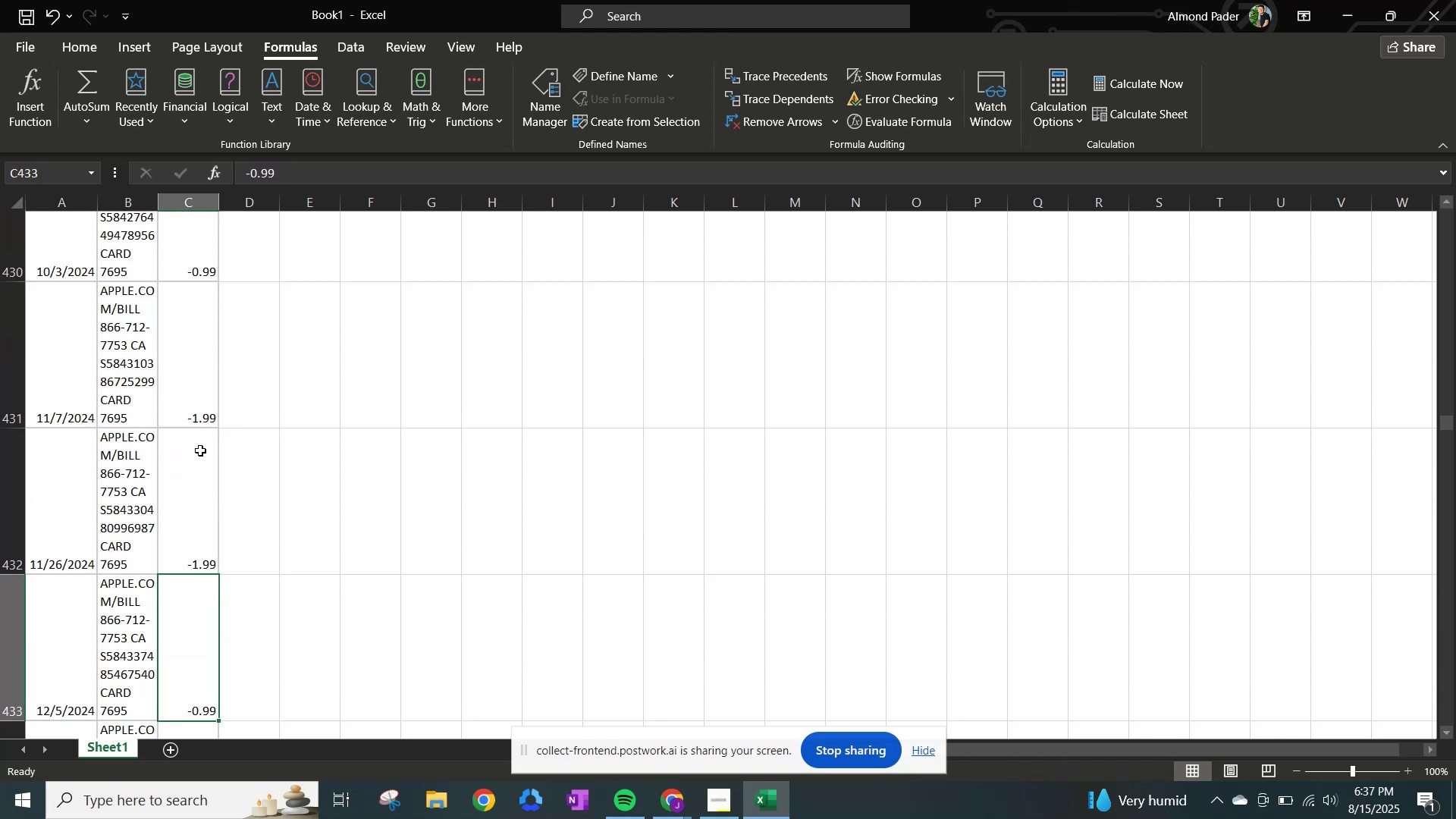 
key(ArrowDown)
 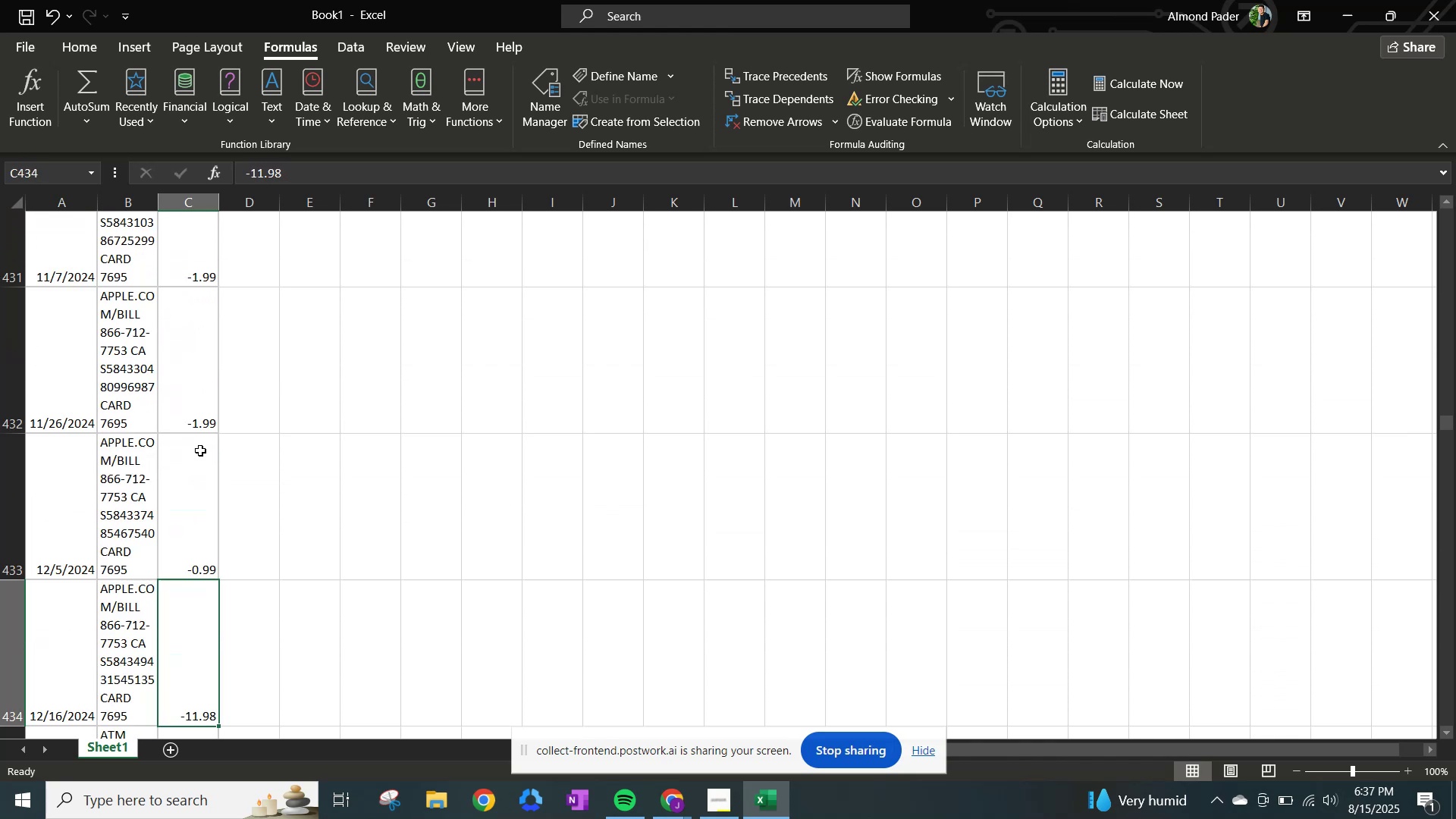 
key(ArrowDown)
 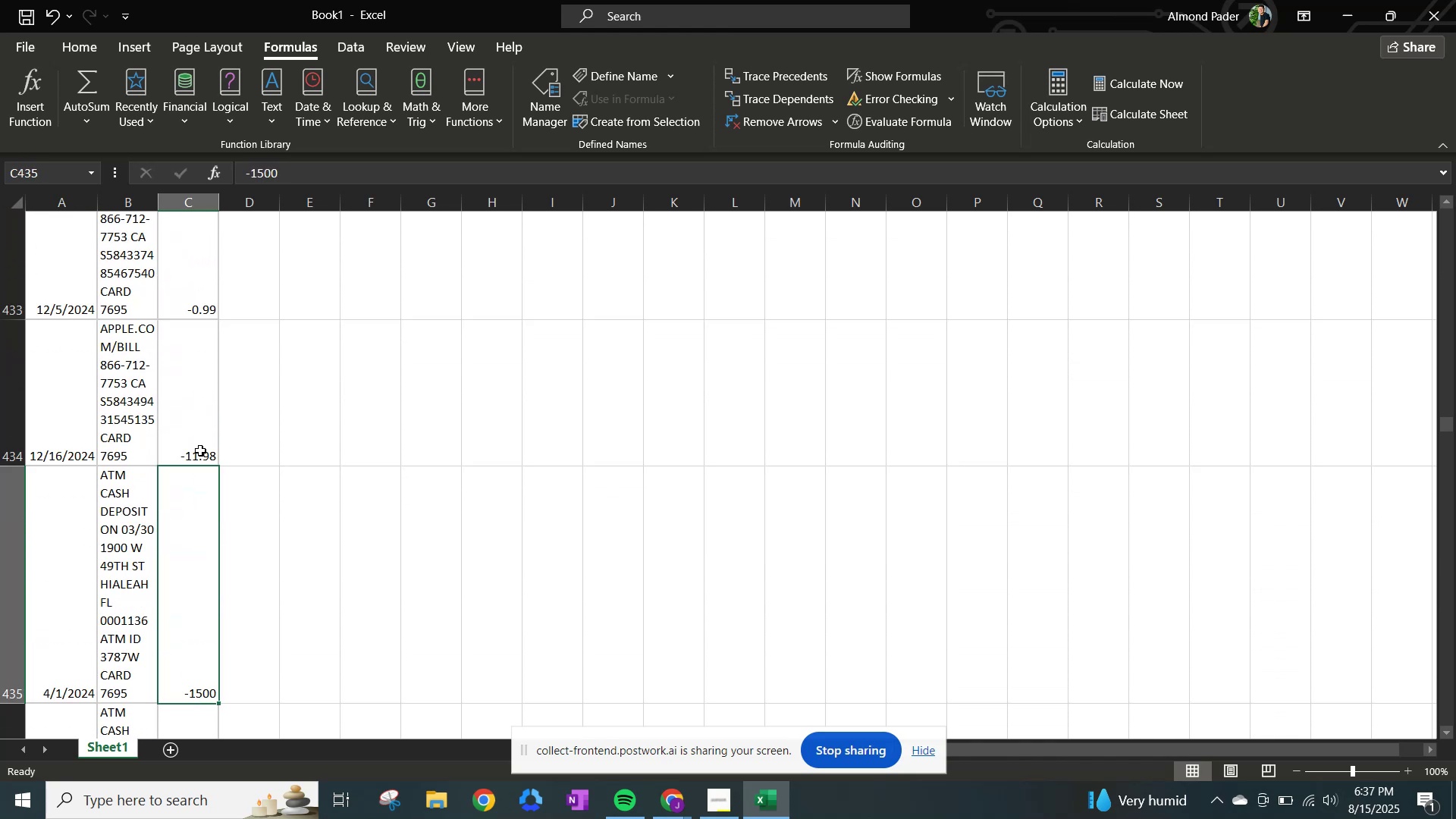 
key(ArrowDown)
 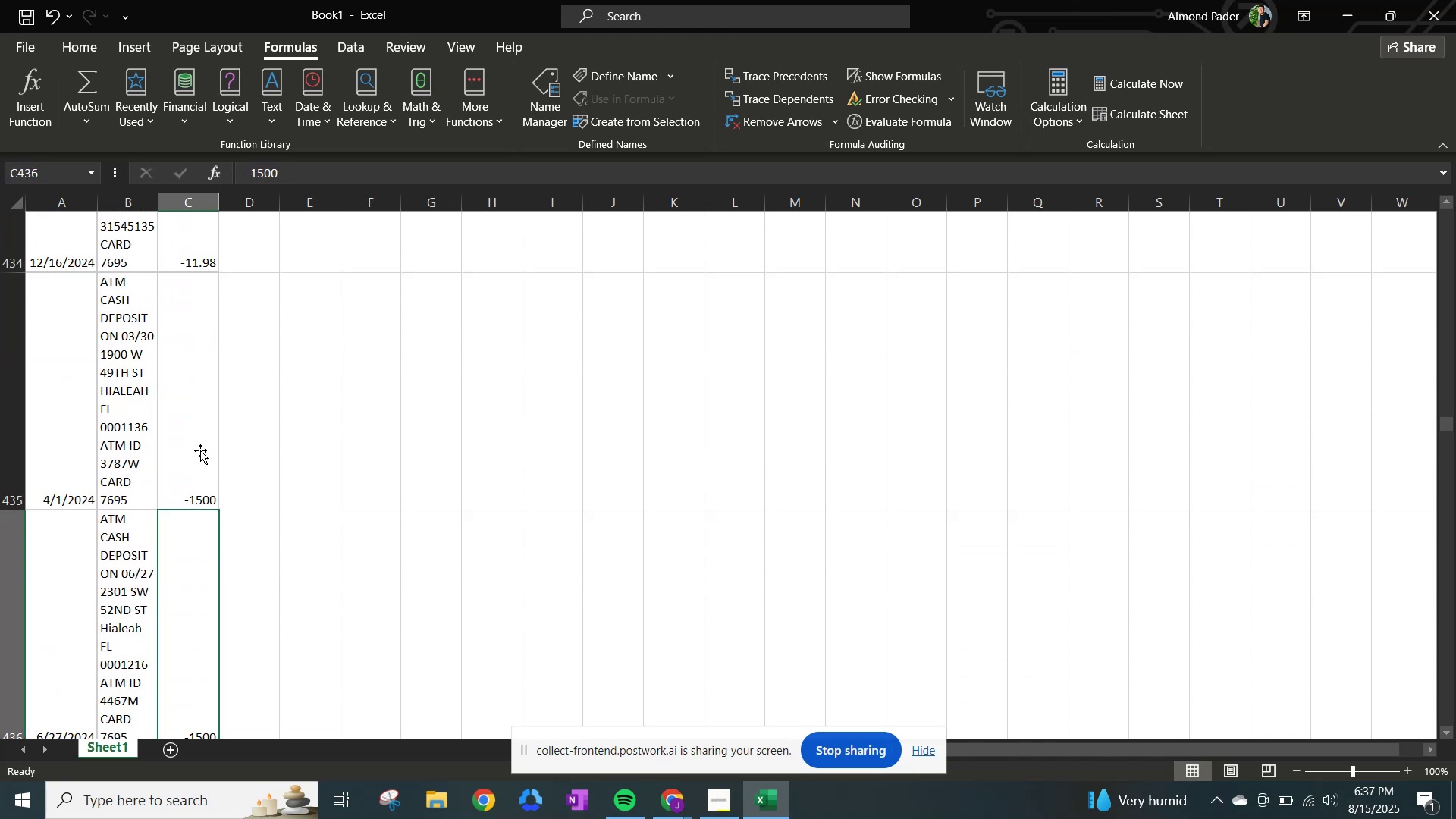 
key(ArrowDown)
 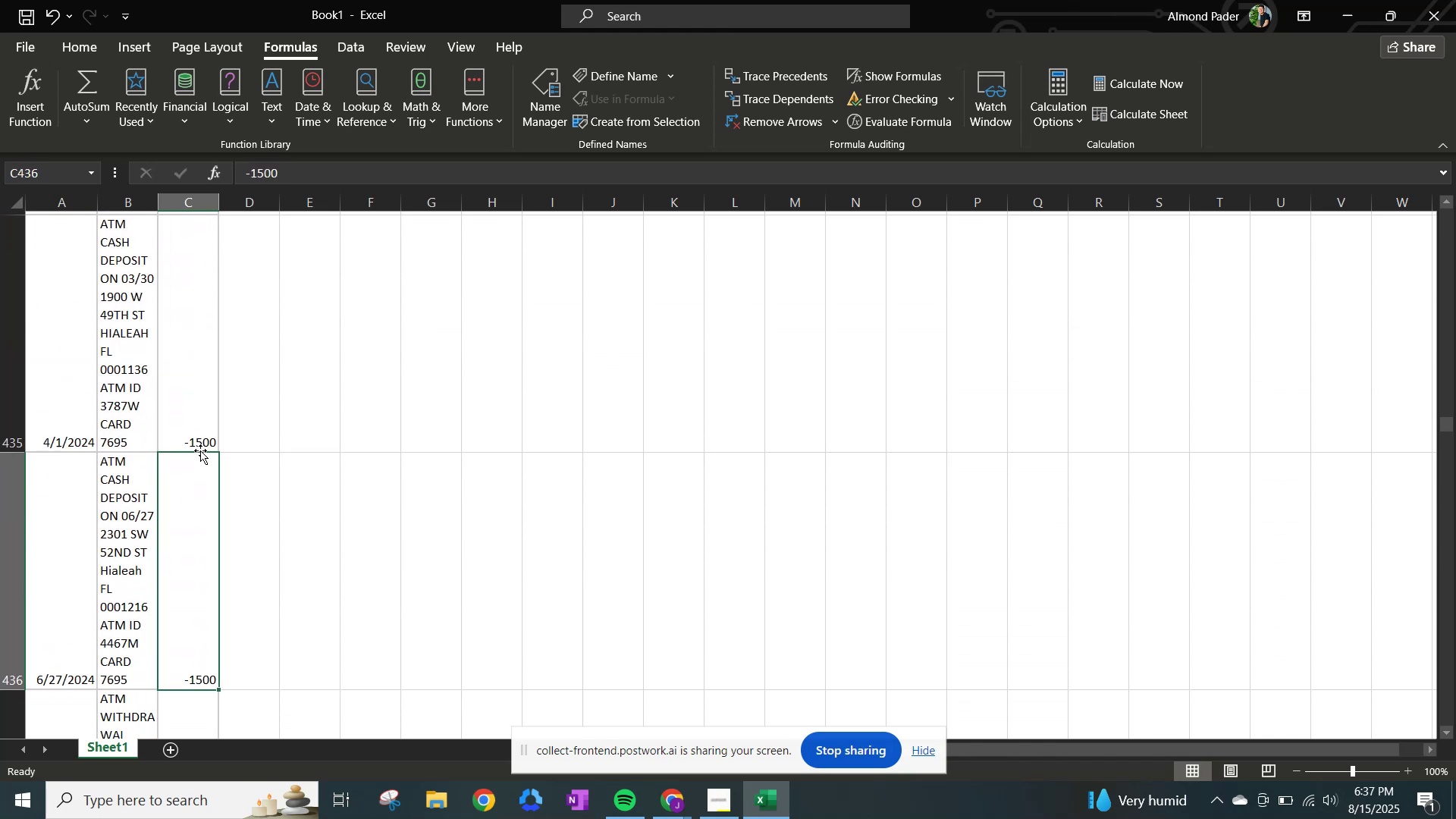 
key(ArrowDown)
 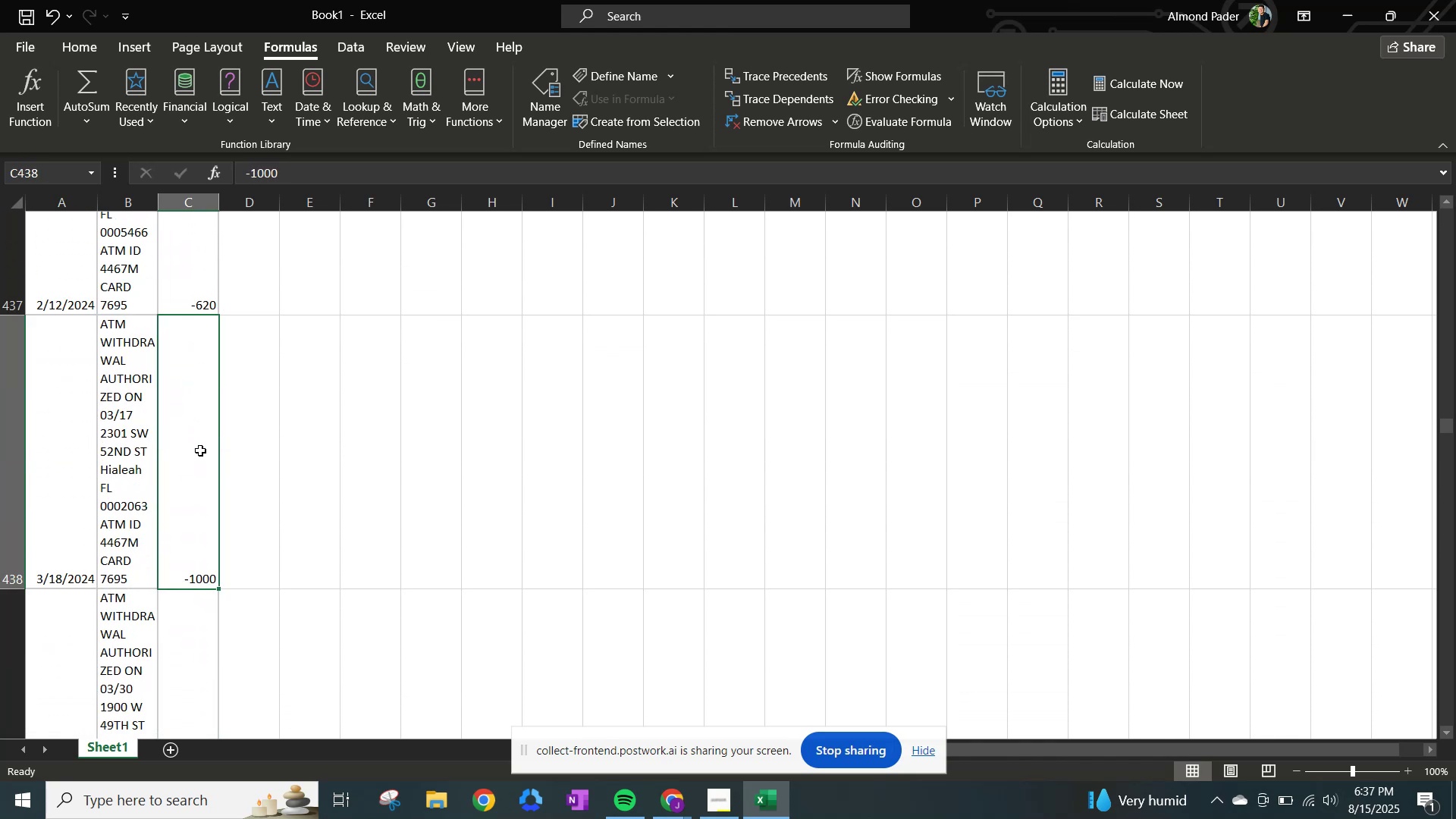 
key(ArrowDown)
 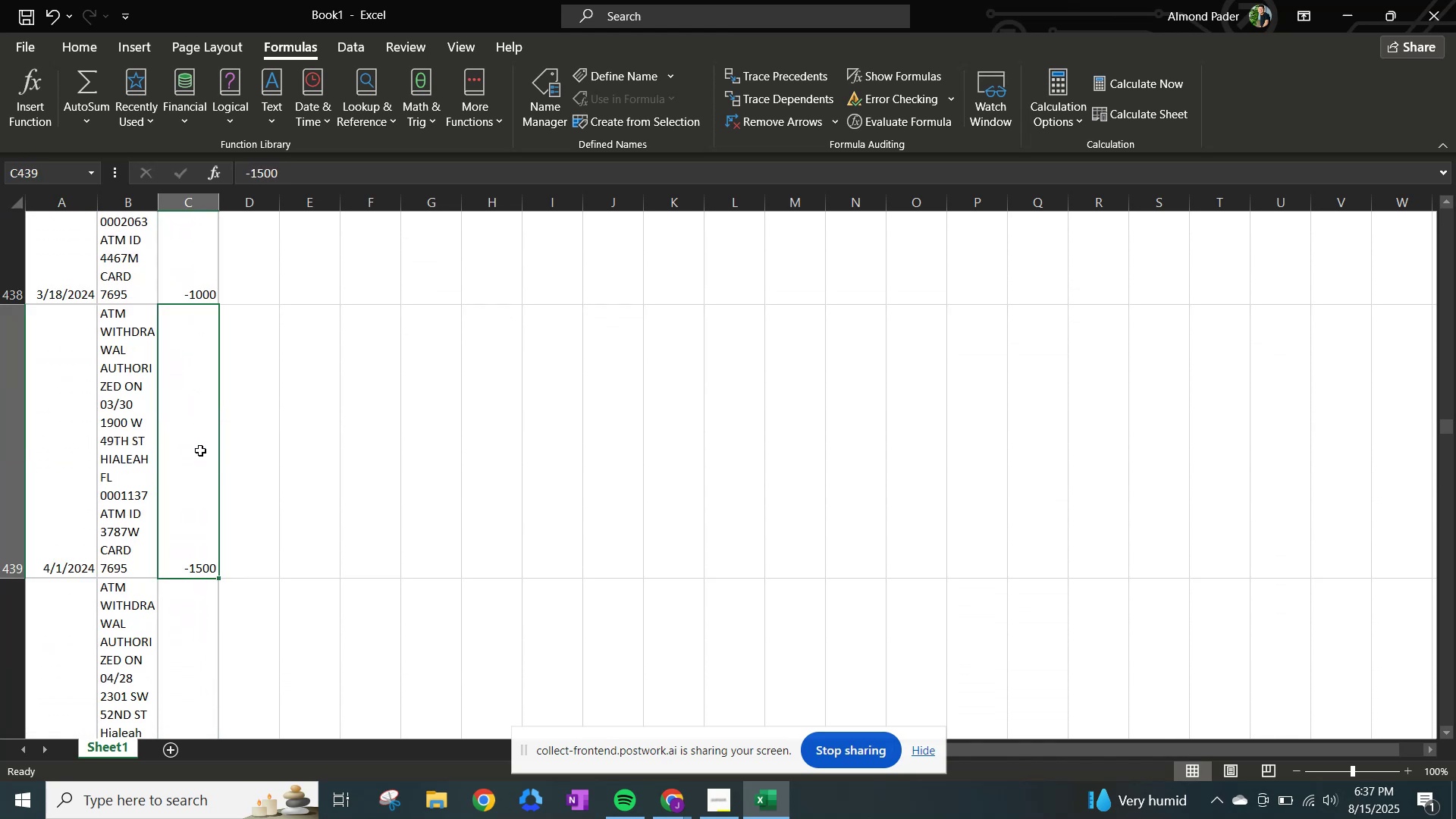 
key(ArrowDown)
 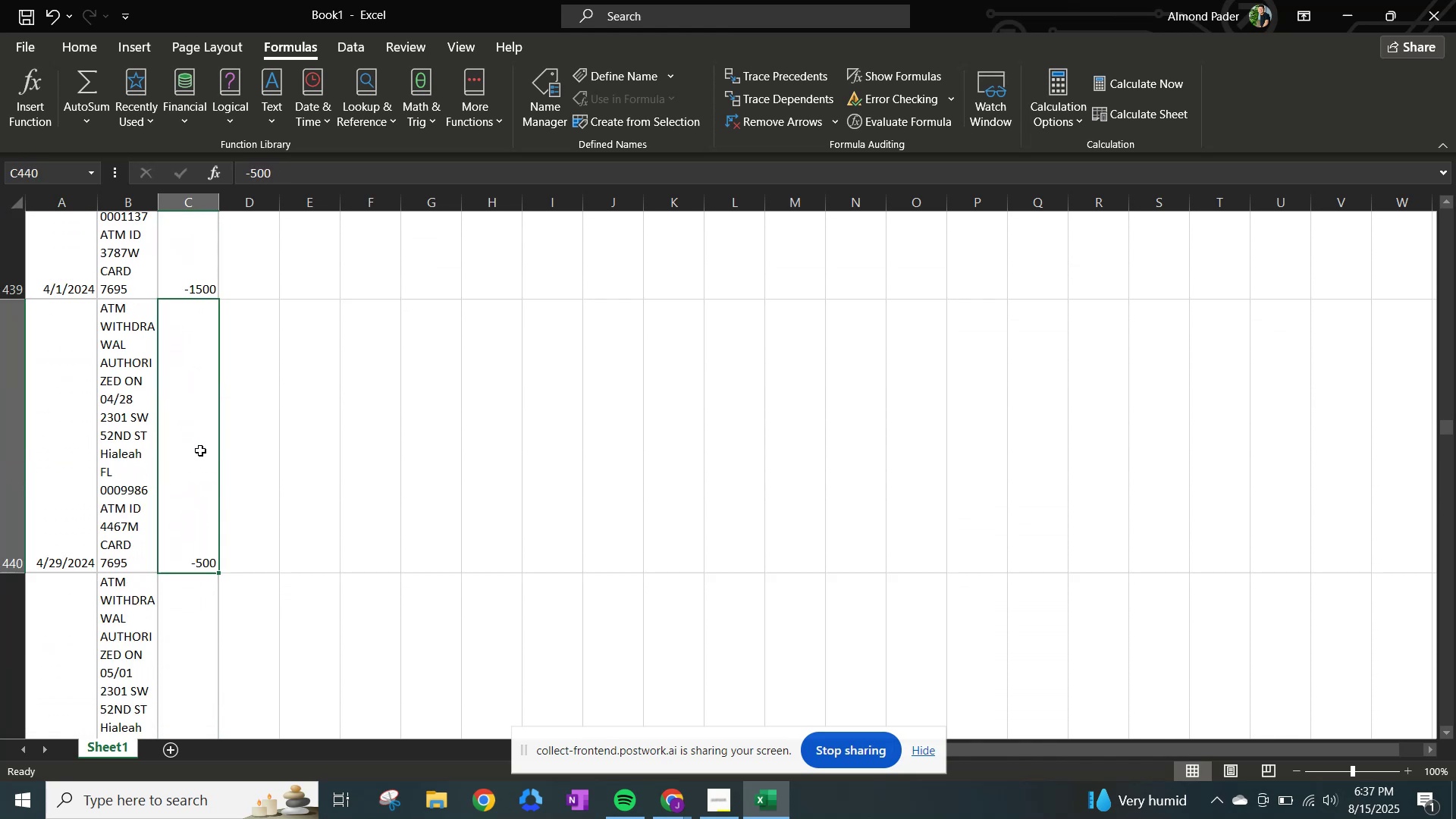 
key(ArrowDown)
 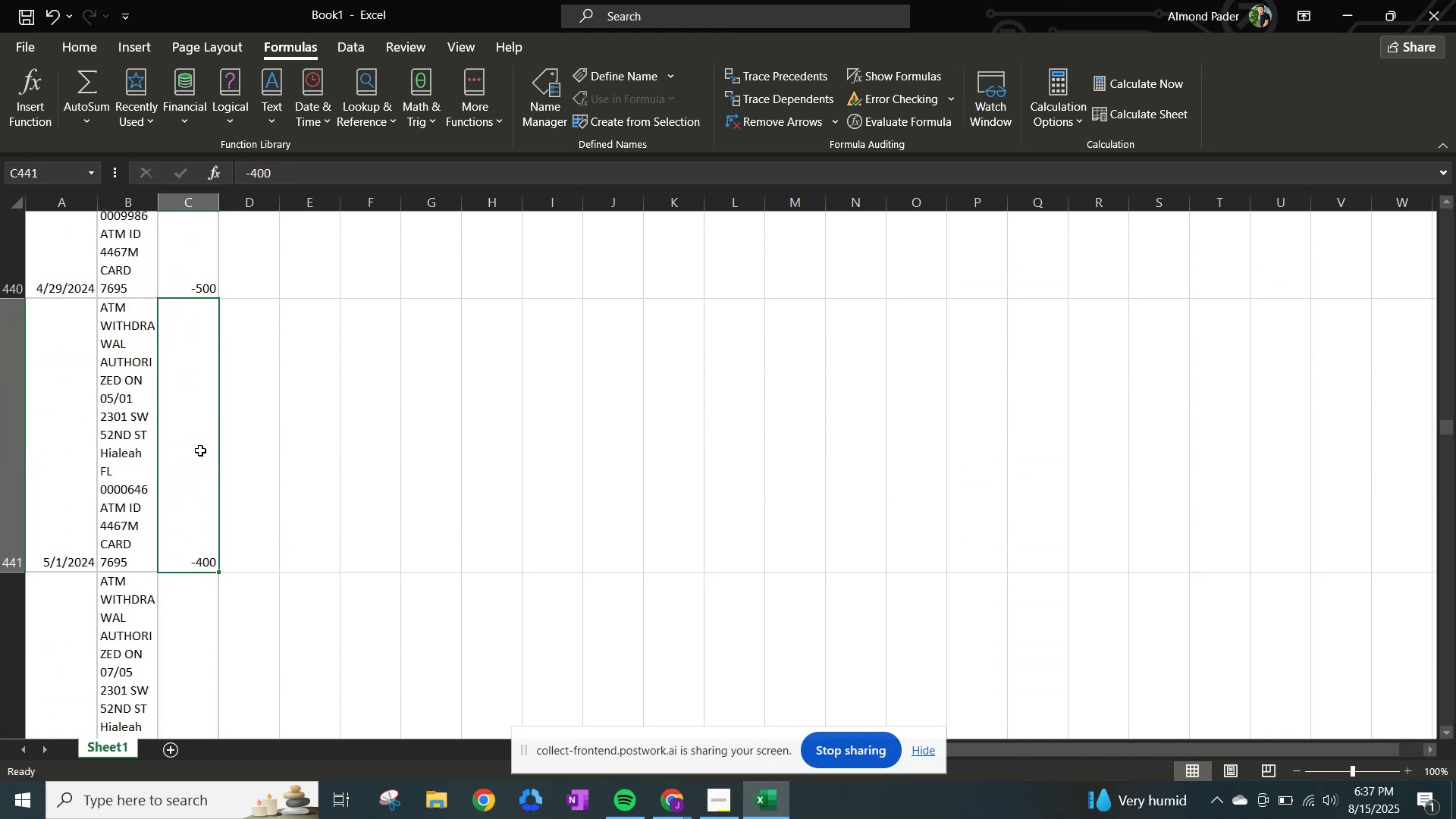 
key(ArrowDown)
 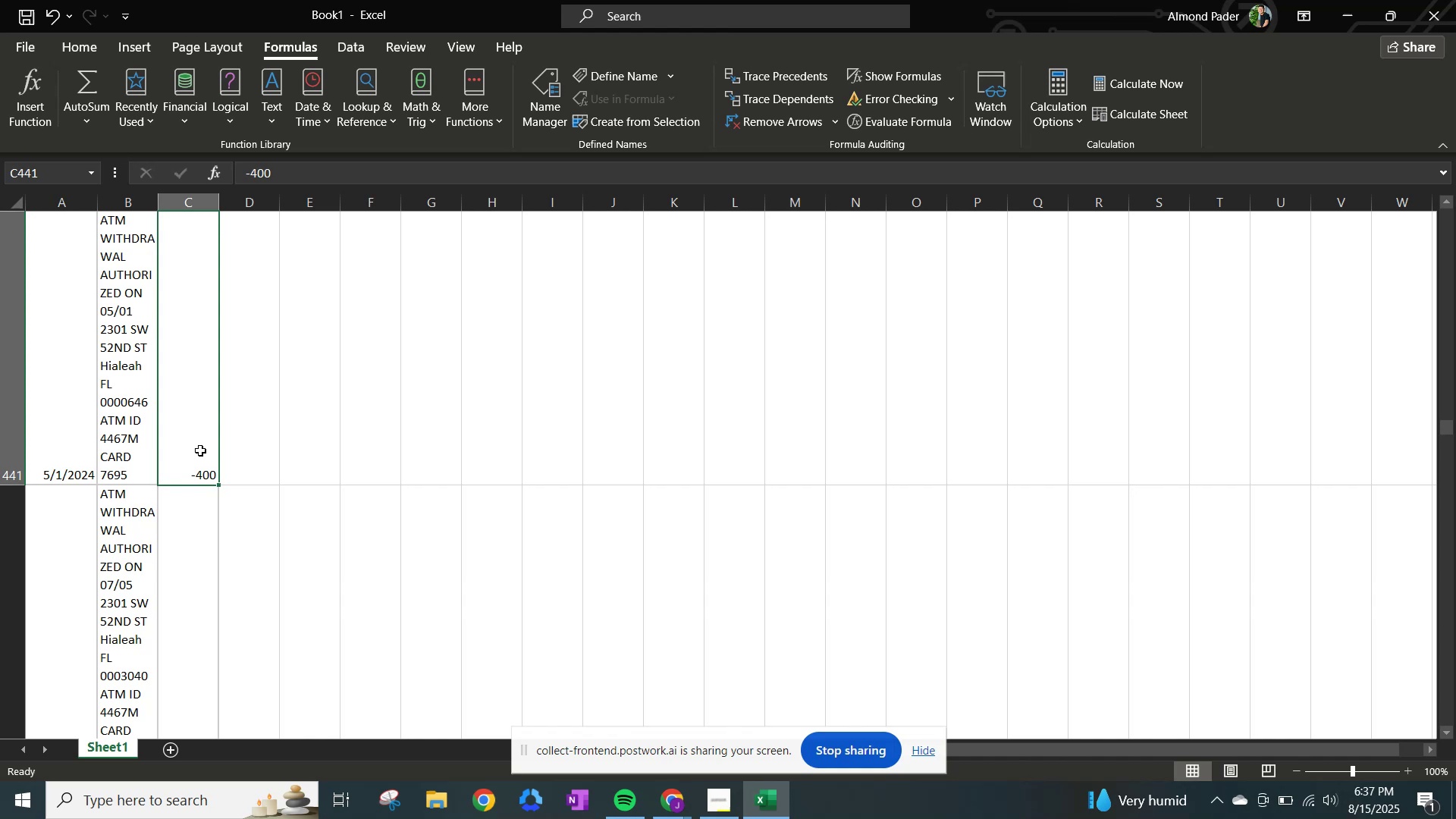 
key(ArrowDown)
 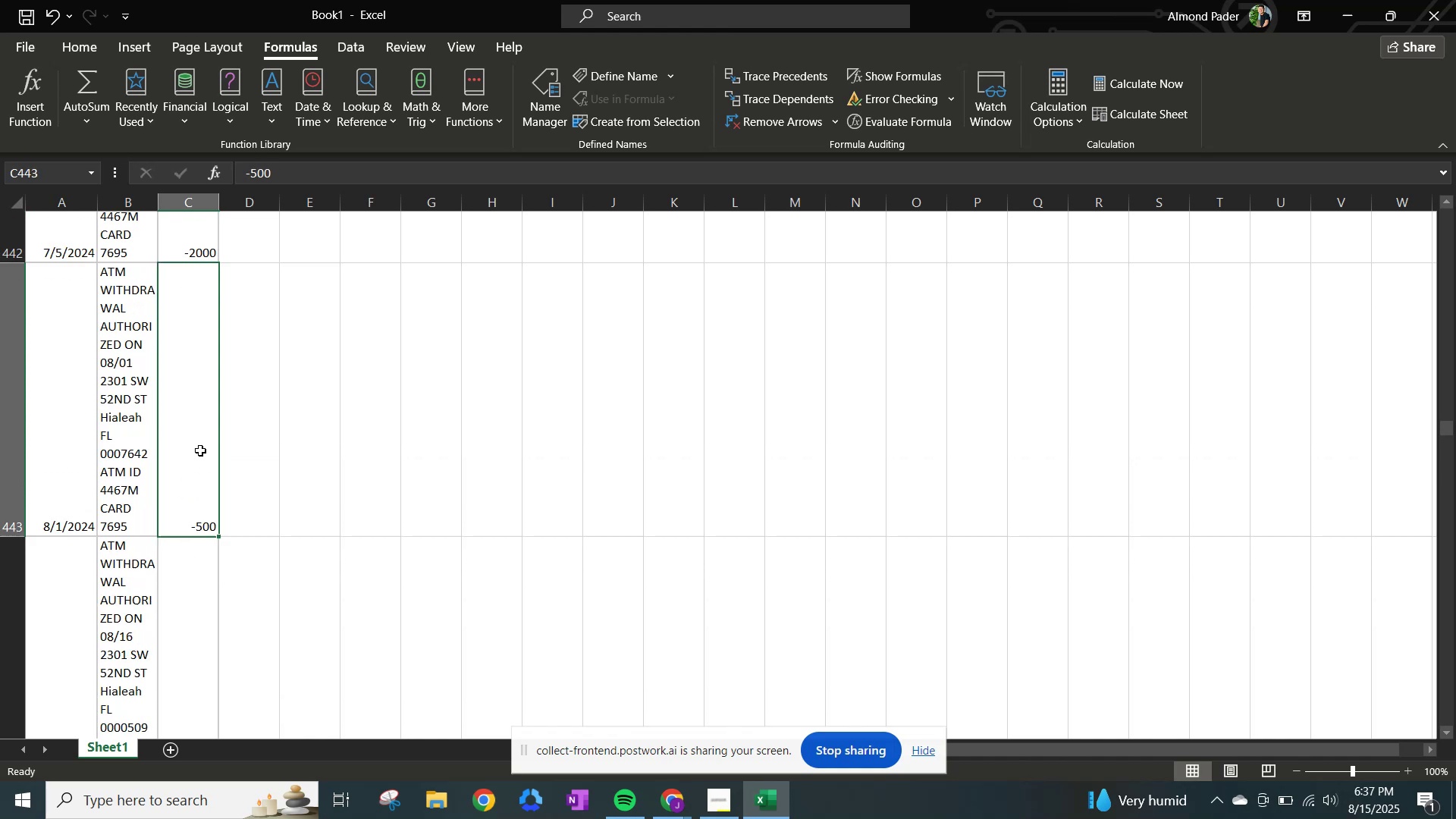 
key(ArrowDown)
 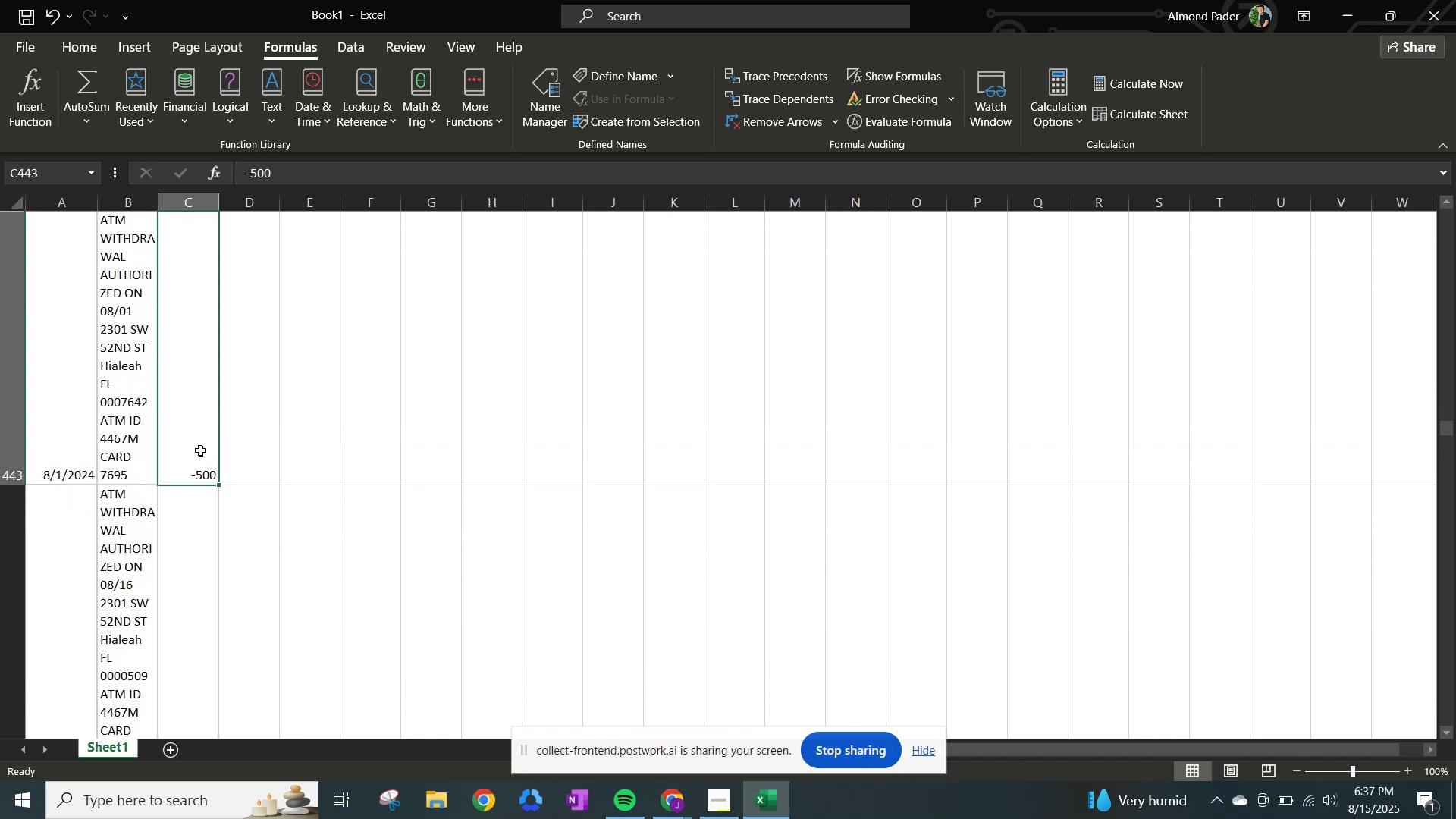 
key(ArrowDown)
 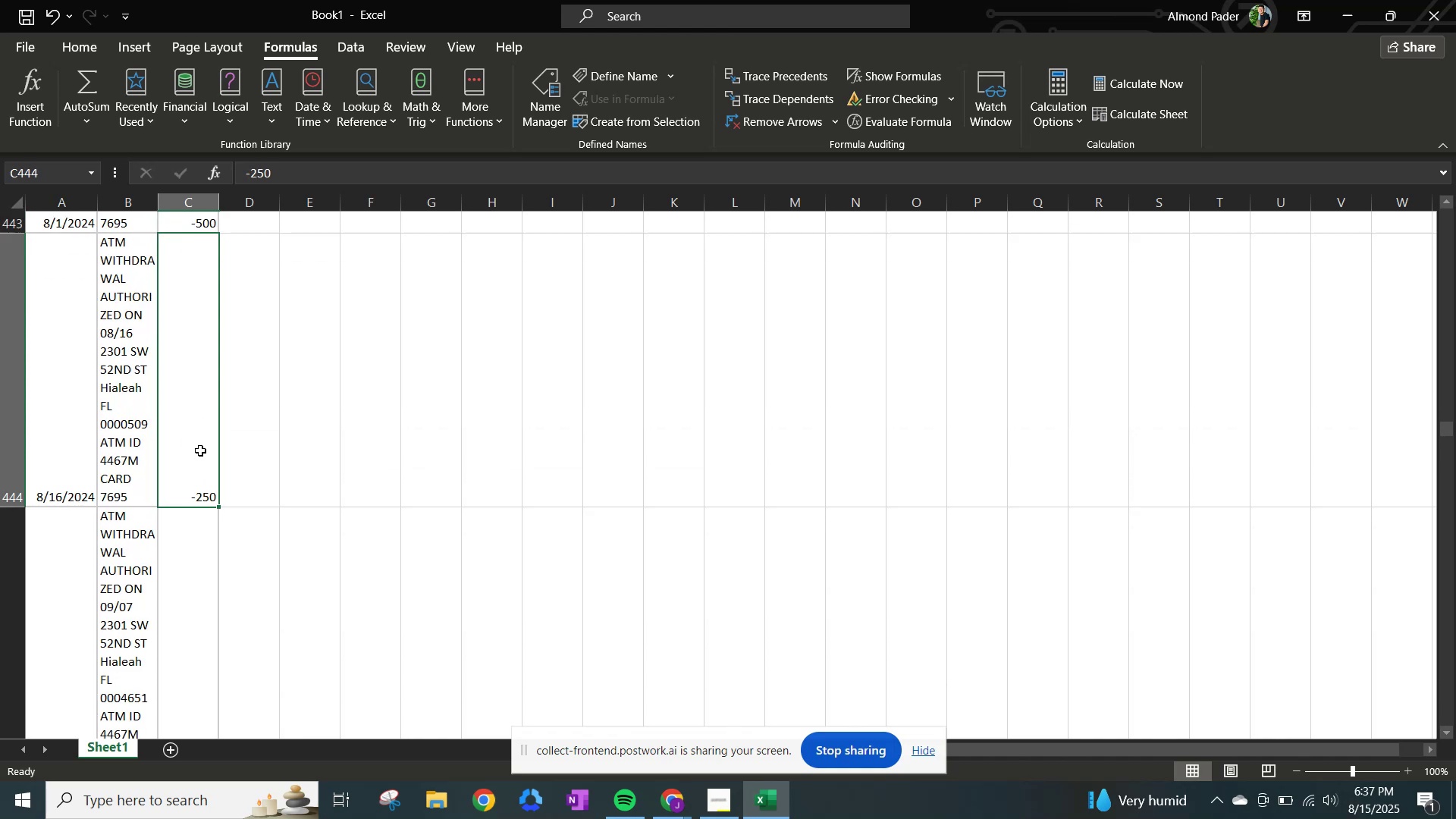 
key(ArrowDown)
 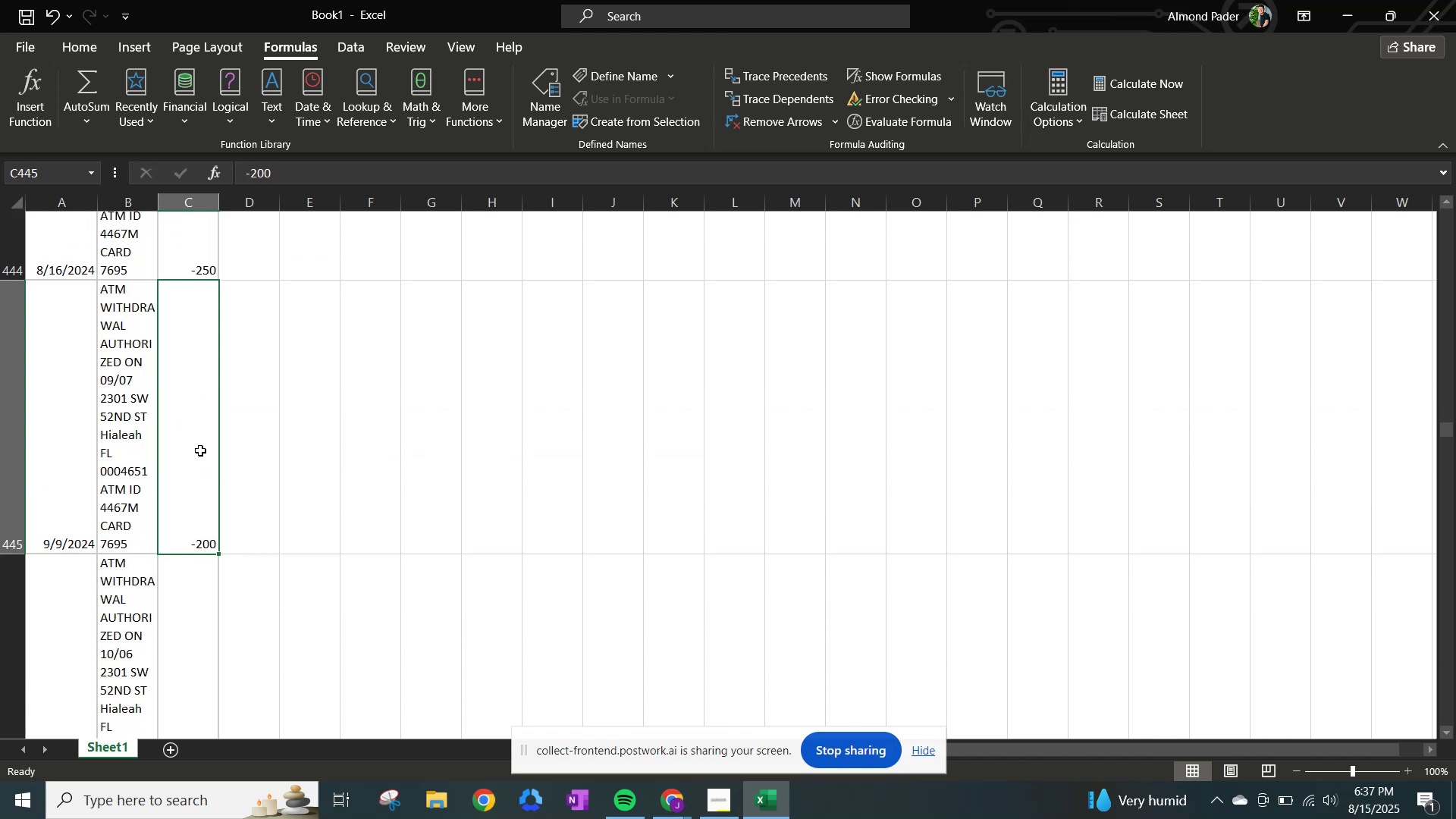 
key(ArrowDown)
 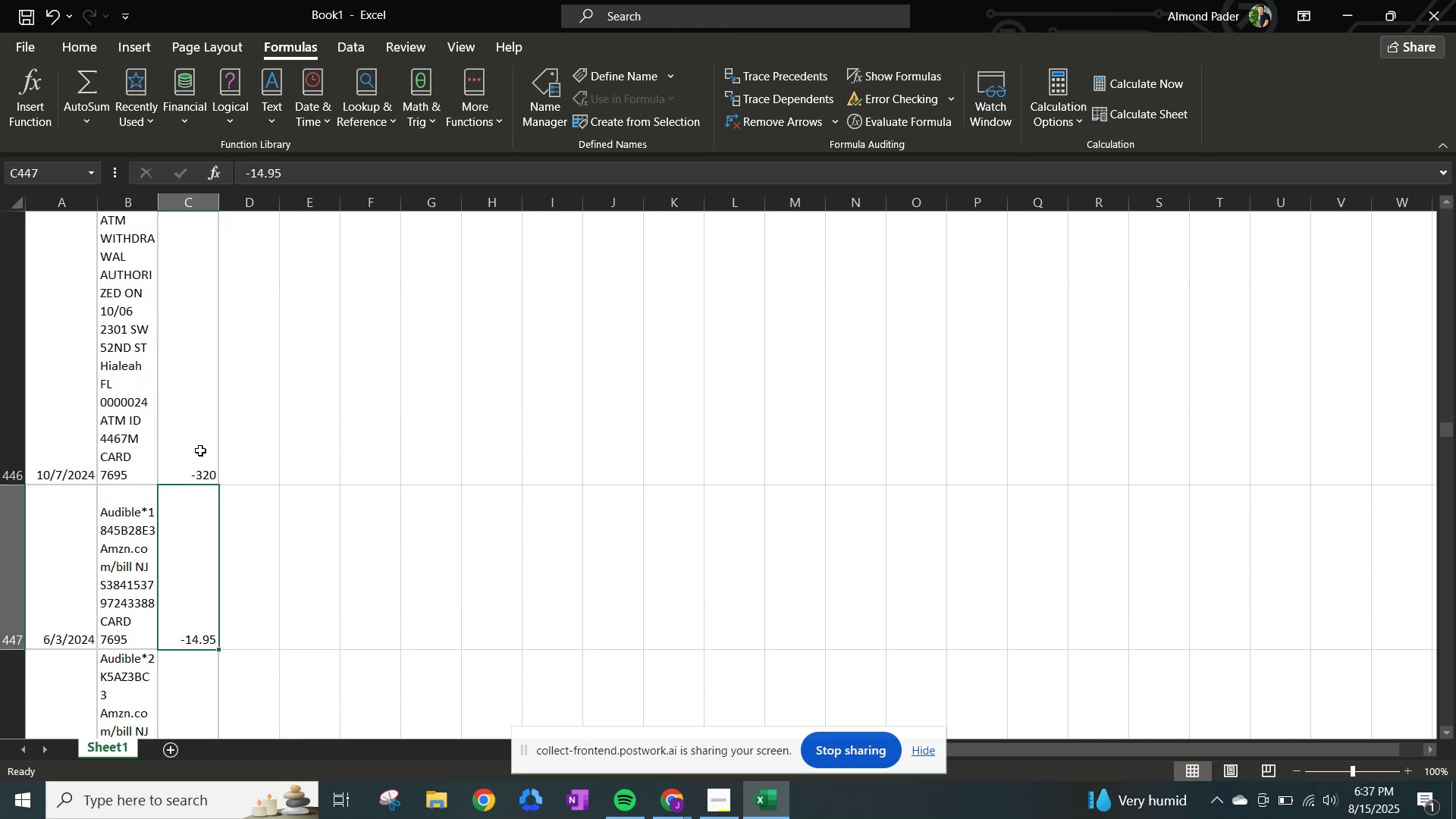 
key(ArrowDown)
 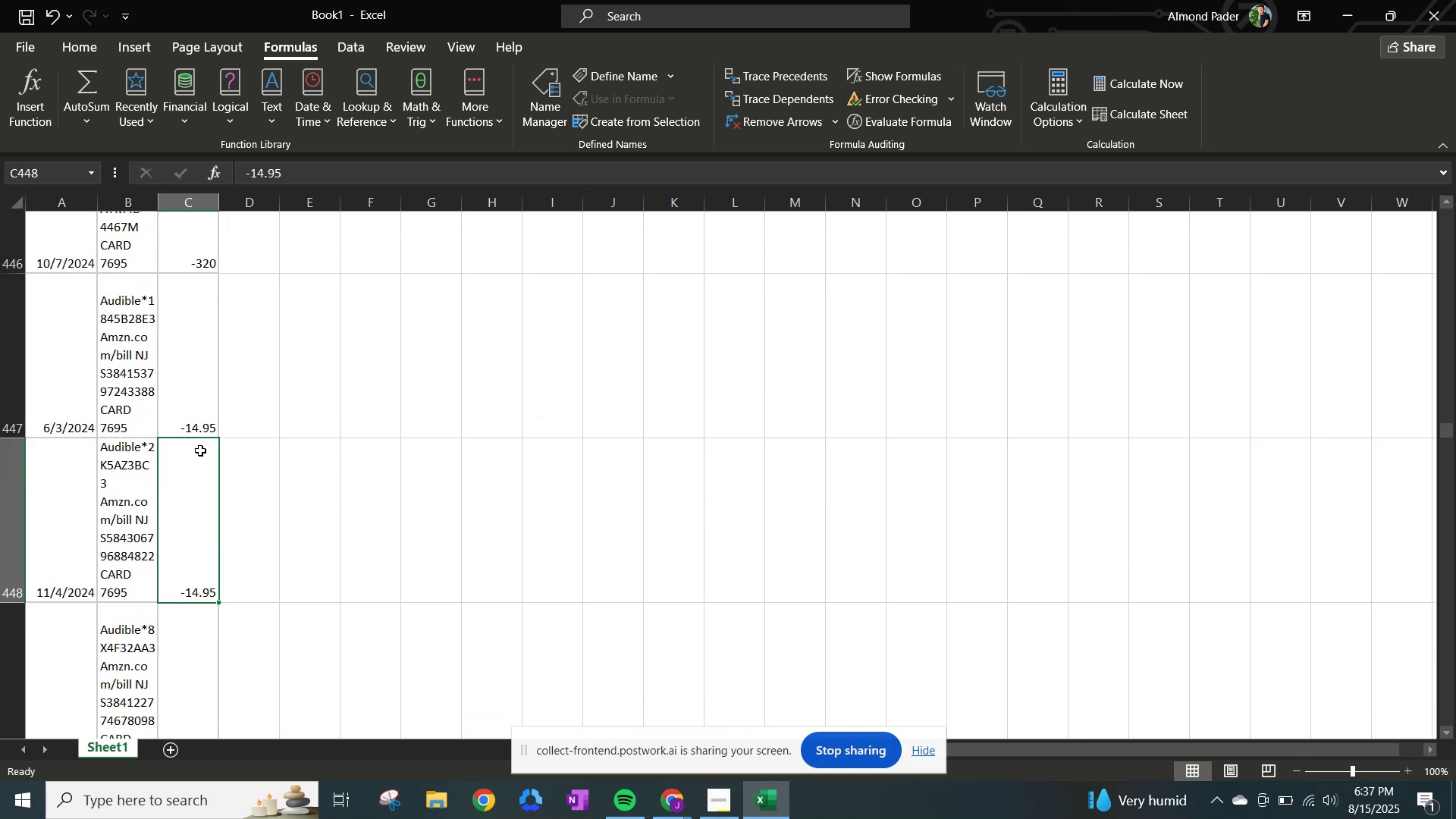 
key(ArrowDown)
 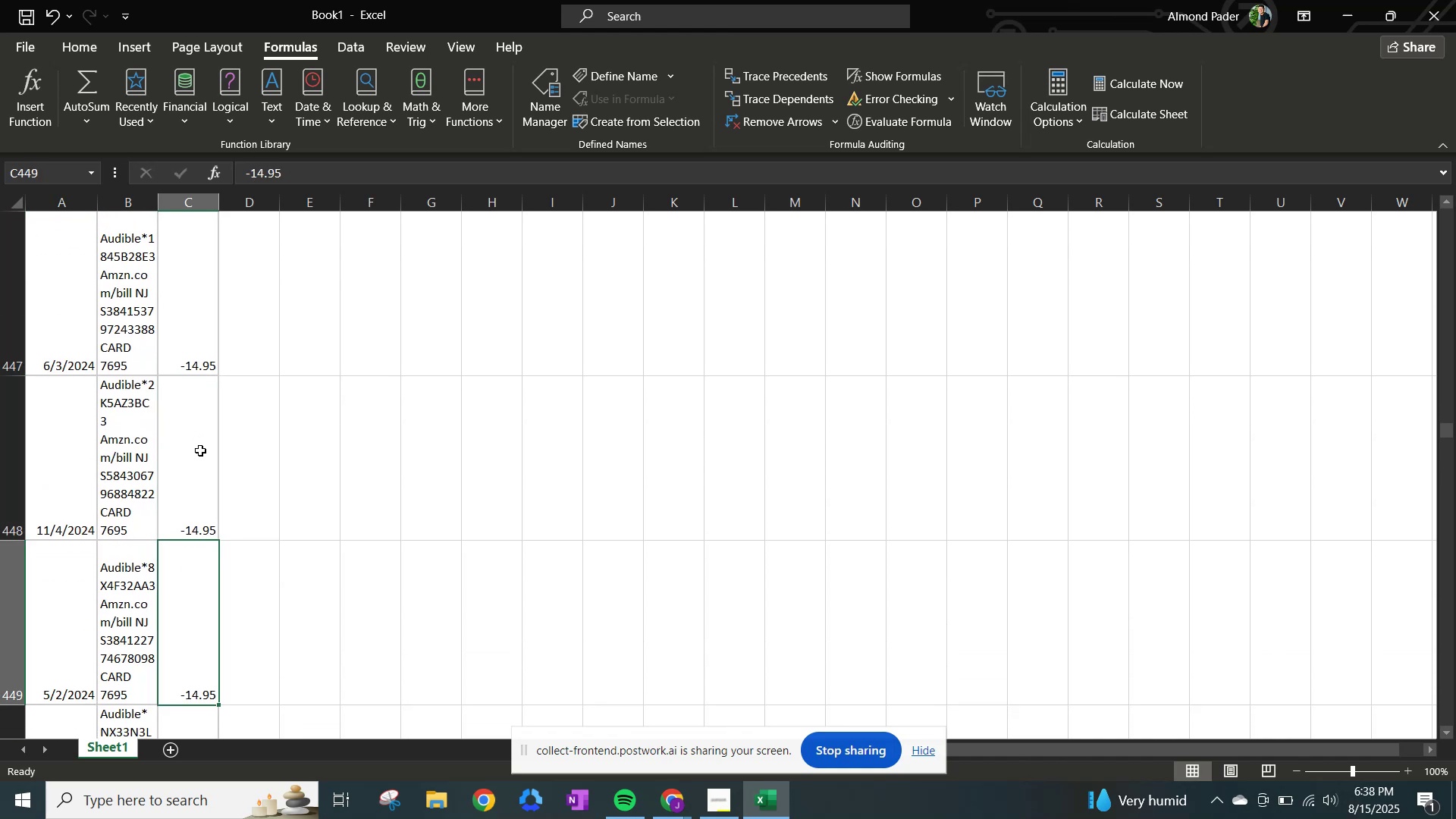 
key(ArrowDown)
 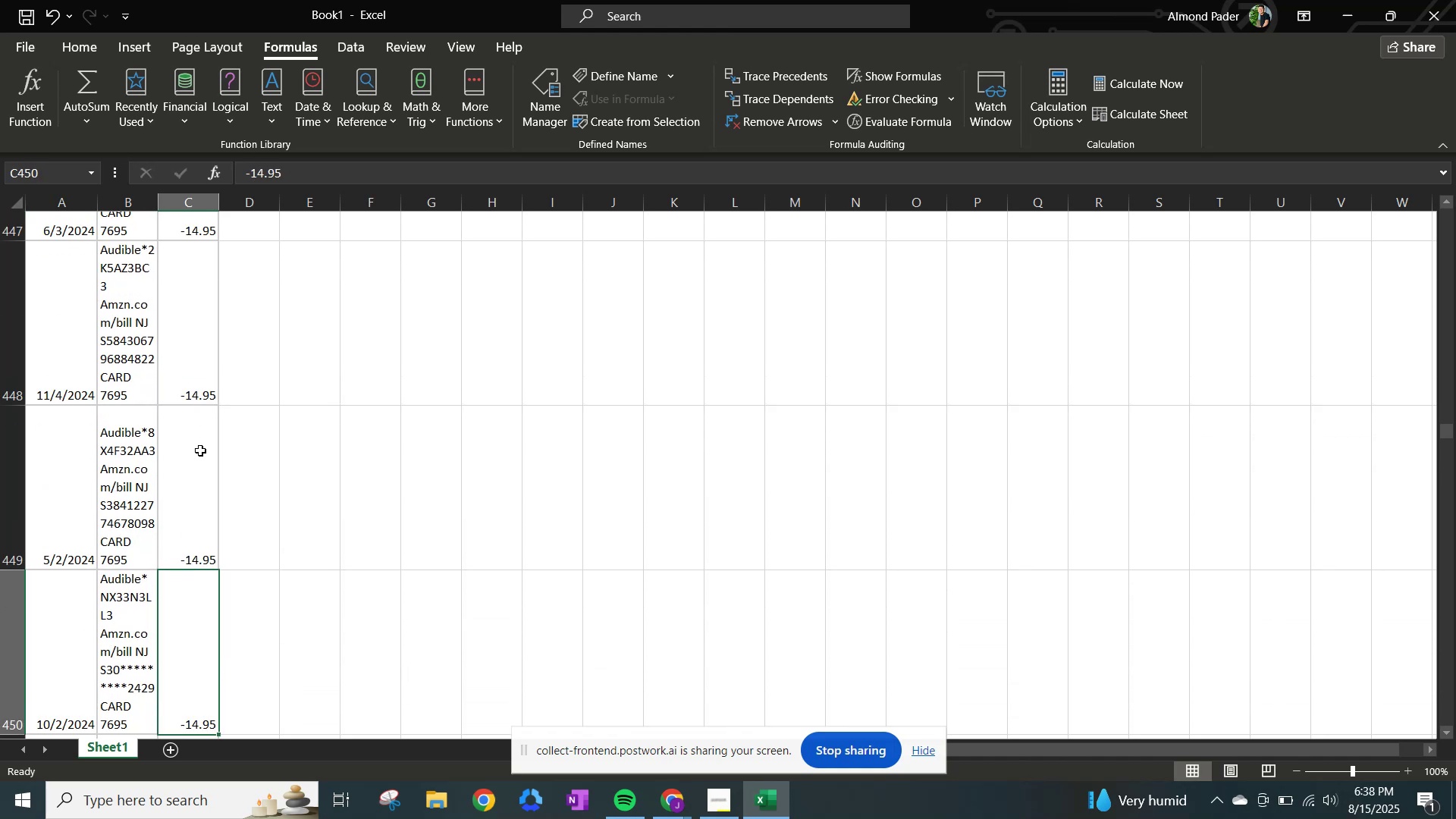 
key(ArrowDown)
 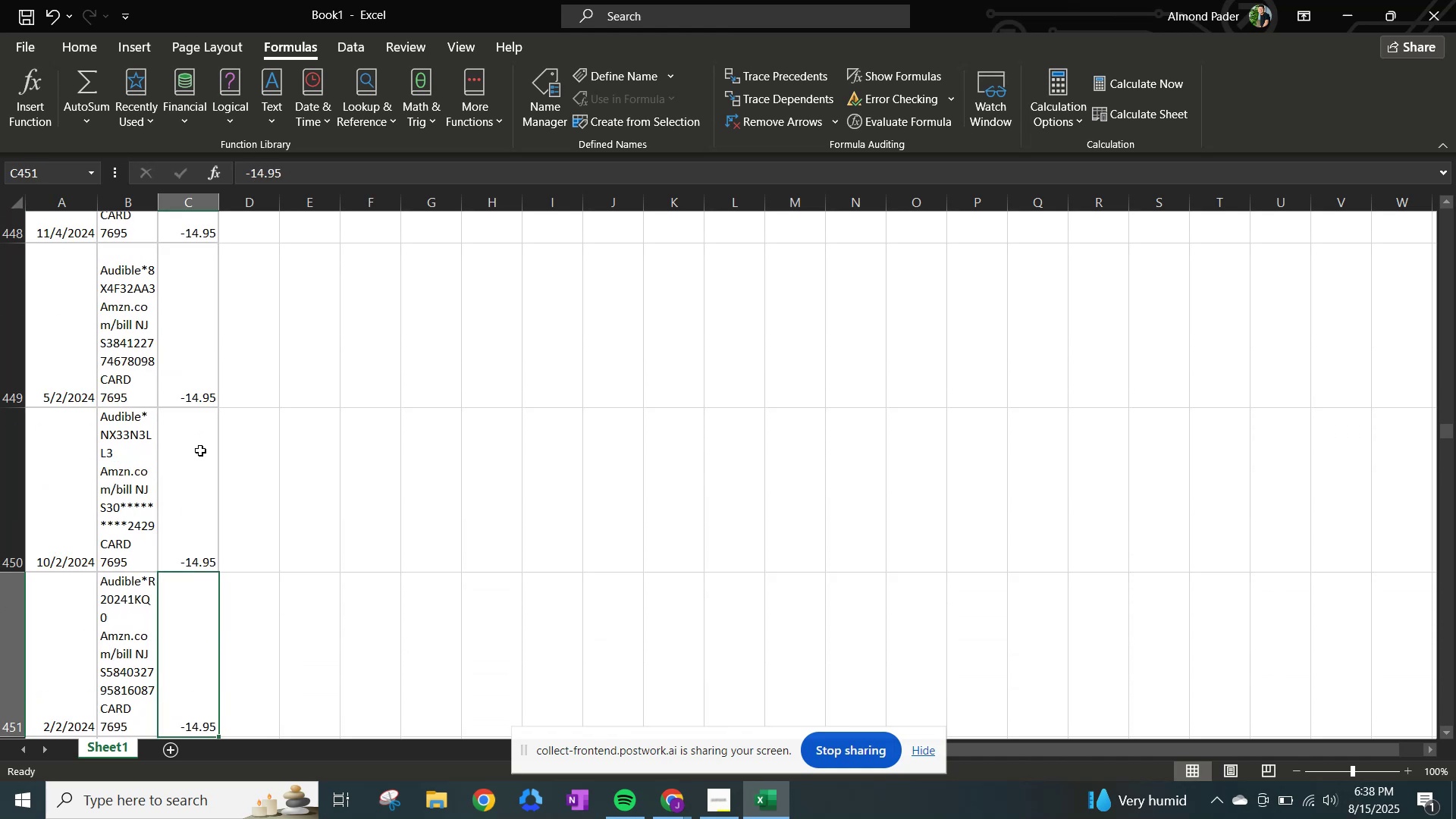 
key(ArrowDown)
 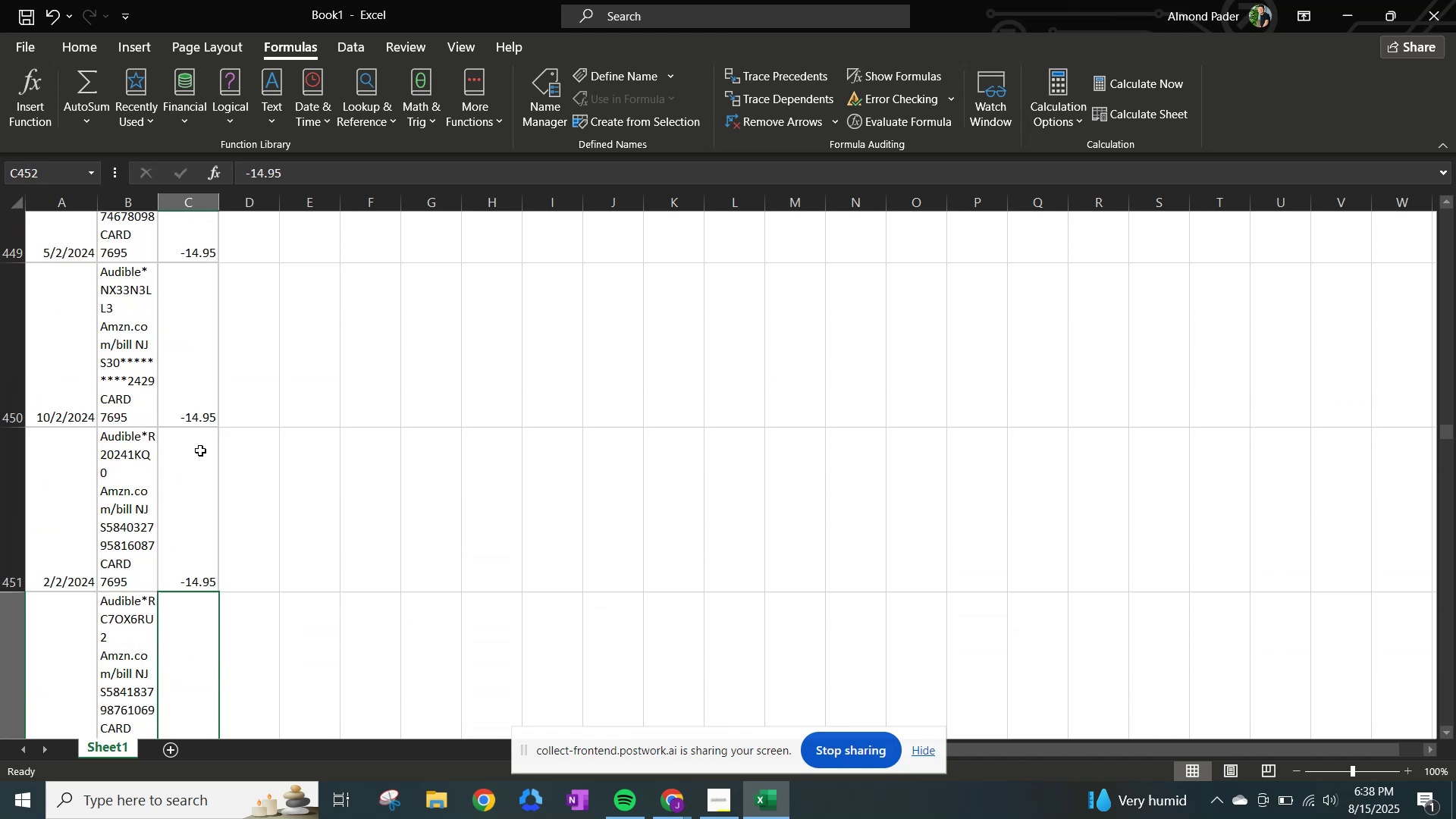 
key(ArrowDown)
 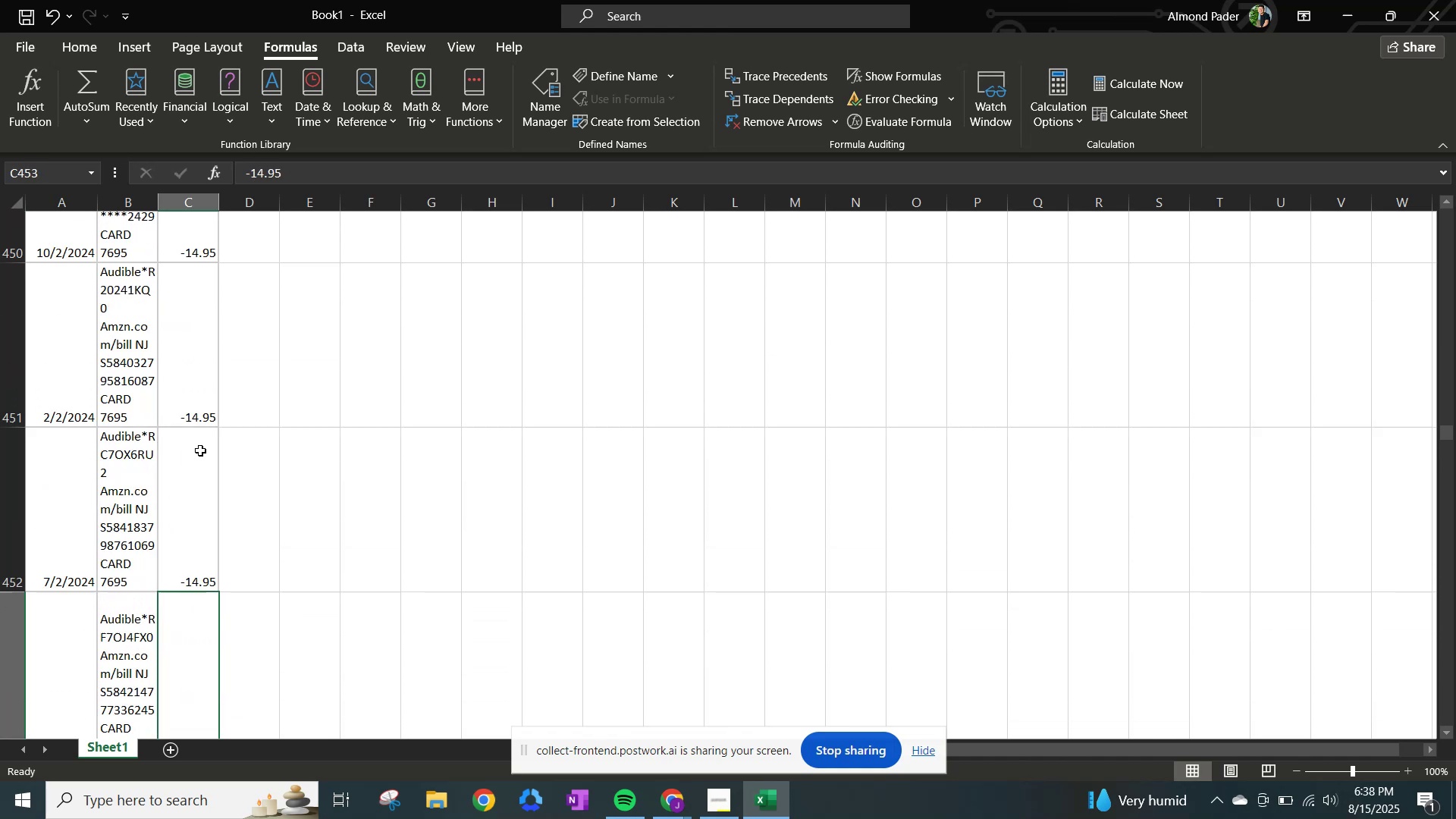 
key(ArrowDown)
 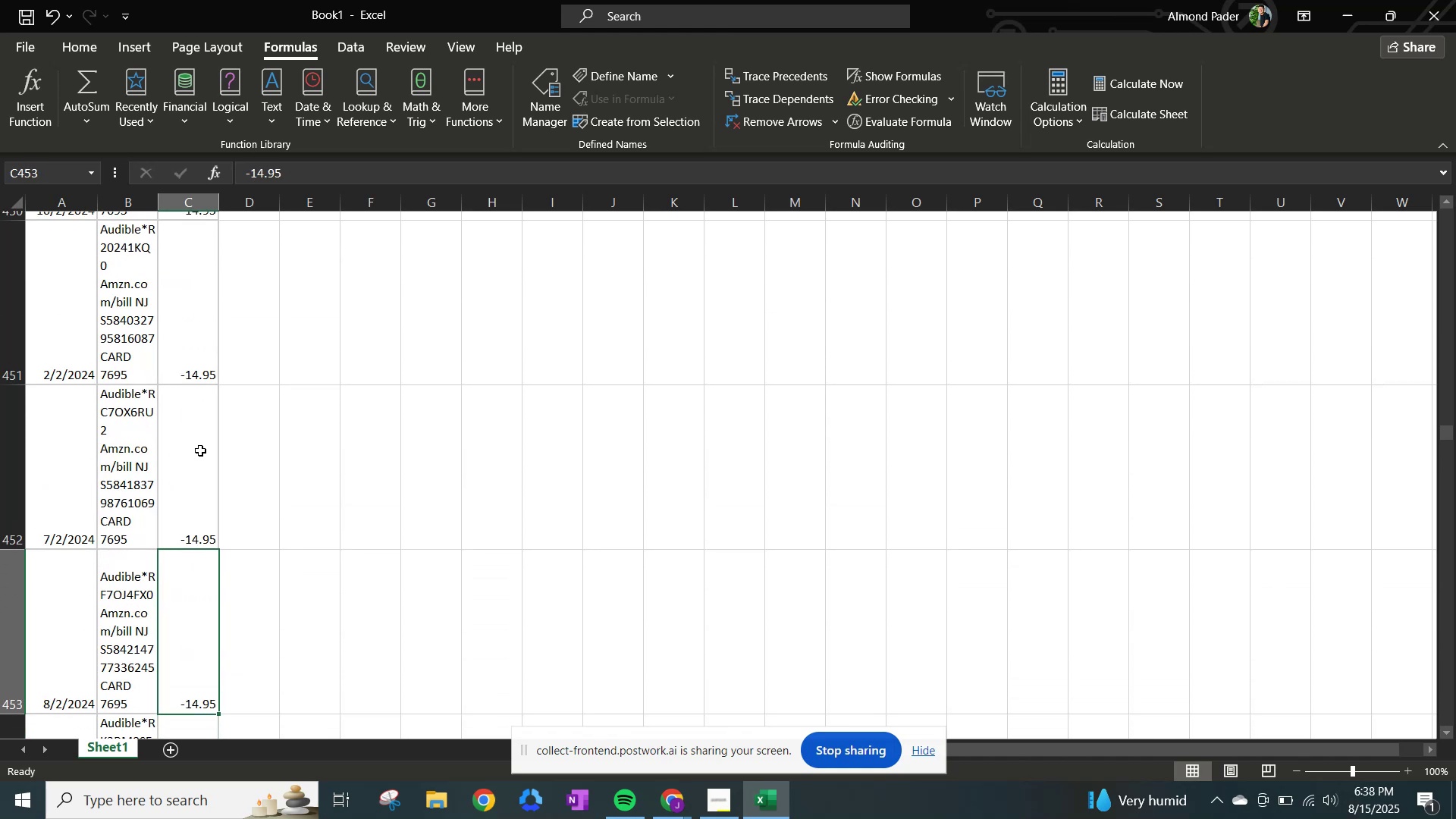 
key(ArrowDown)
 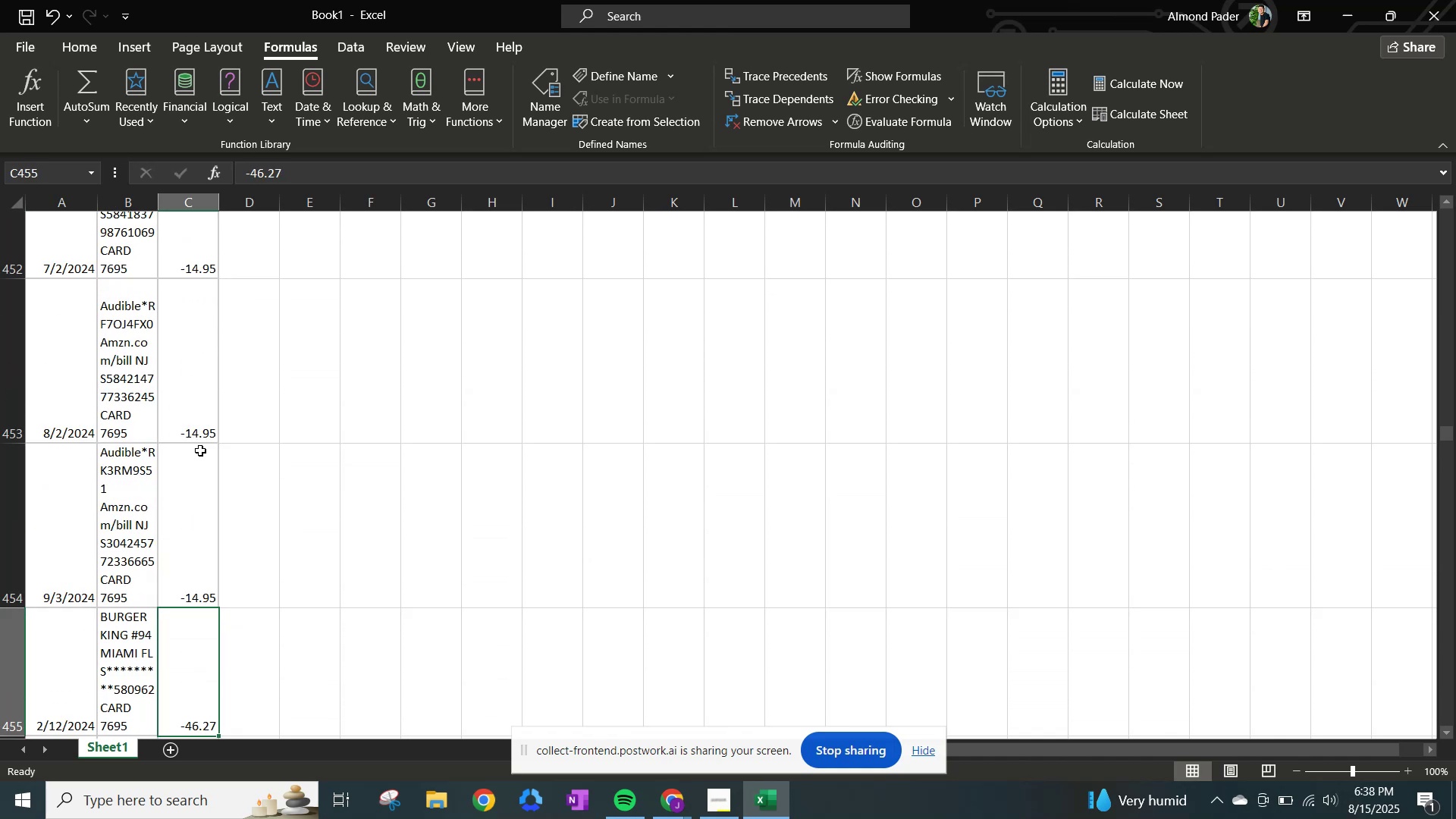 
key(ArrowDown)
 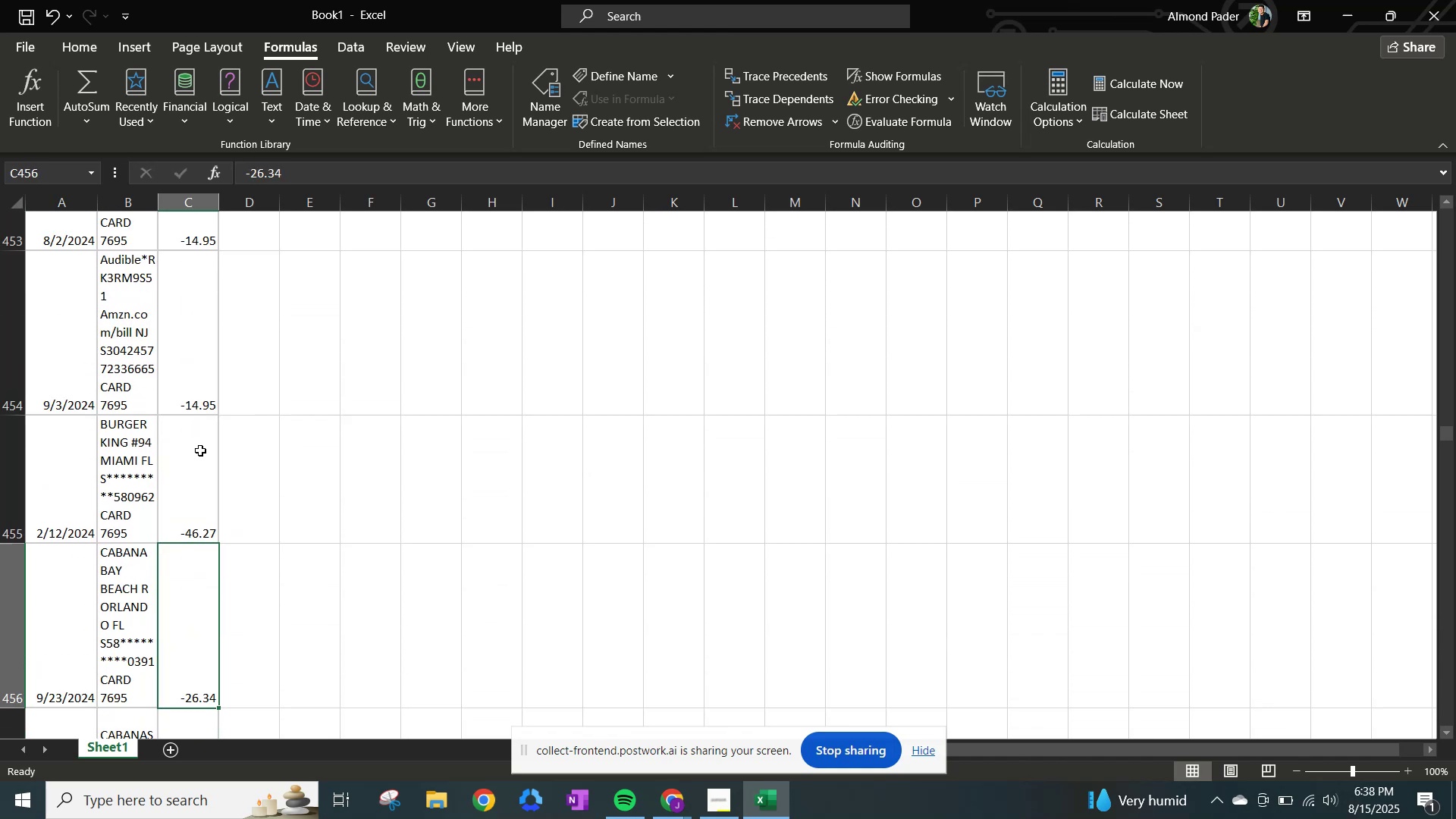 
key(ArrowDown)
 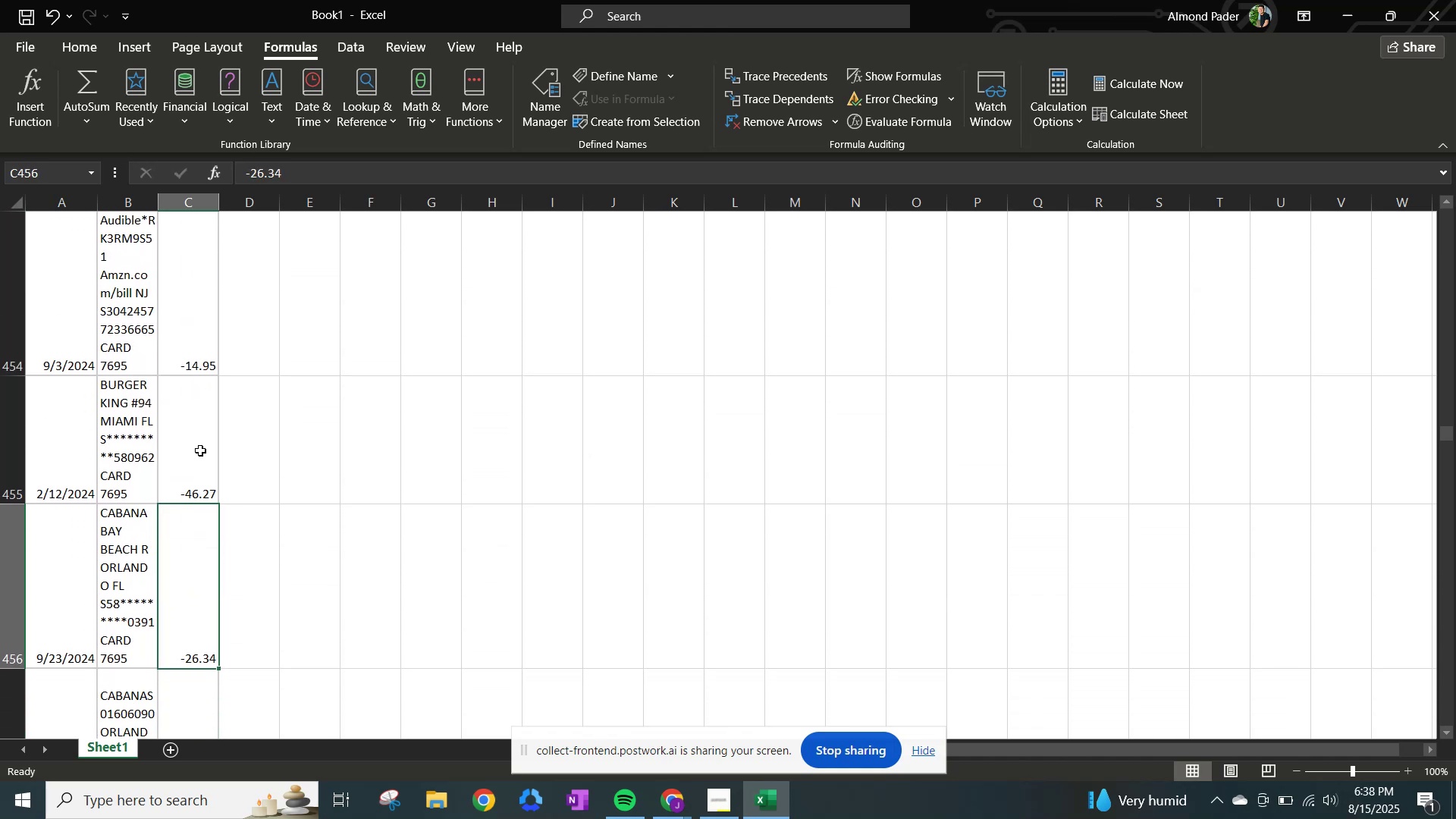 
key(ArrowDown)
 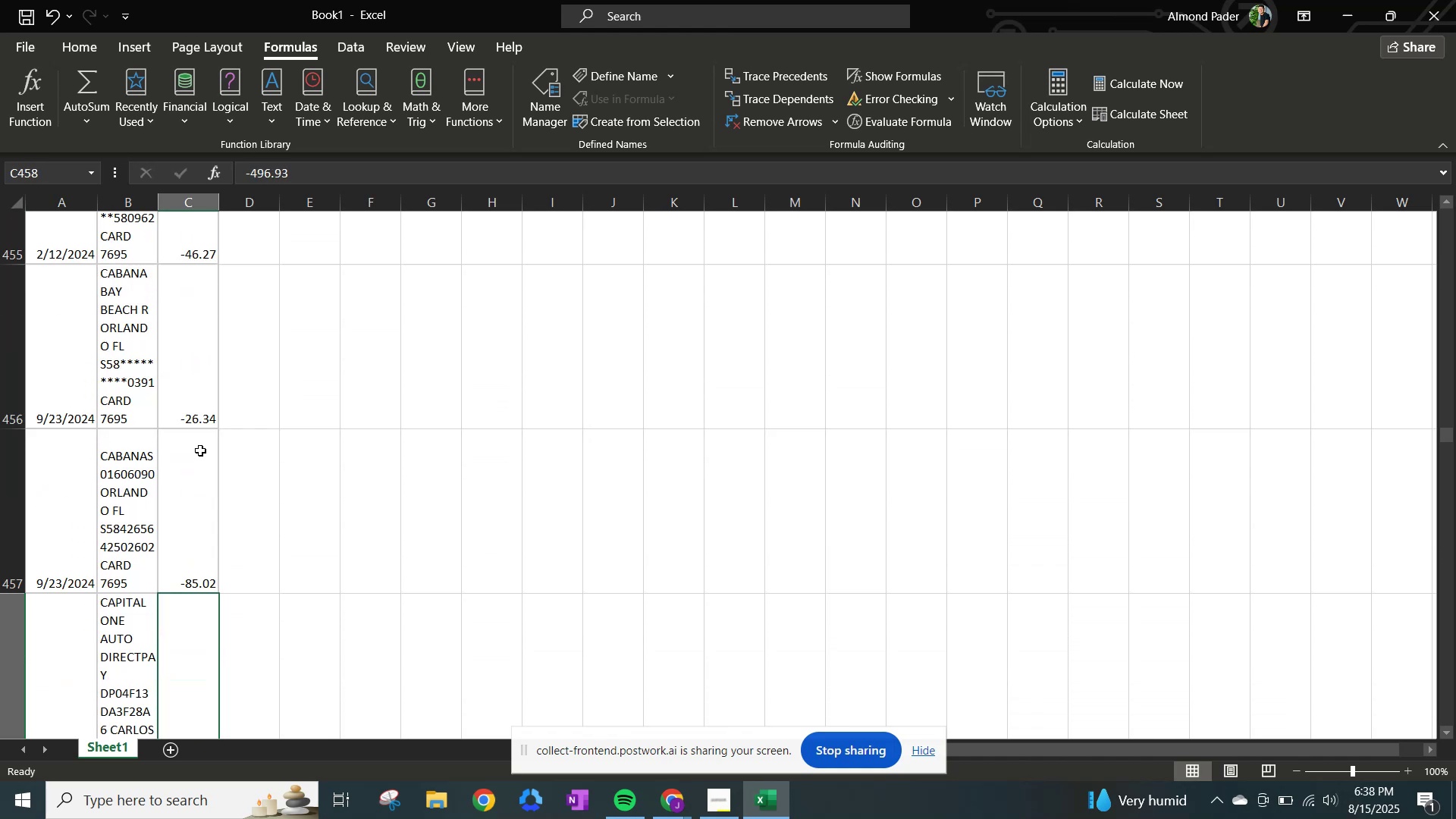 
key(ArrowDown)
 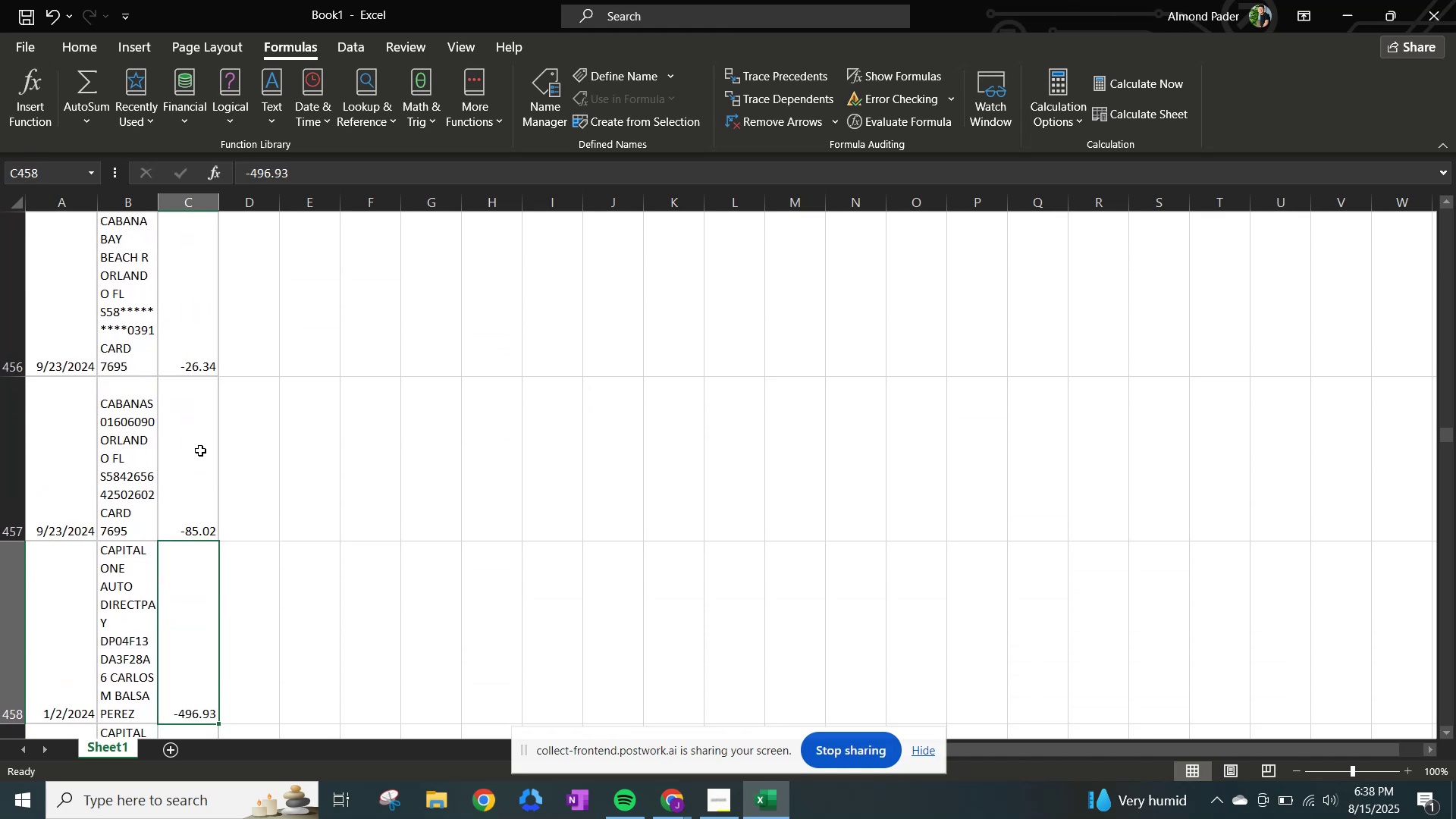 
key(ArrowDown)
 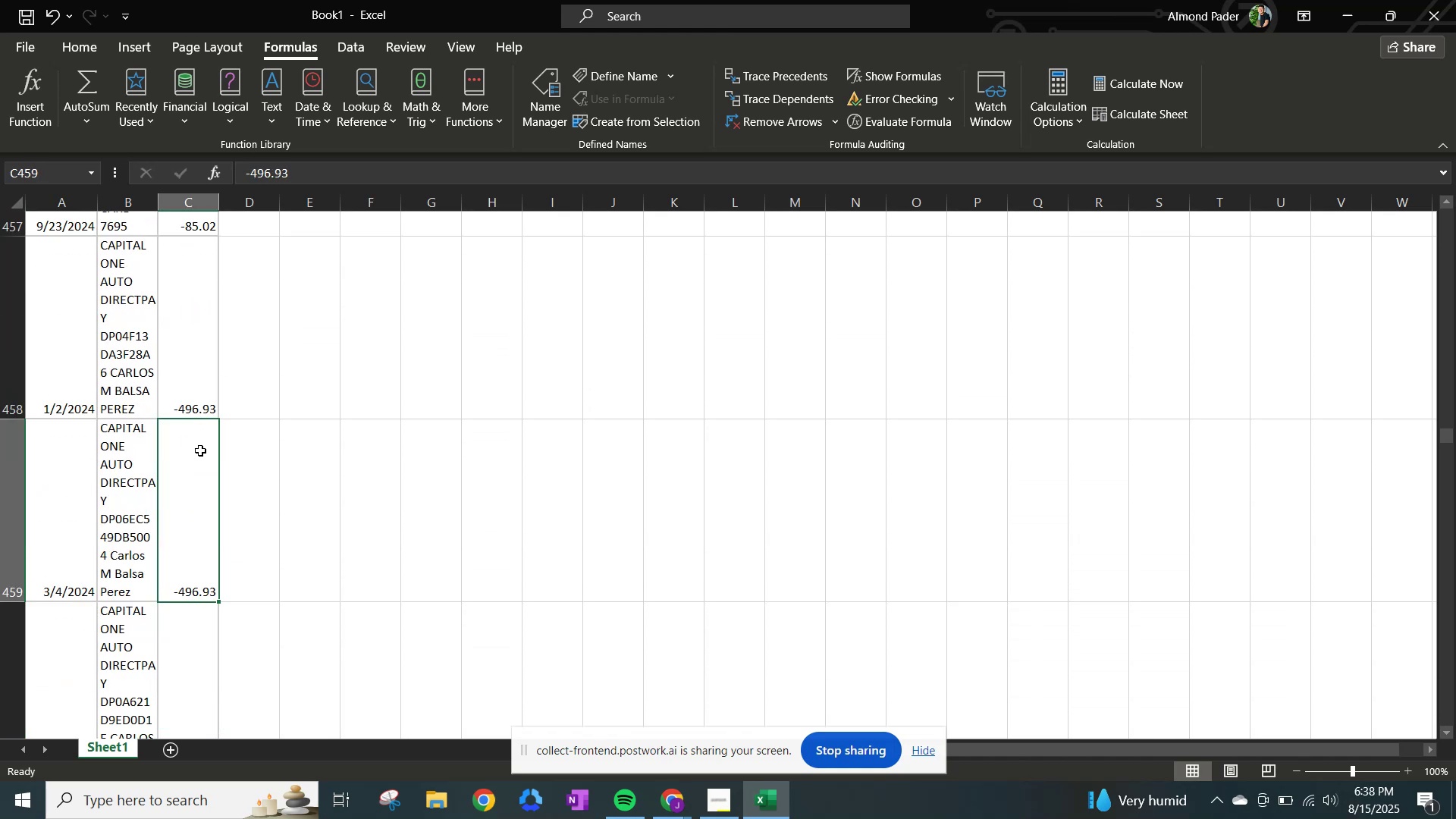 
key(ArrowDown)
 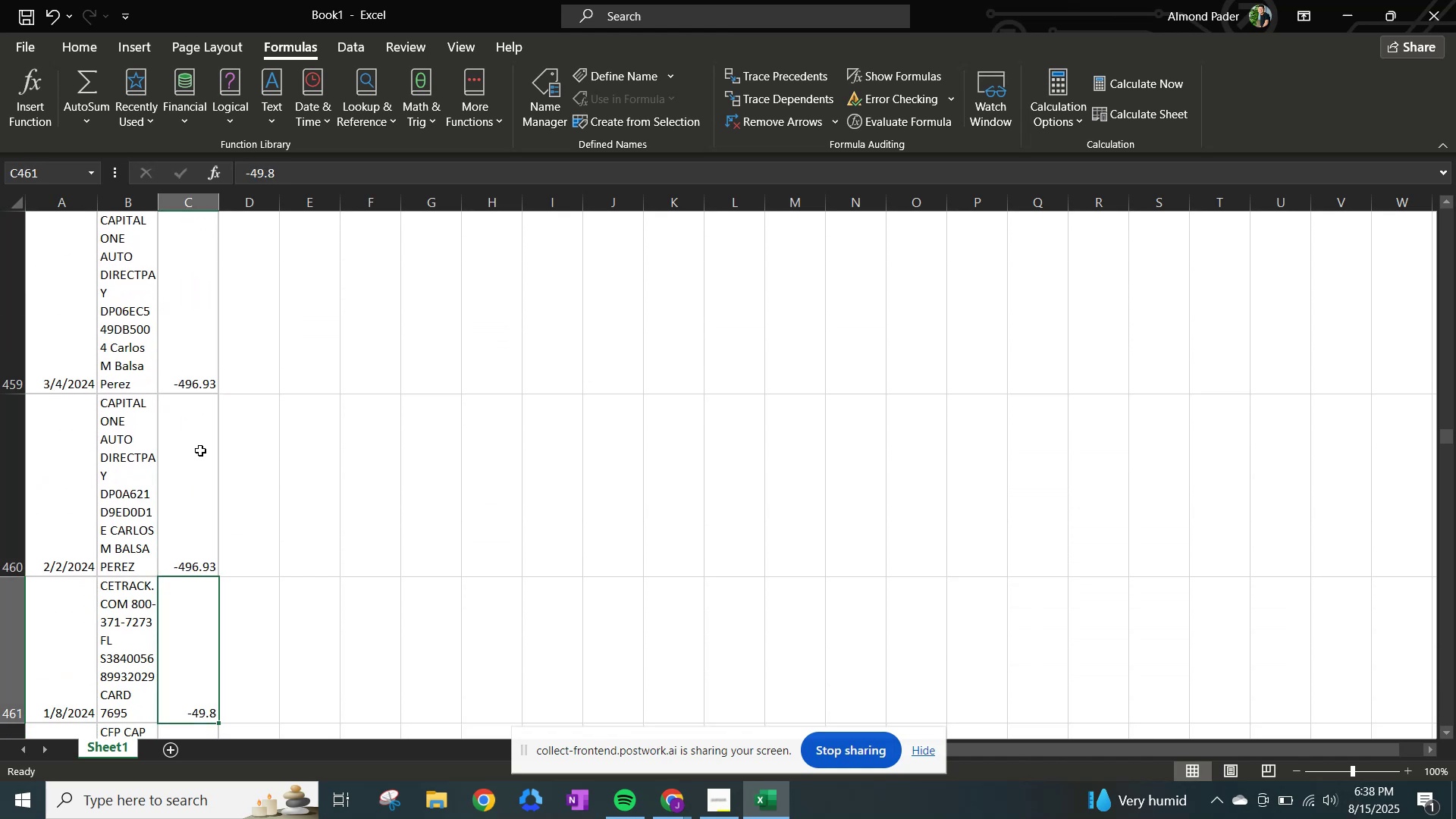 
key(ArrowDown)
 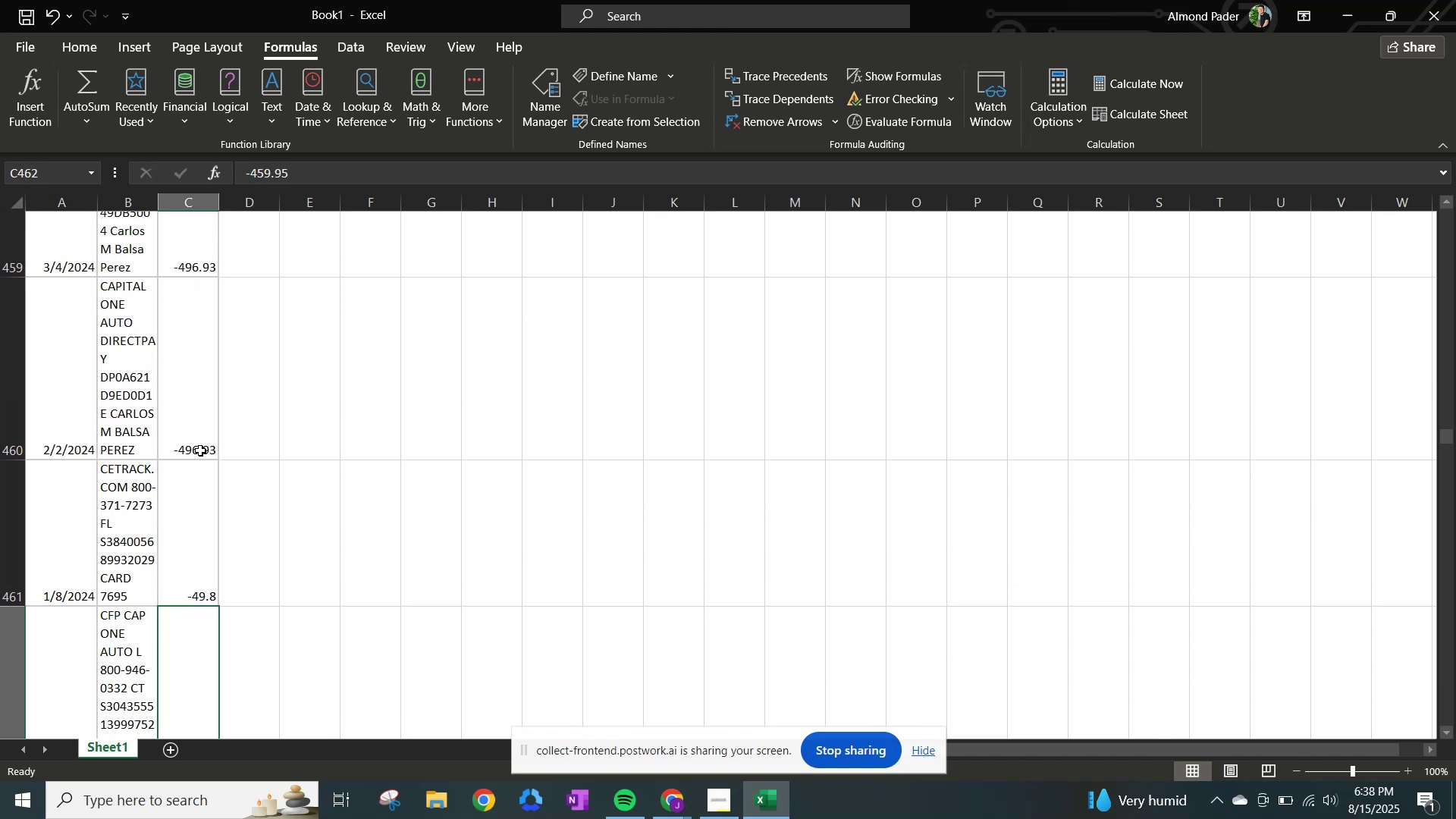 
key(ArrowDown)
 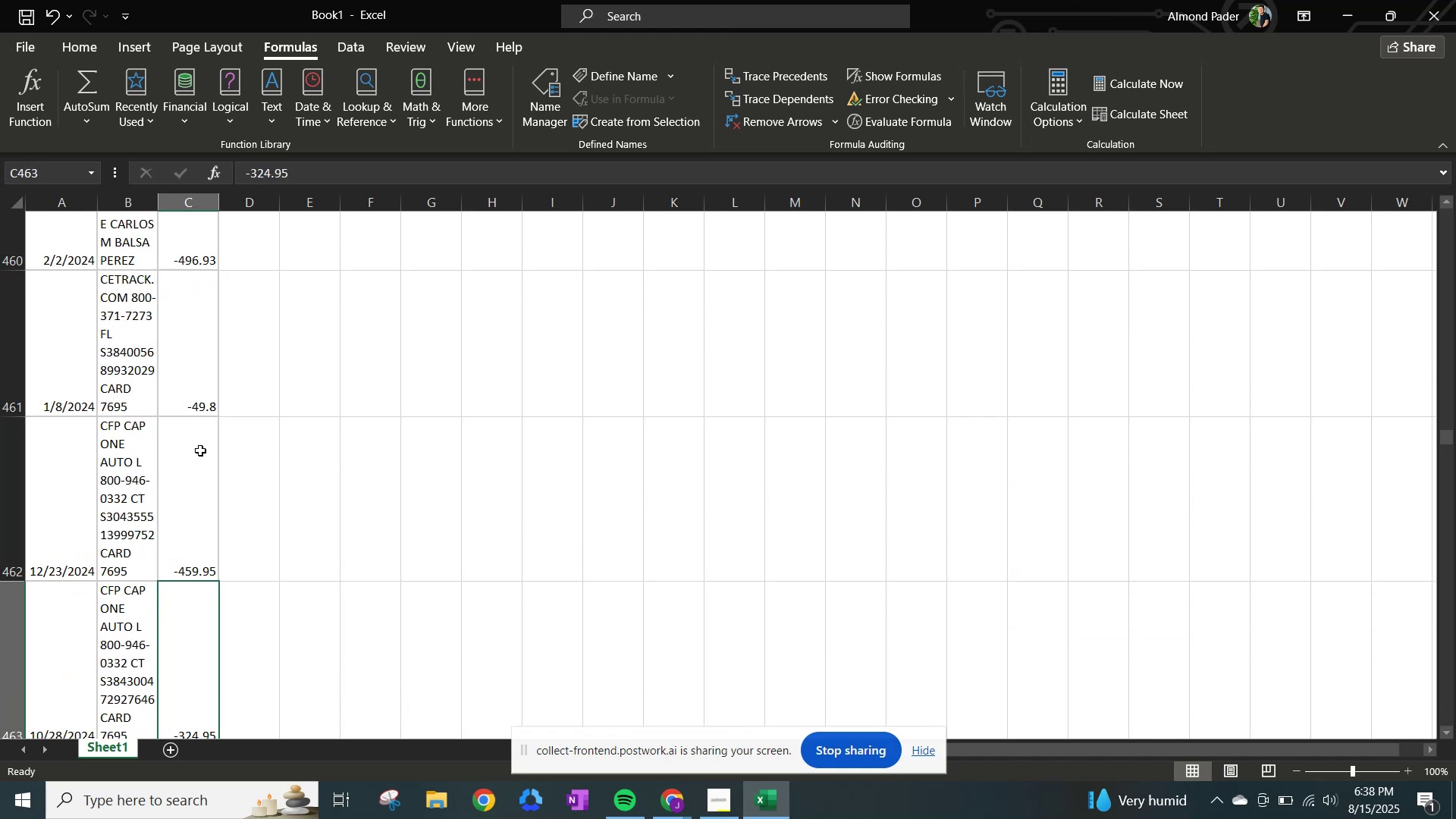 
key(ArrowDown)
 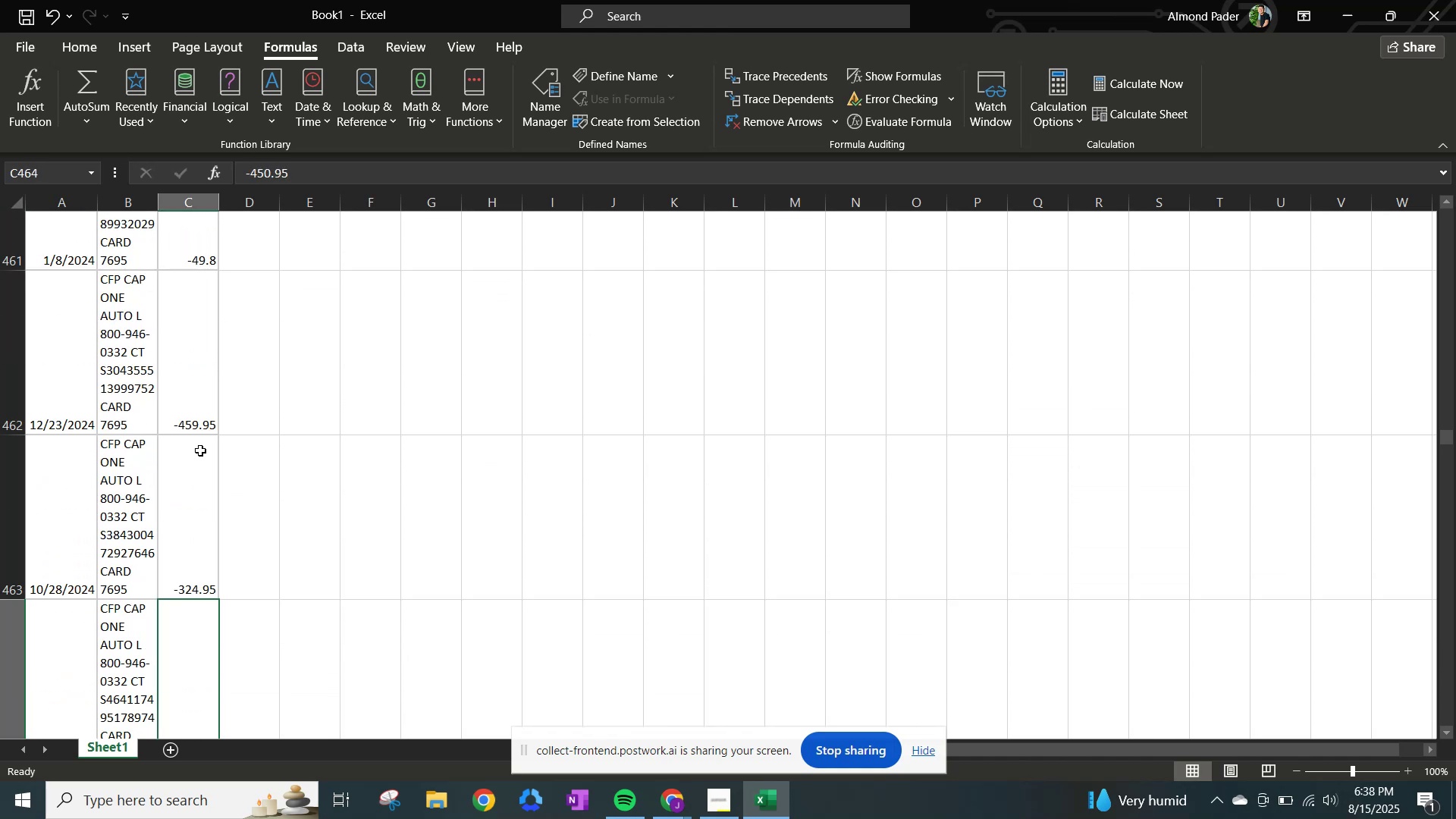 
key(ArrowDown)
 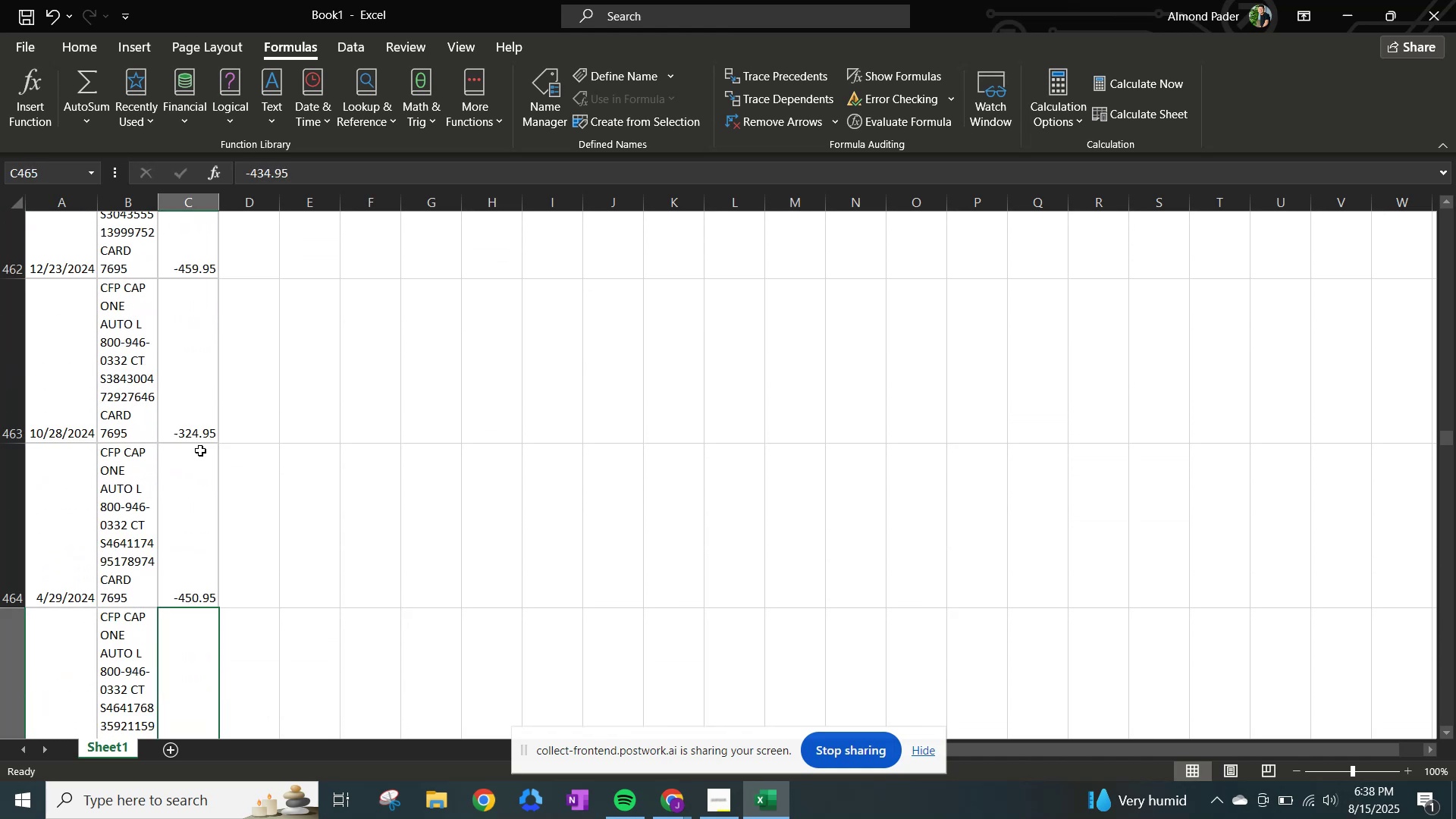 
key(ArrowDown)
 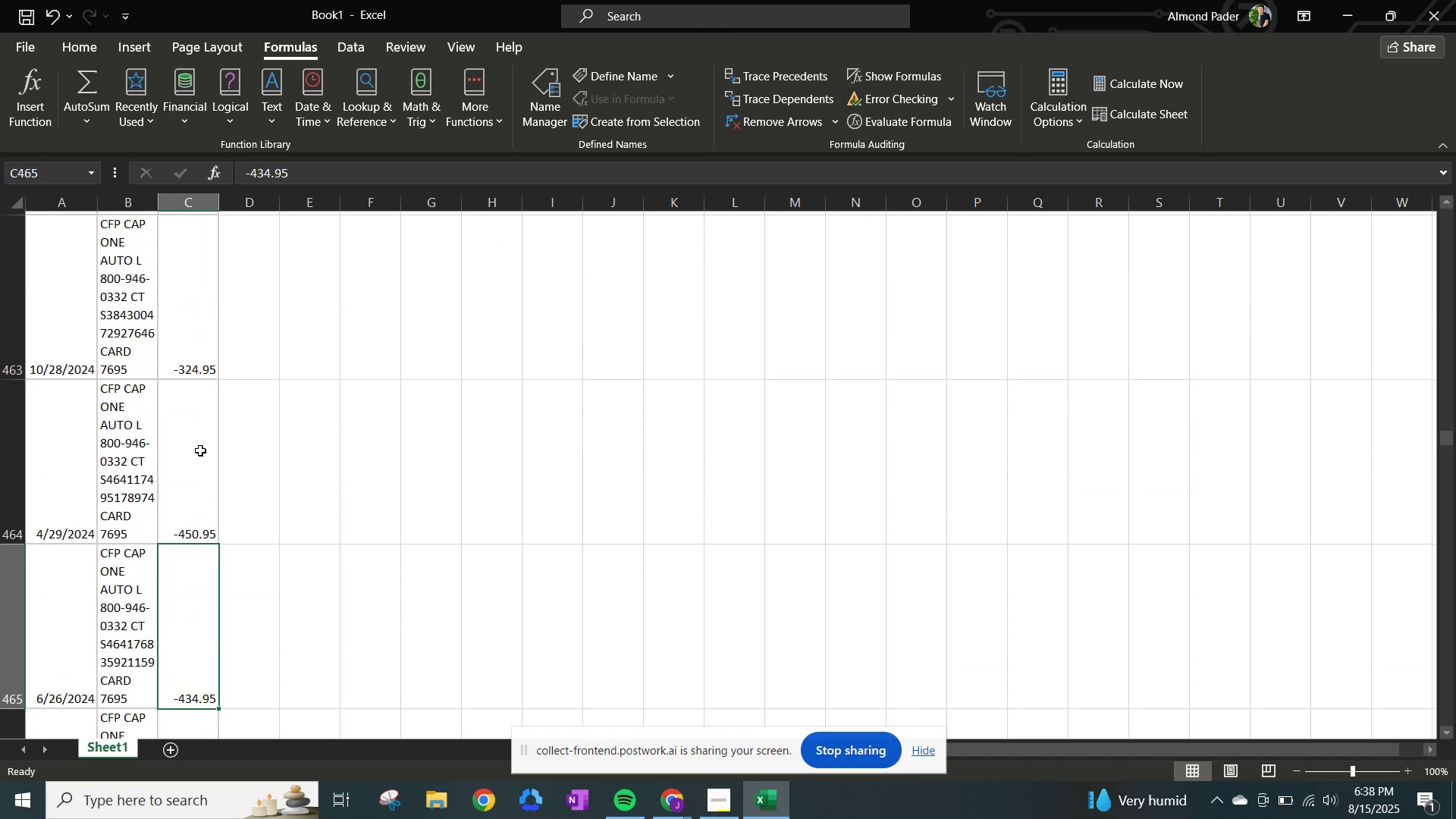 
key(ArrowDown)
 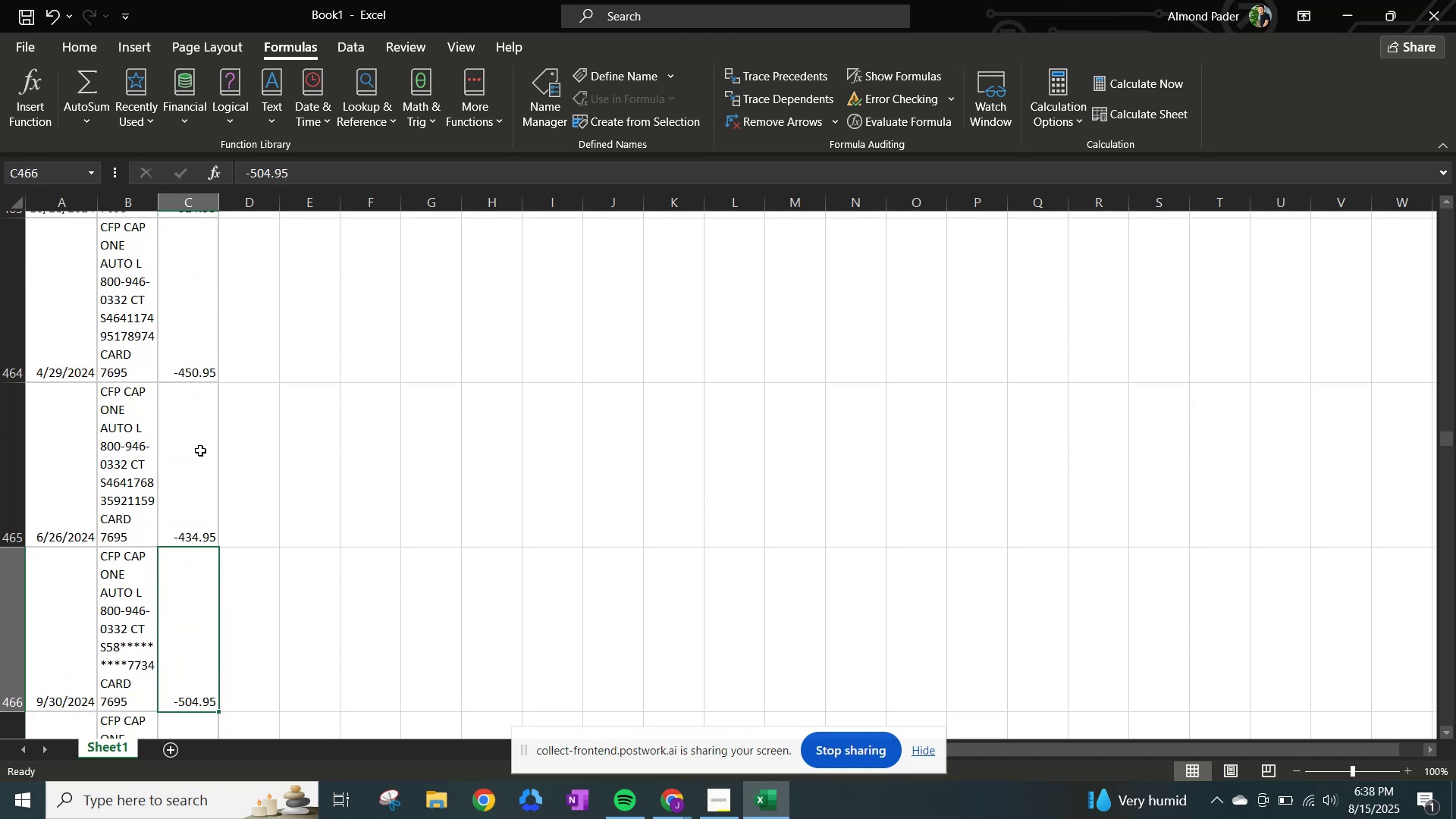 
key(ArrowDown)
 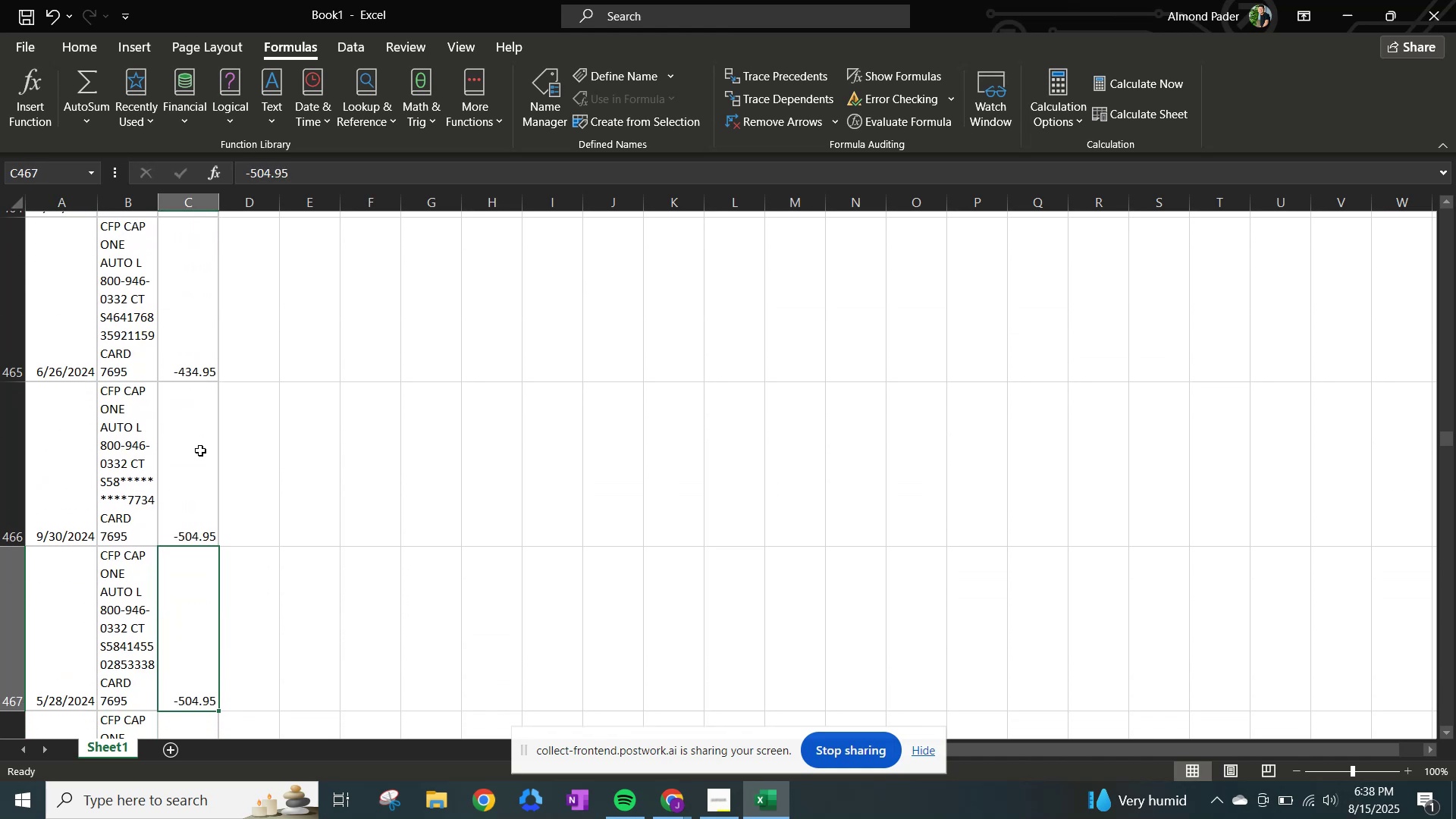 
key(ArrowDown)
 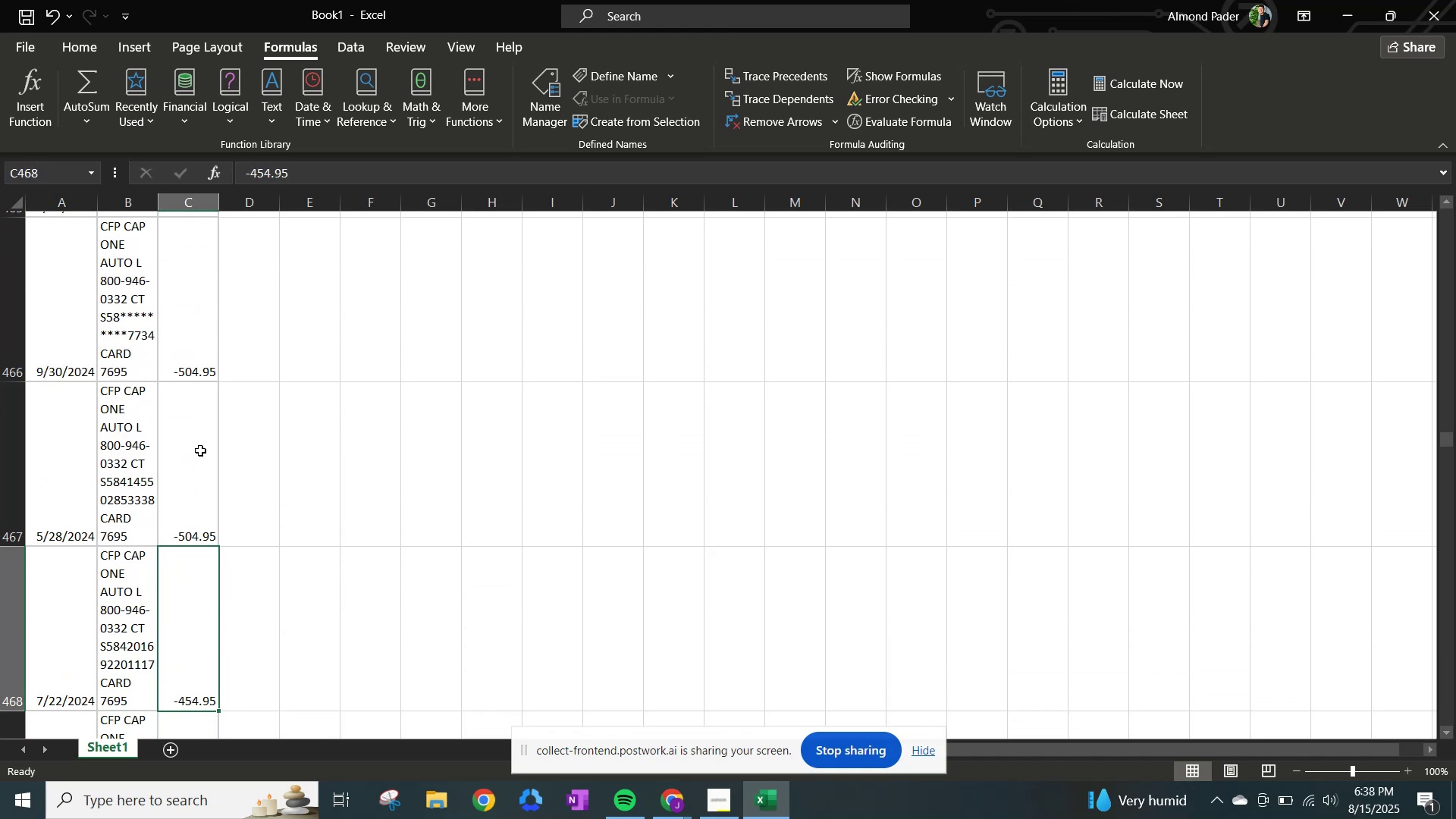 
key(ArrowDown)
 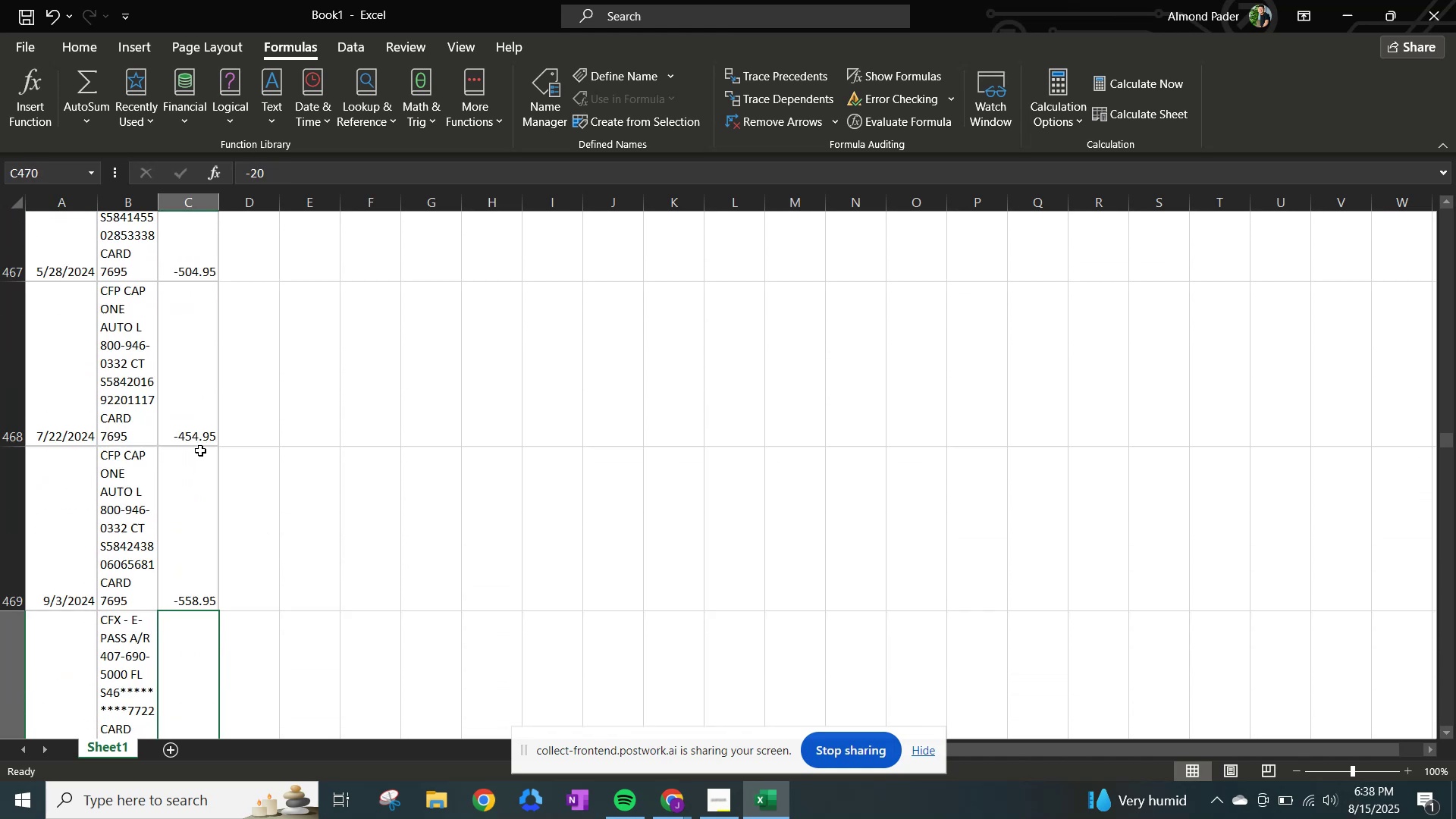 
key(ArrowDown)
 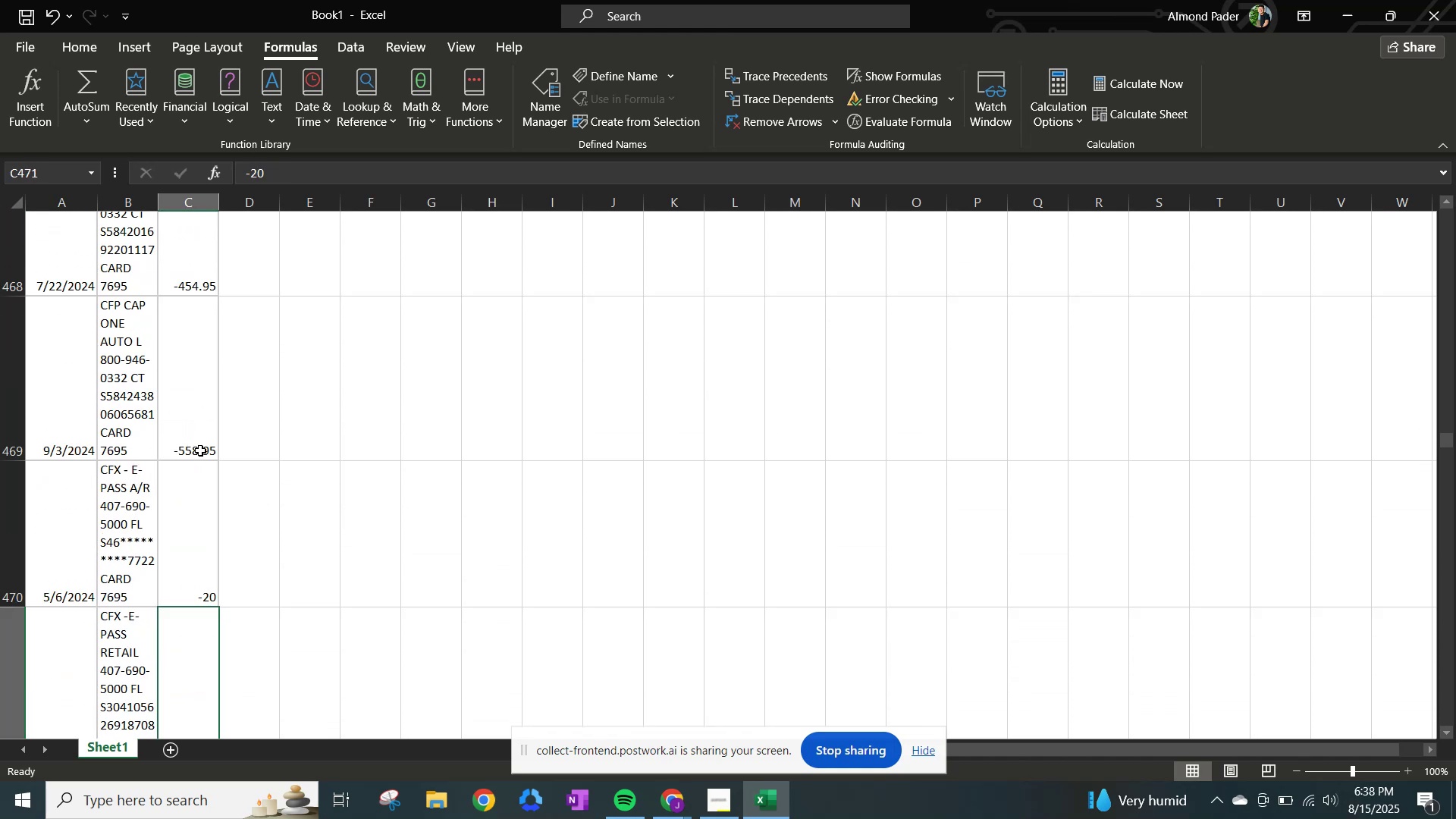 
key(ArrowDown)
 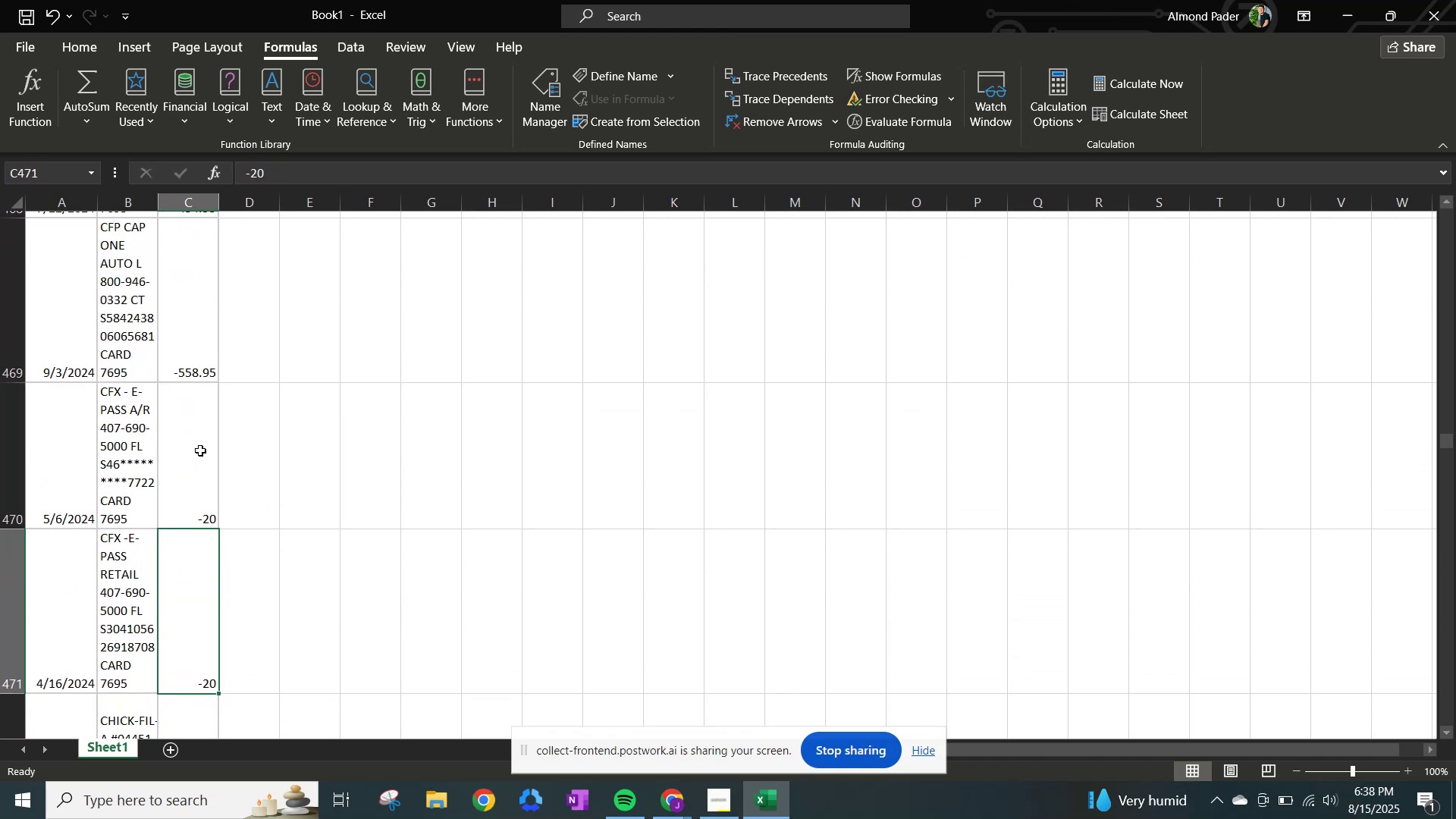 
key(ArrowDown)
 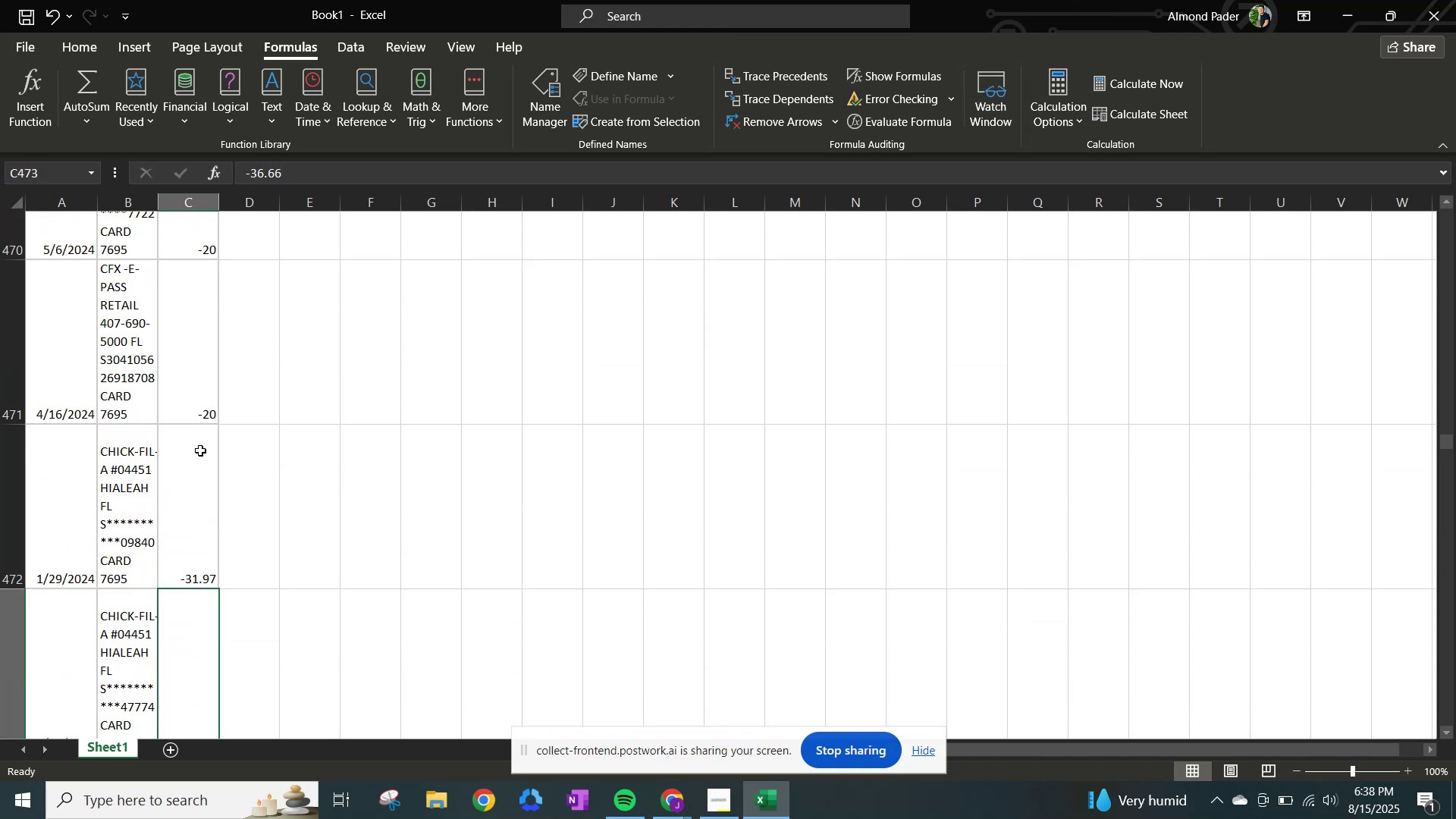 
key(ArrowDown)
 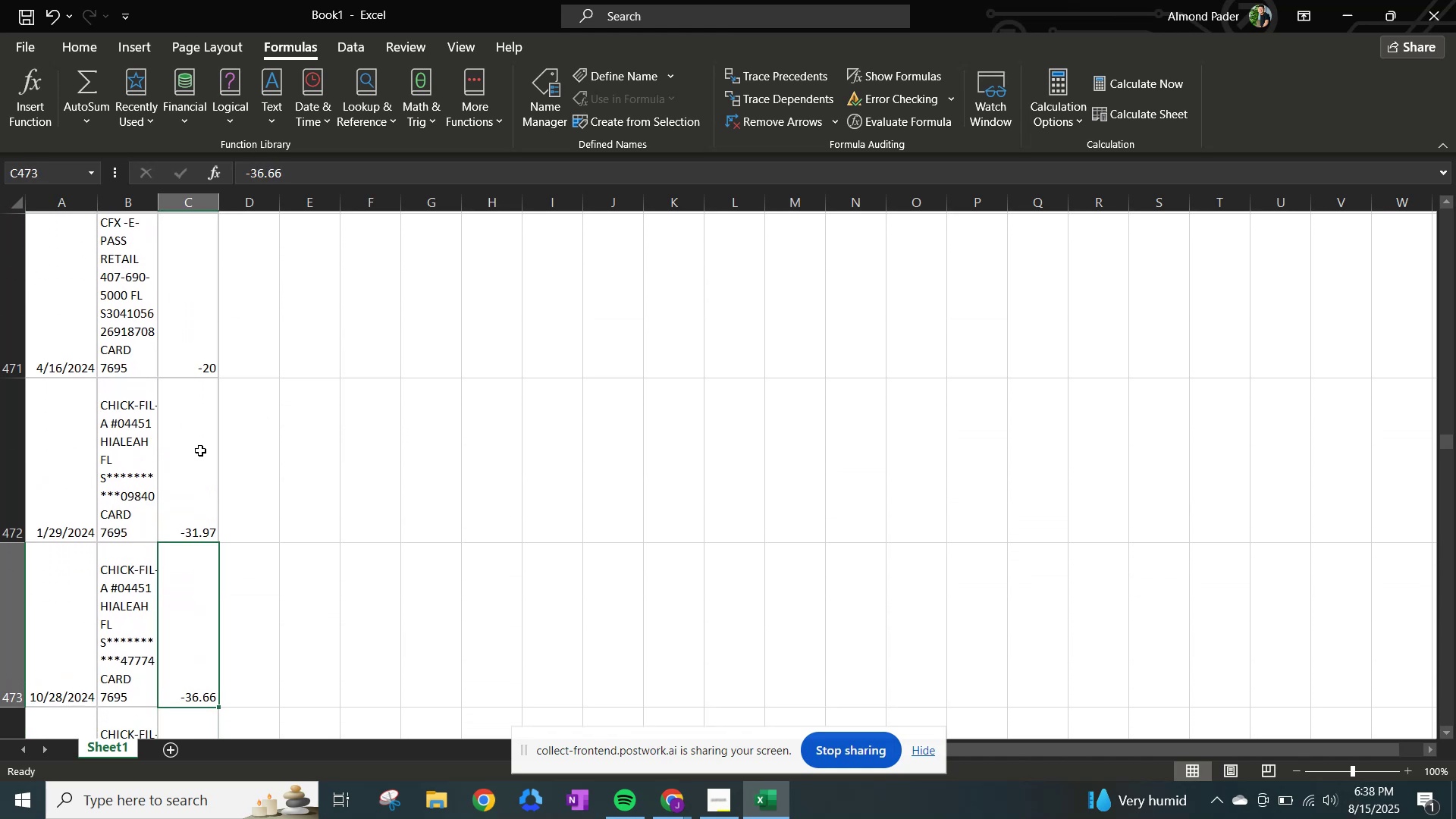 
key(ArrowDown)
 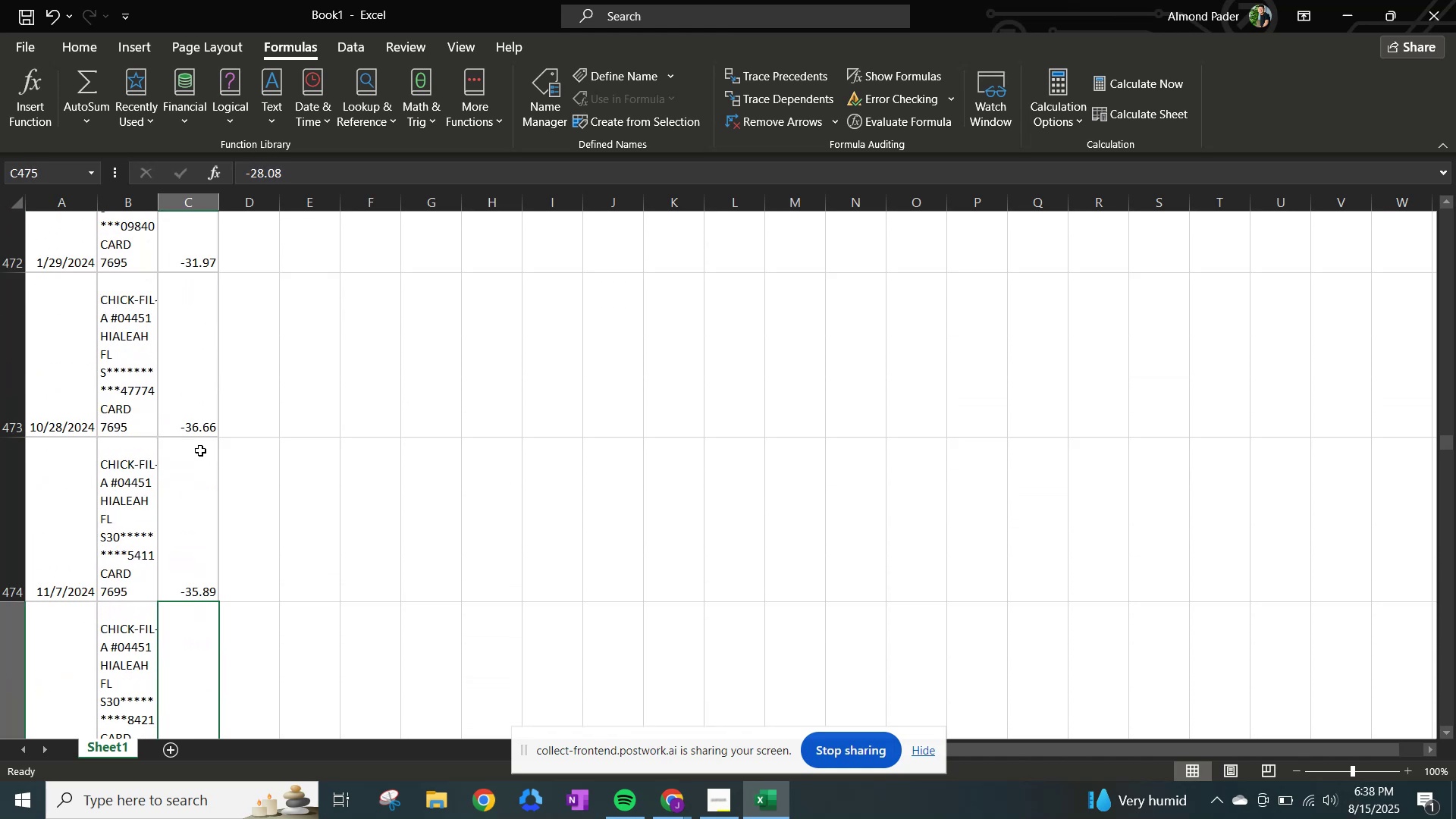 
key(ArrowDown)
 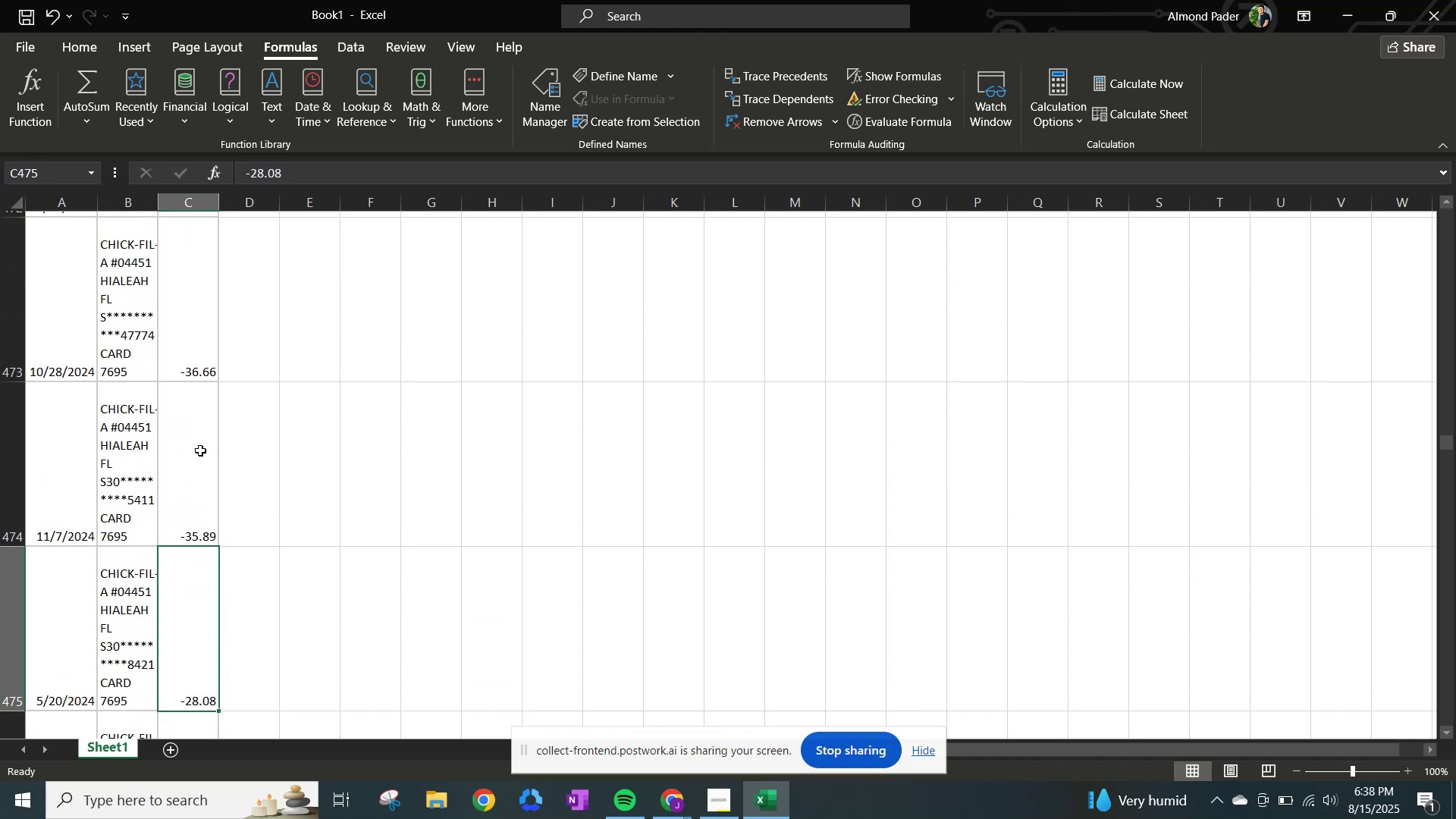 
key(ArrowDown)
 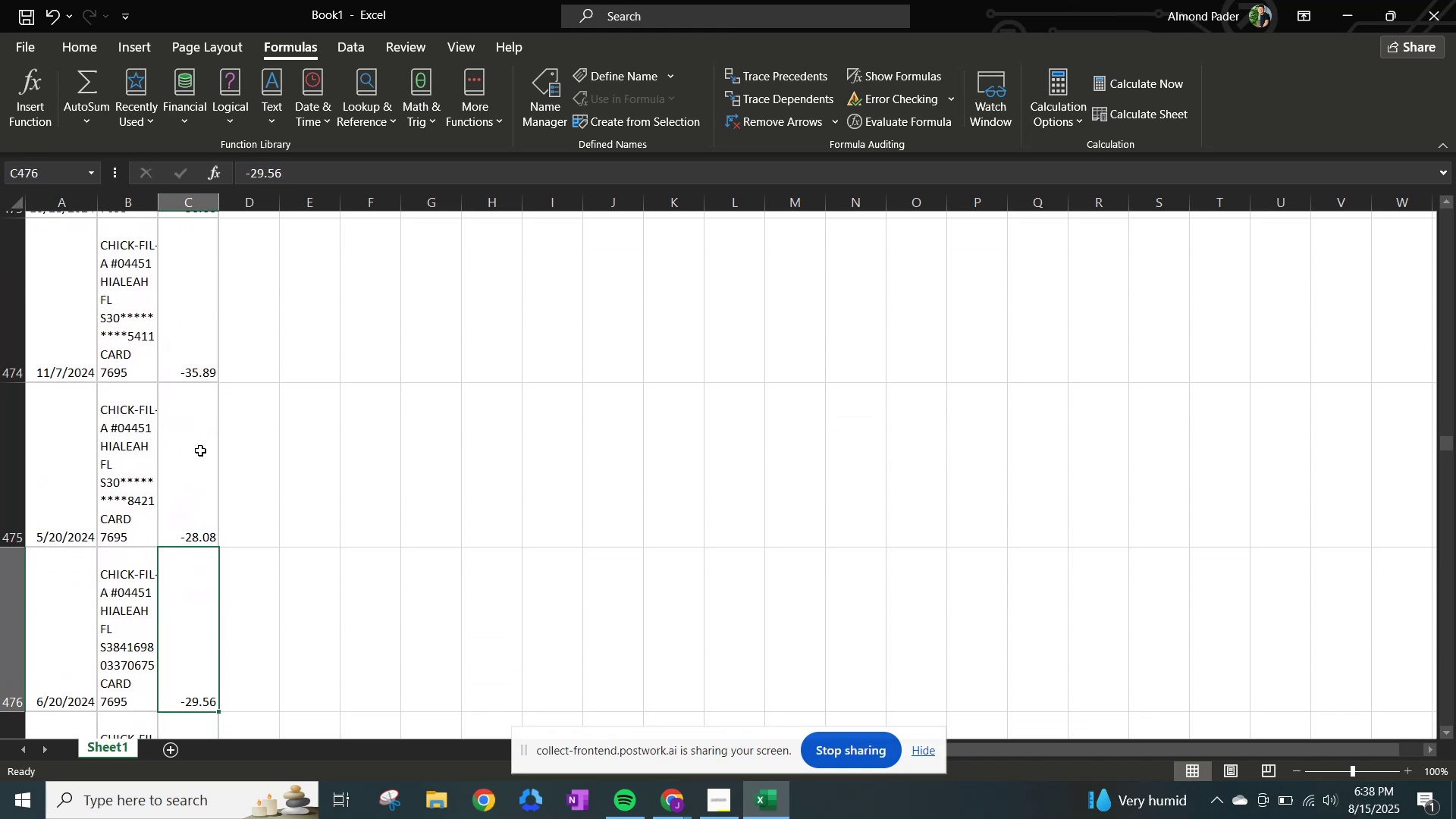 
key(ArrowDown)
 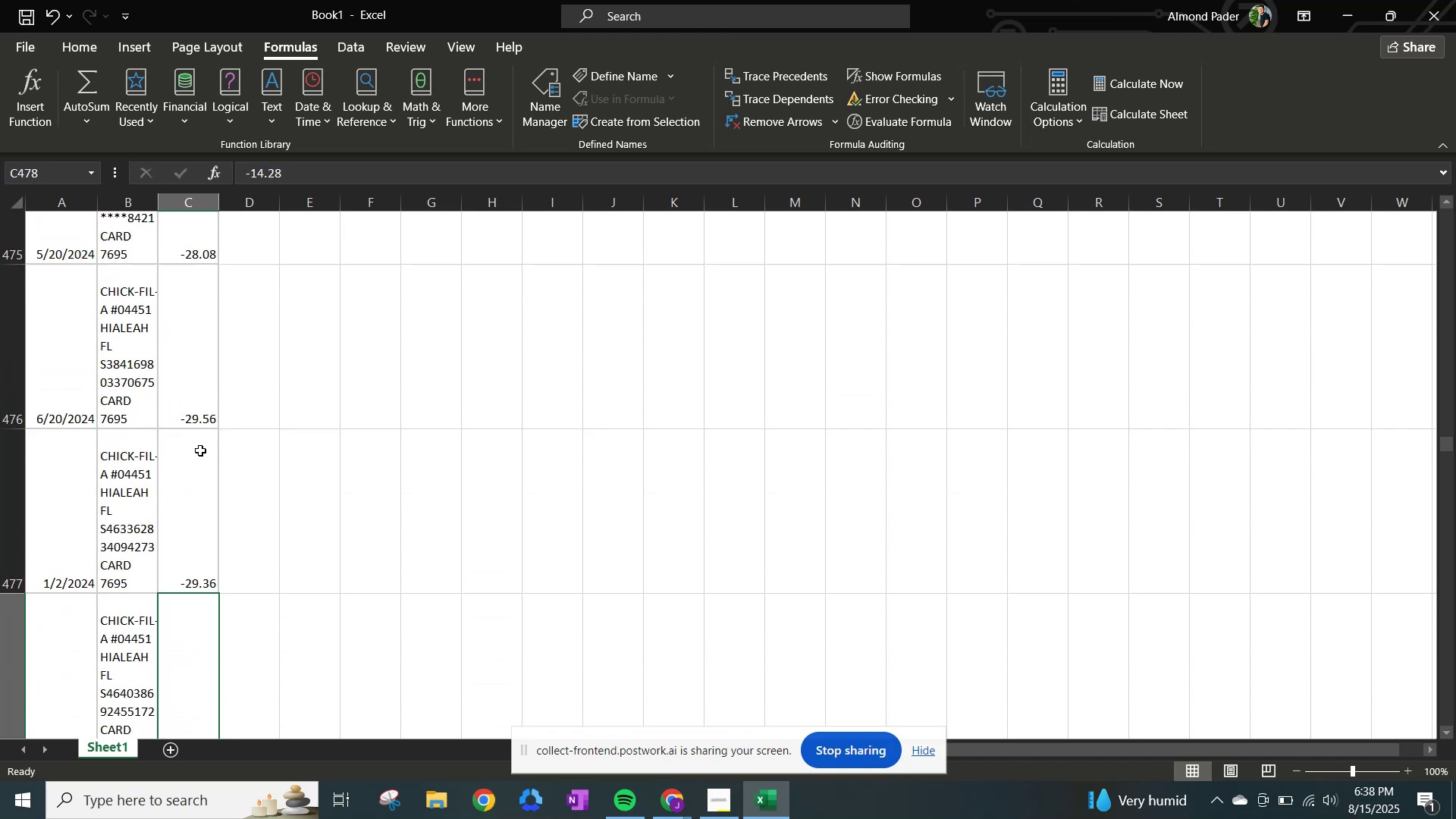 
key(ArrowDown)
 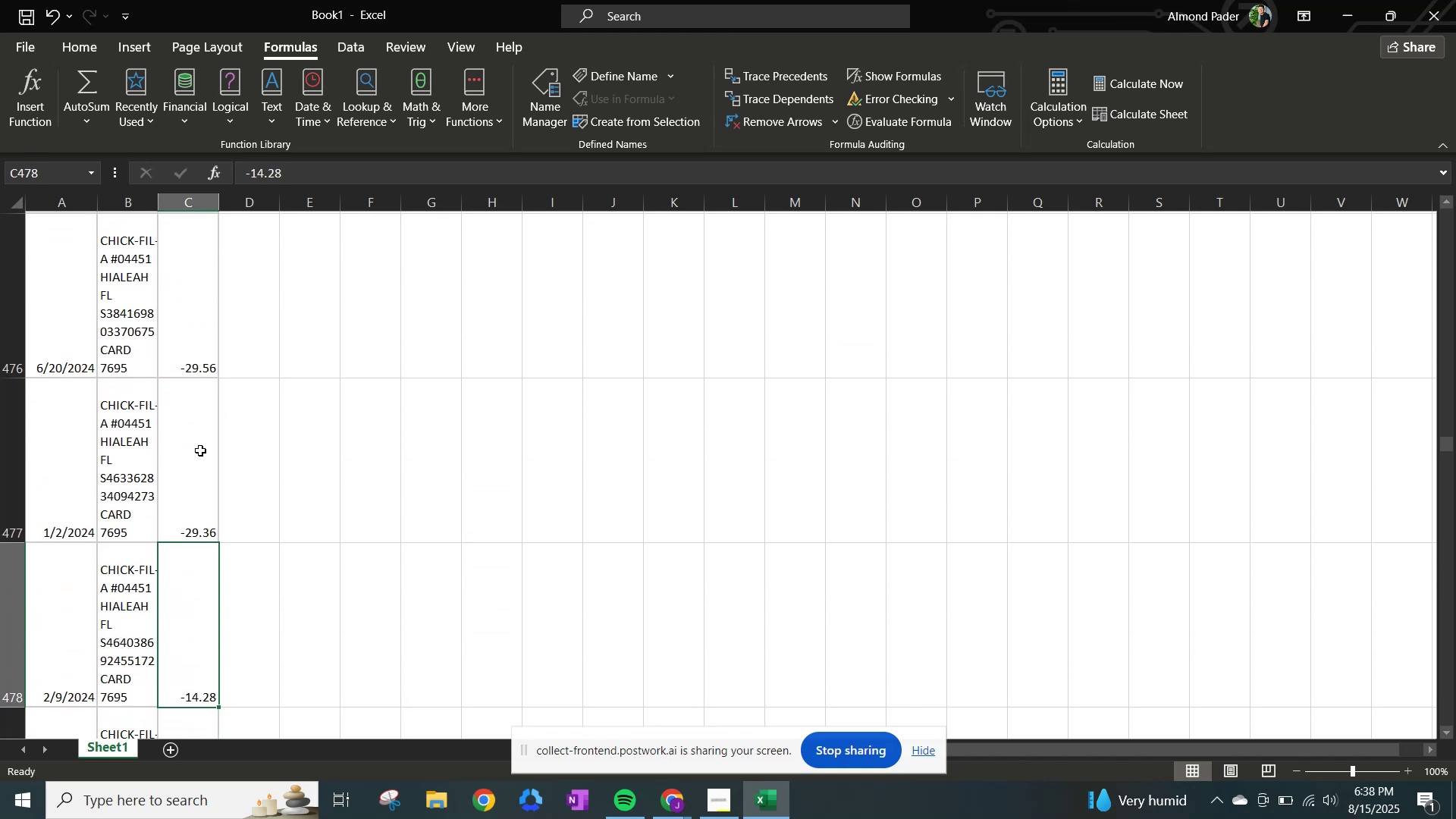 
key(ArrowDown)
 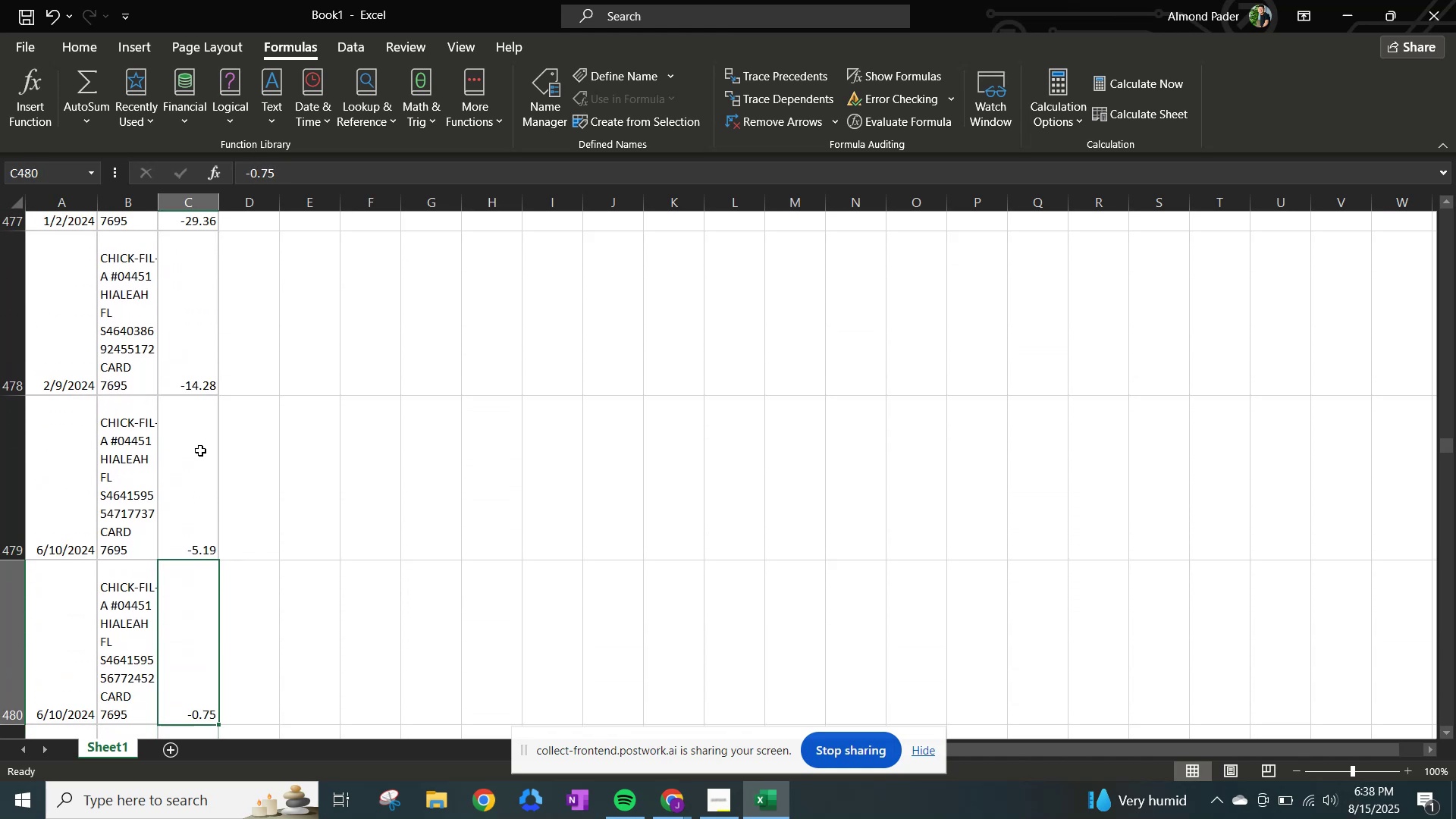 
key(ArrowDown)
 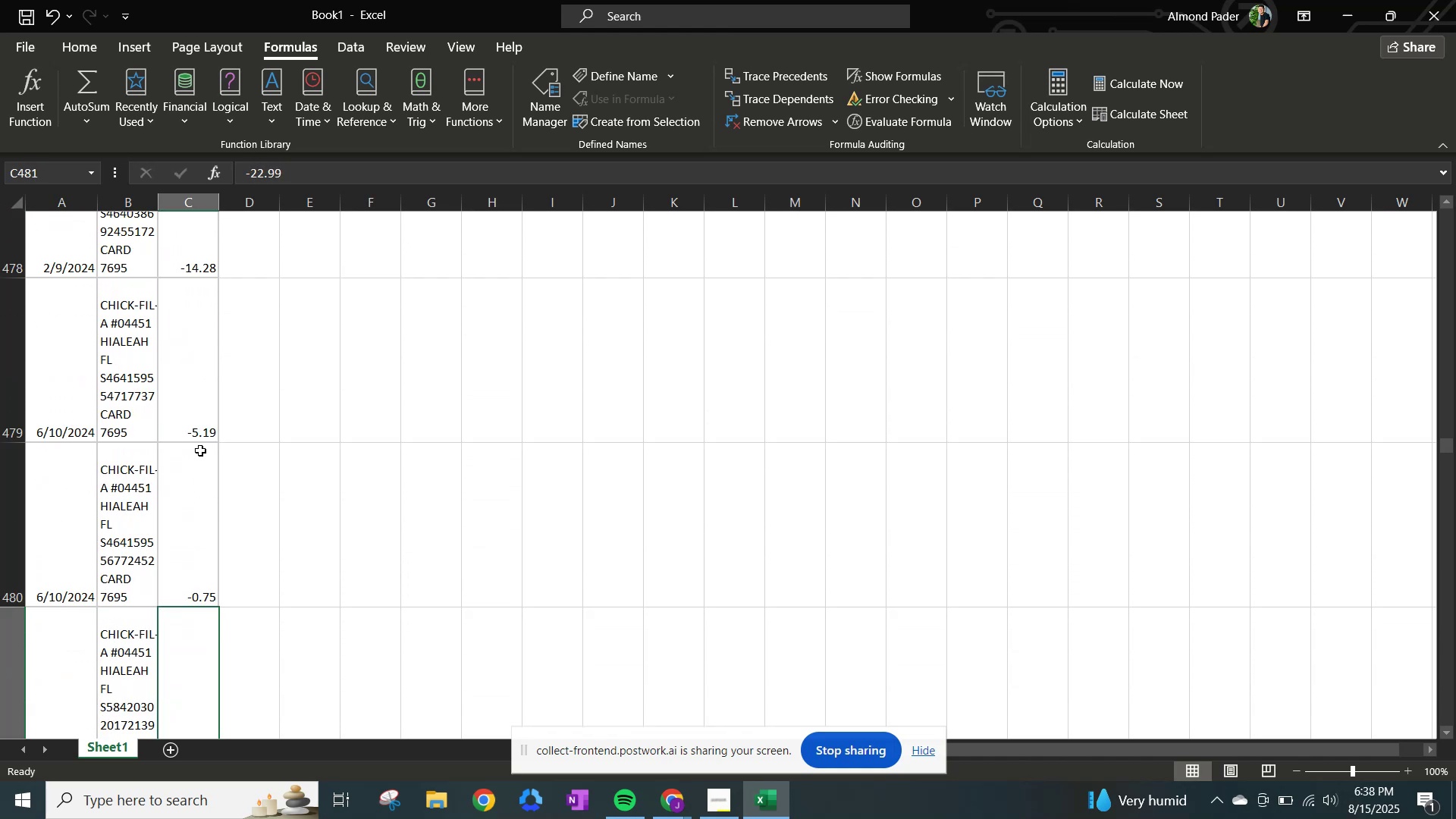 
key(ArrowDown)
 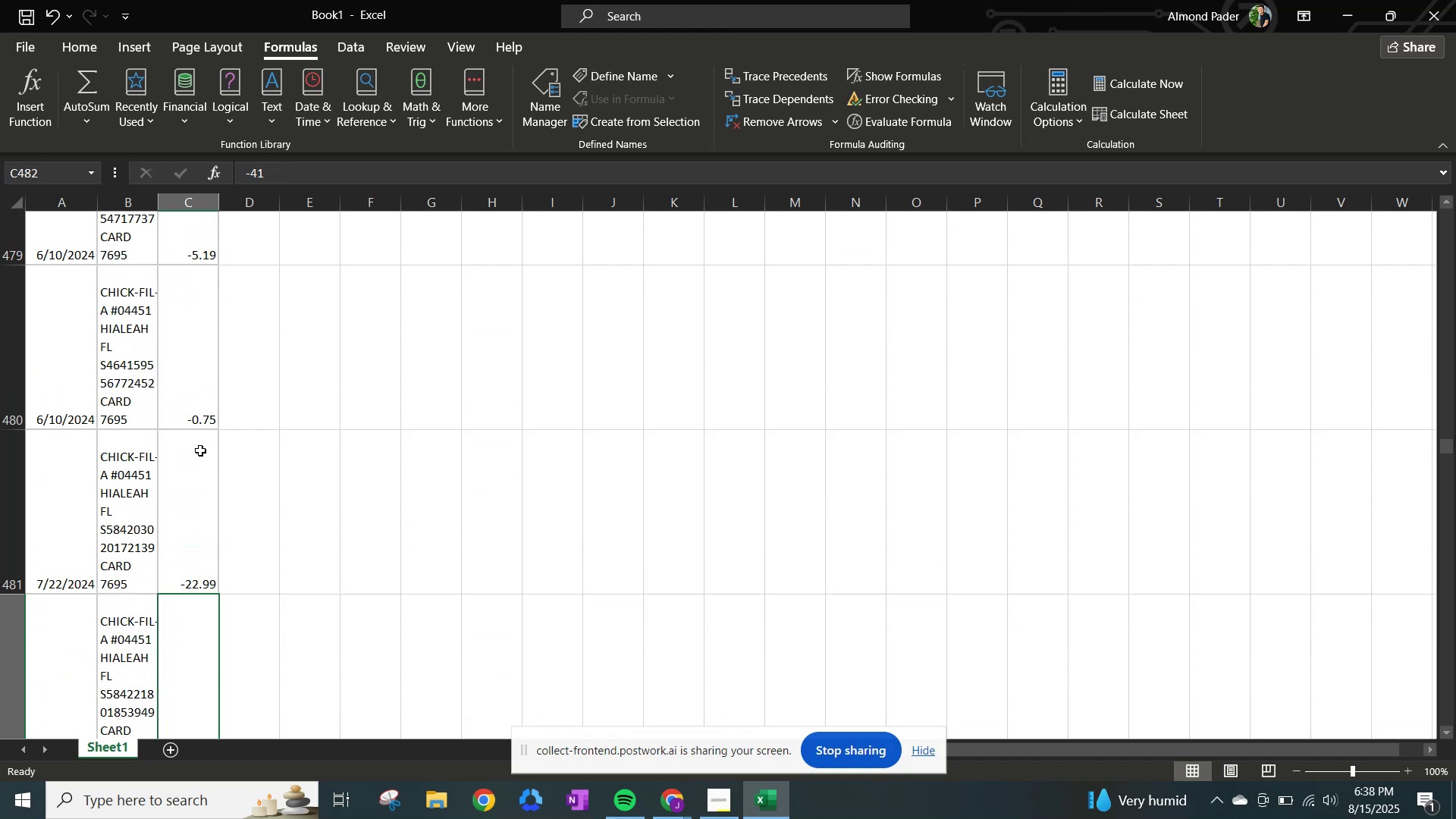 
key(ArrowDown)
 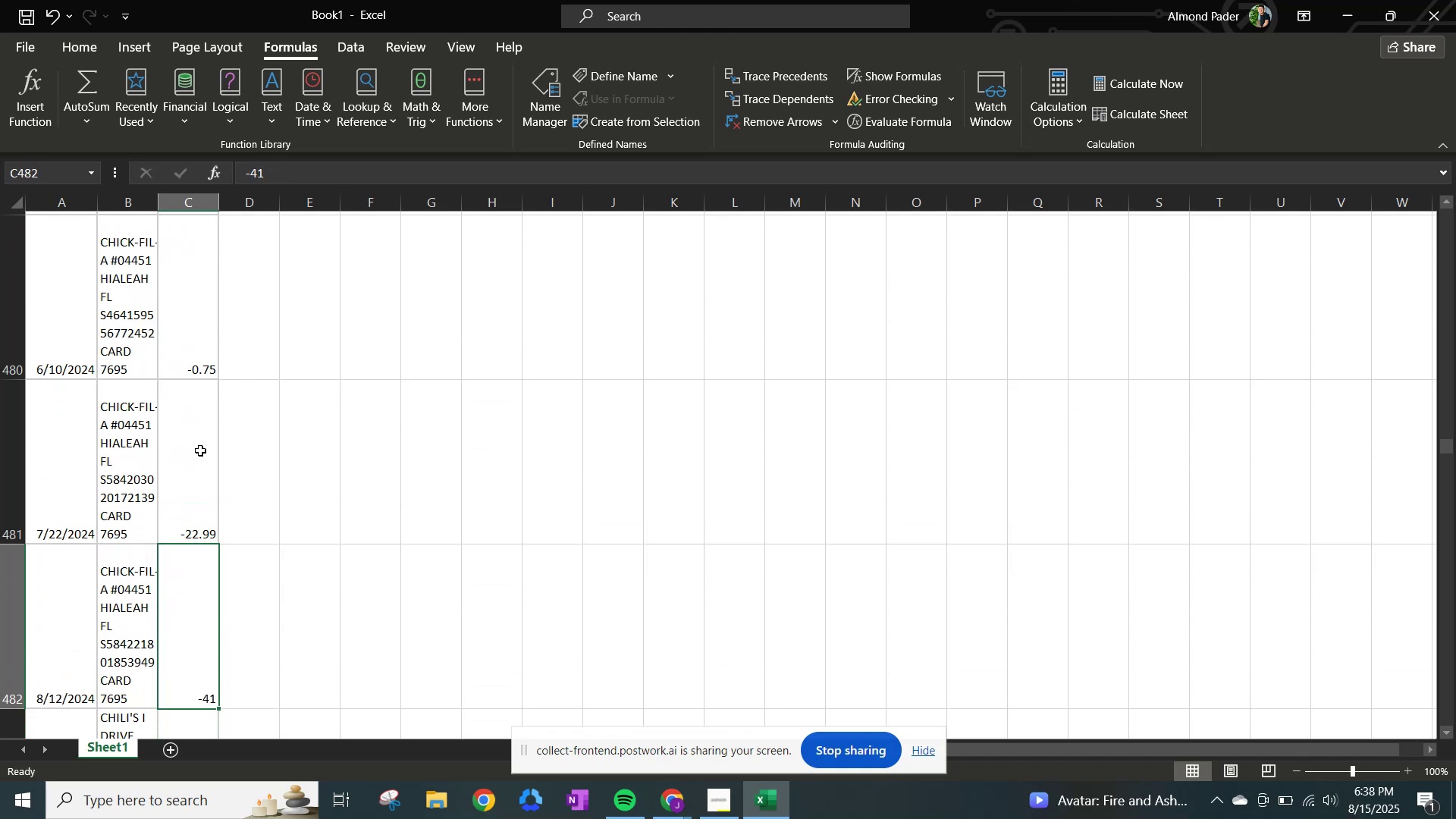 
key(ArrowDown)
 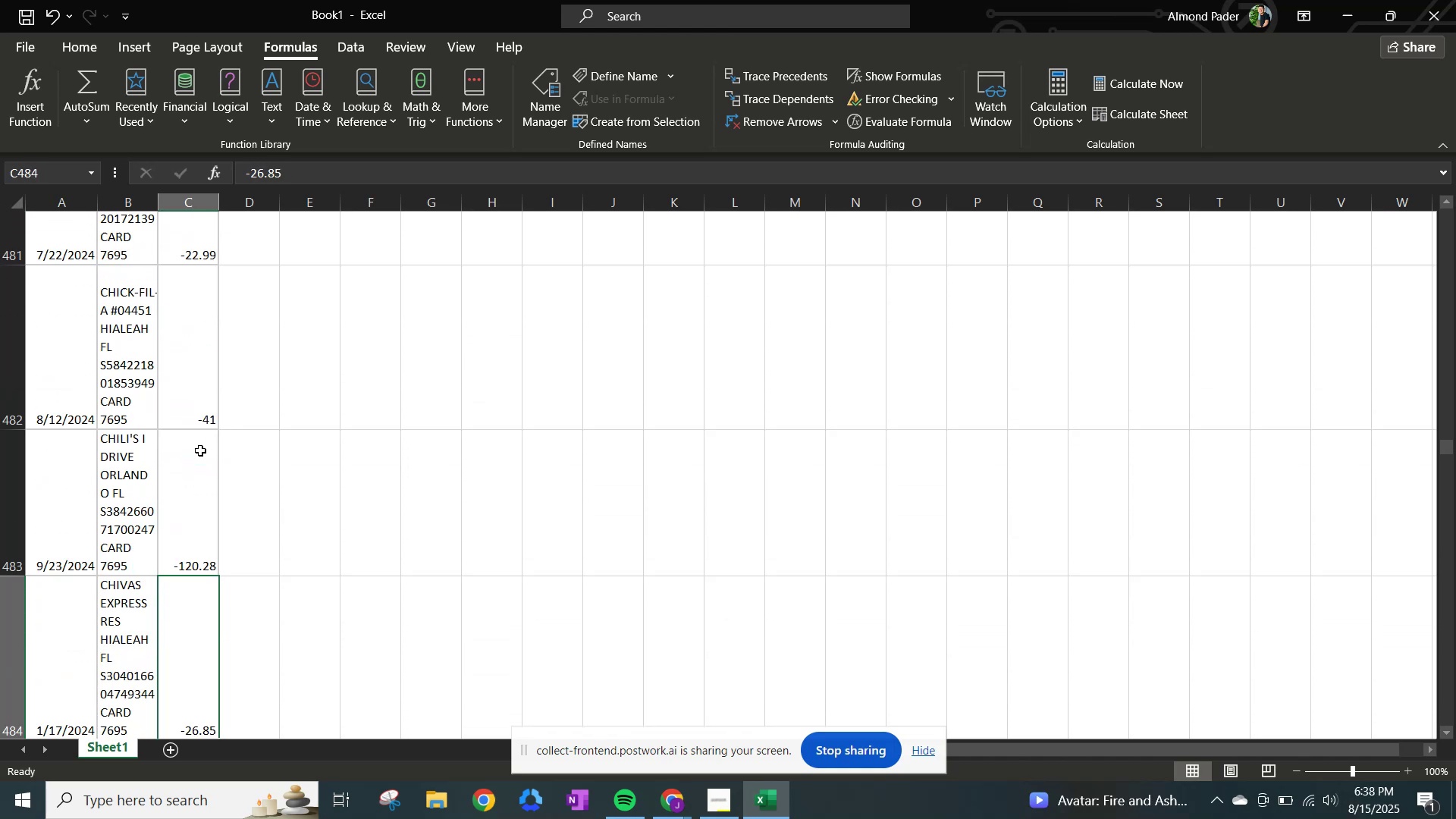 
key(ArrowDown)
 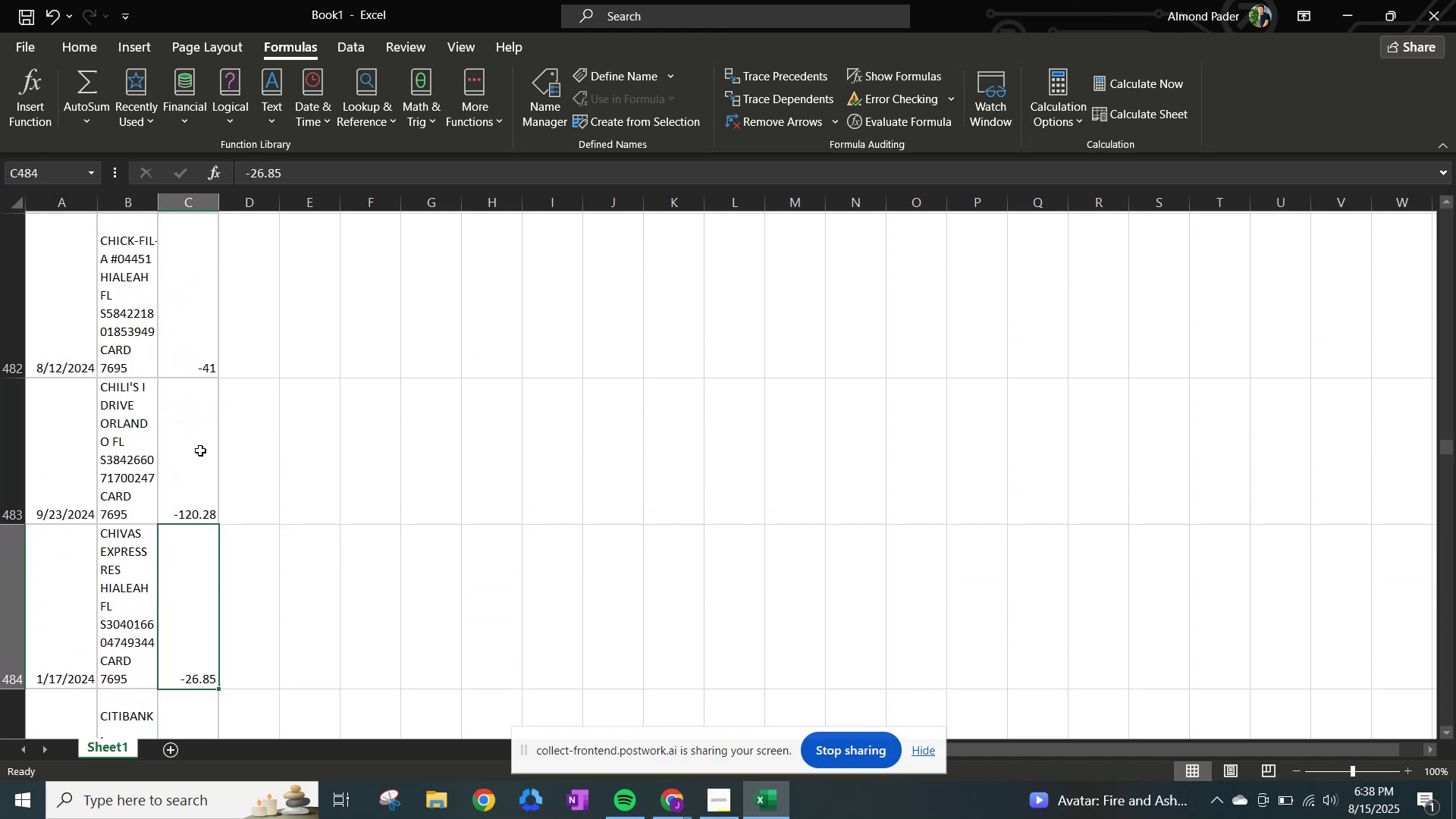 
key(ArrowDown)
 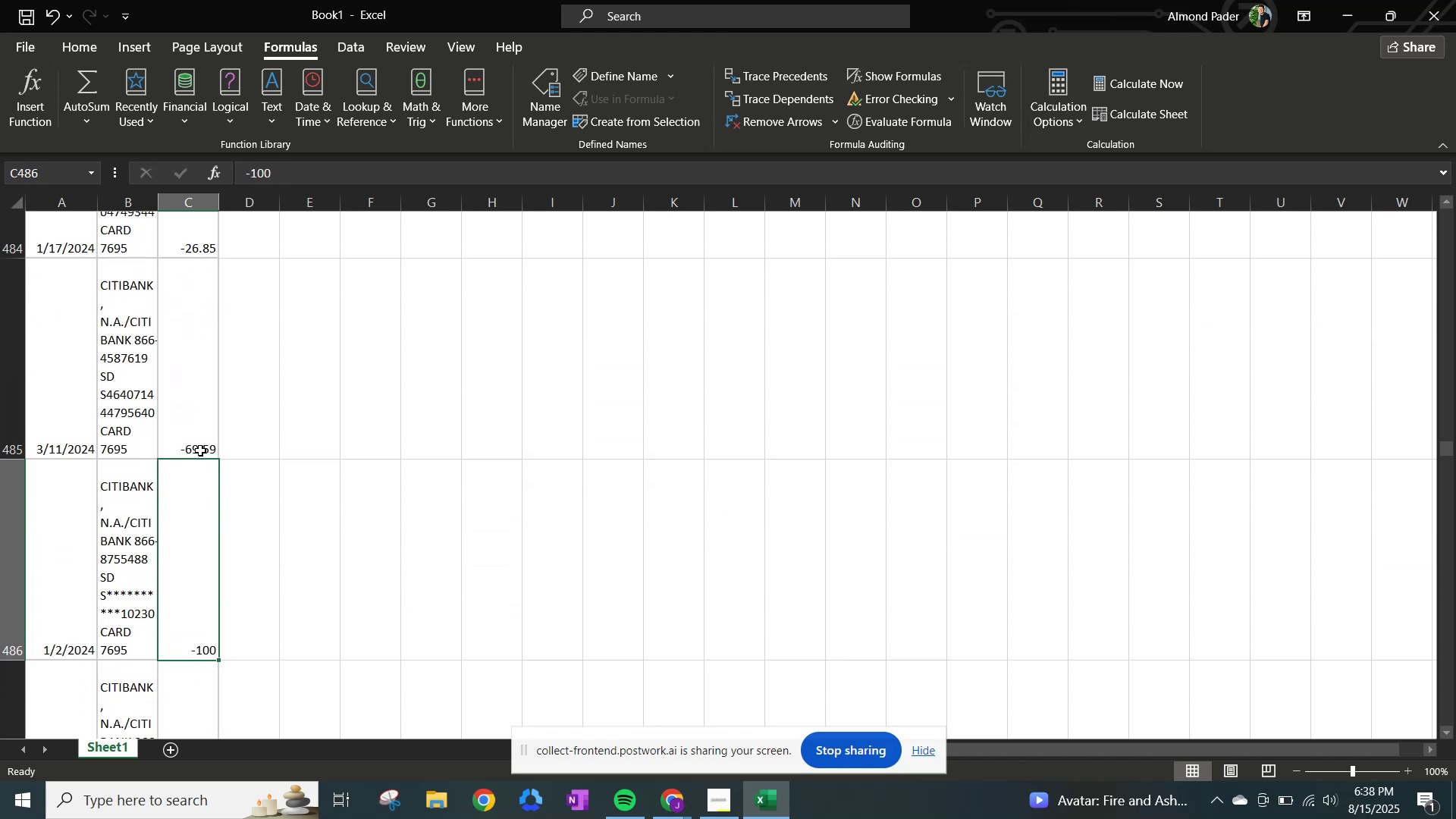 
key(ArrowDown)
 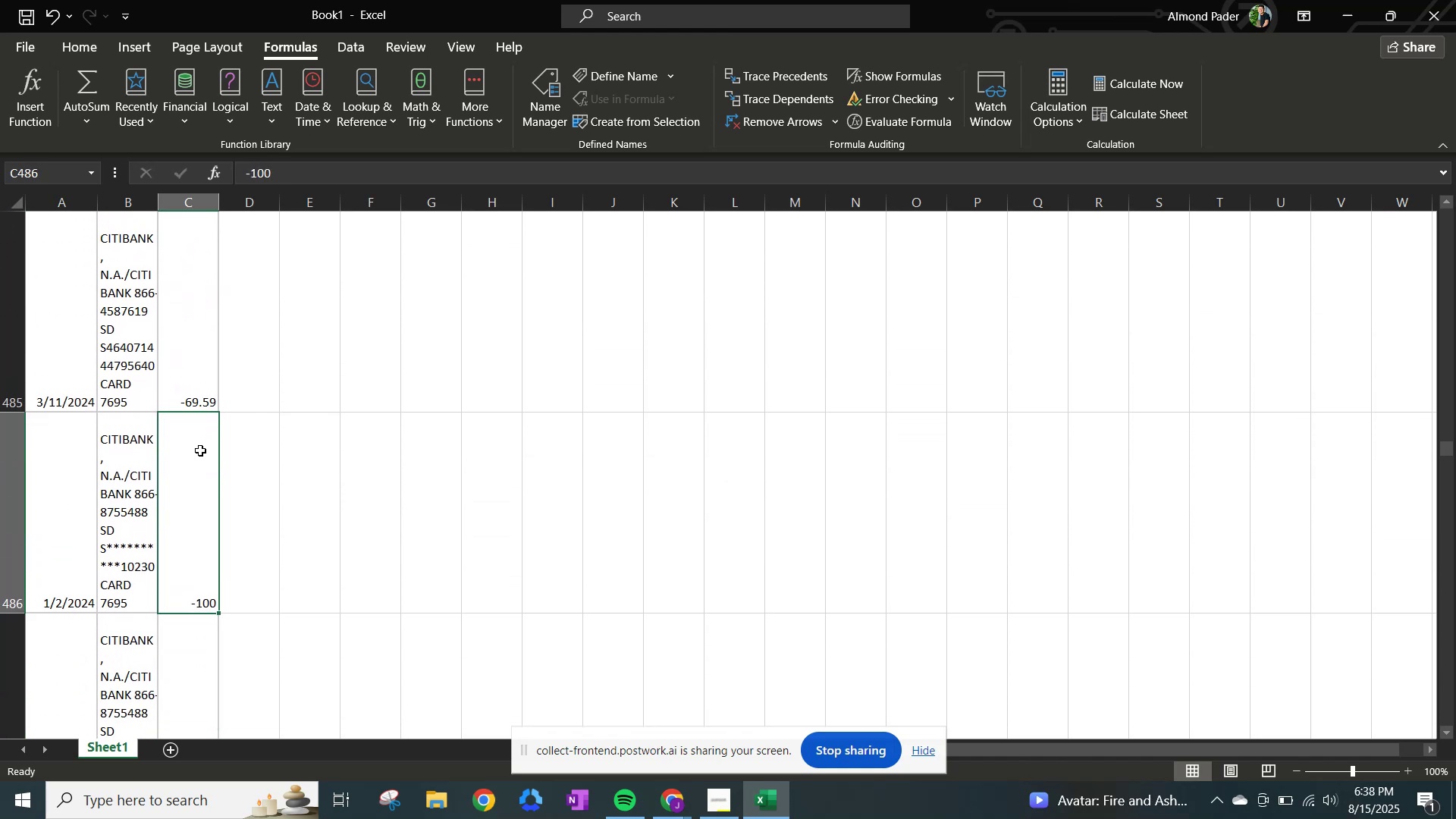 
key(ArrowDown)
 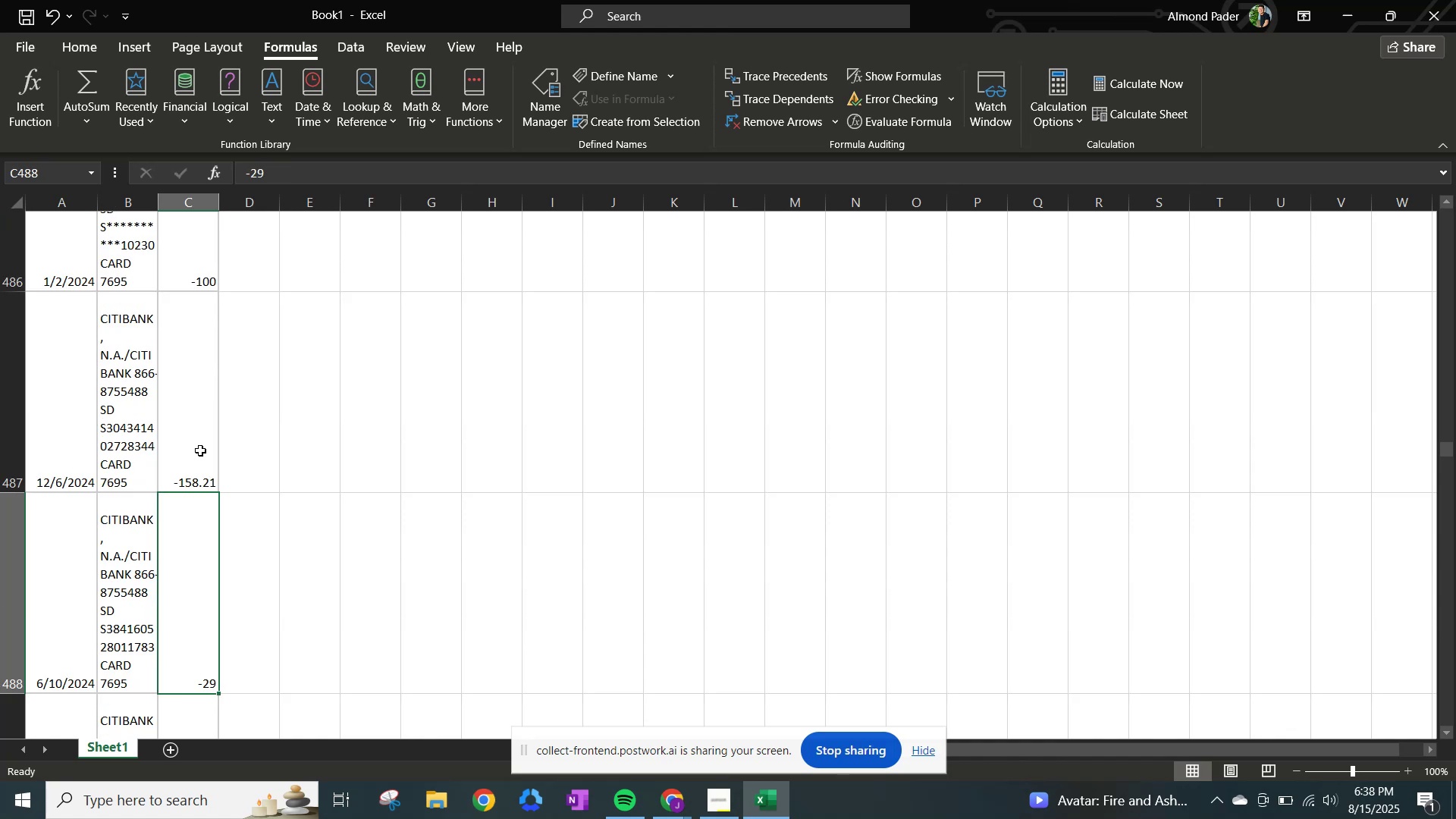 
key(ArrowDown)
 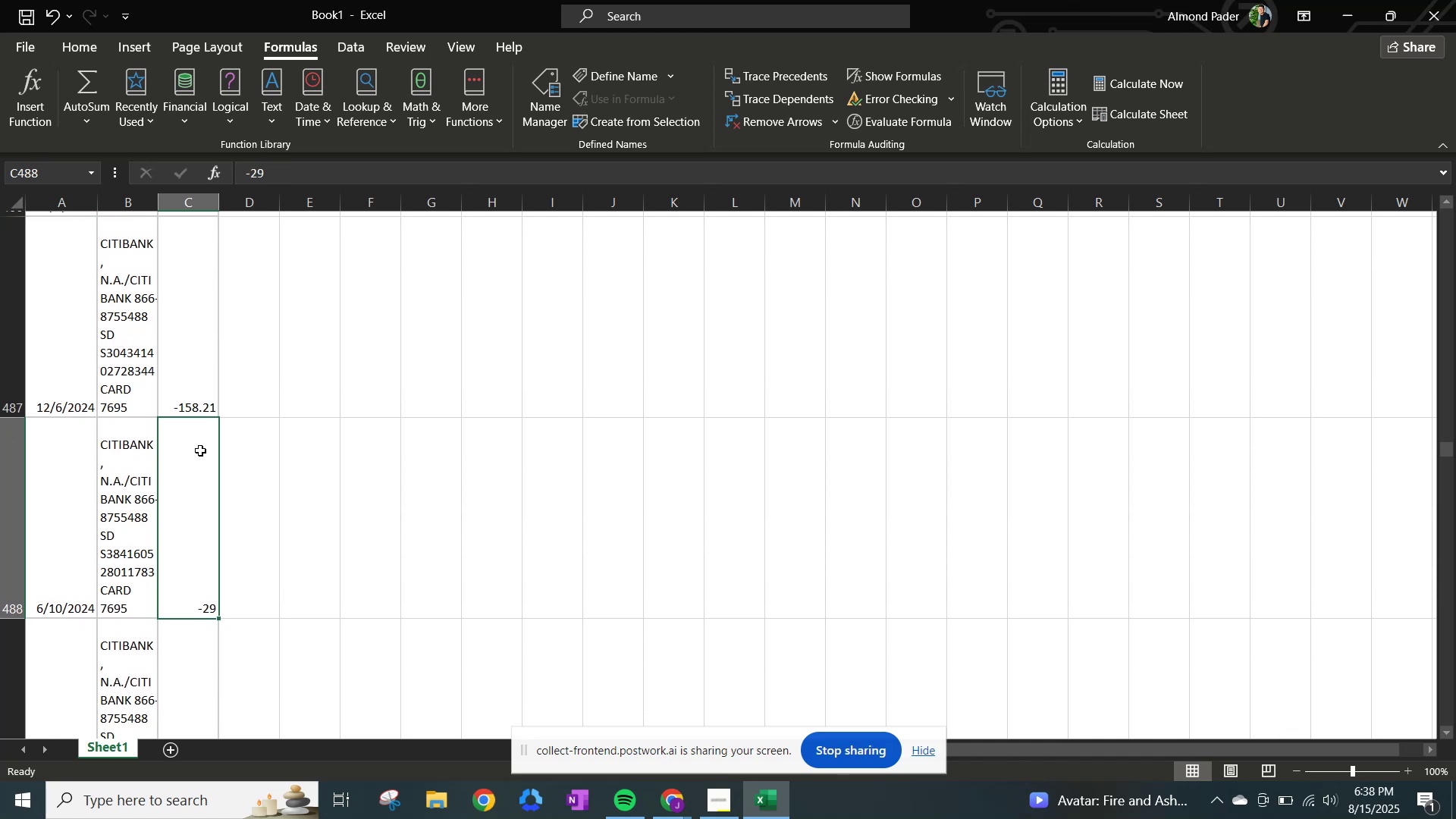 
key(ArrowDown)
 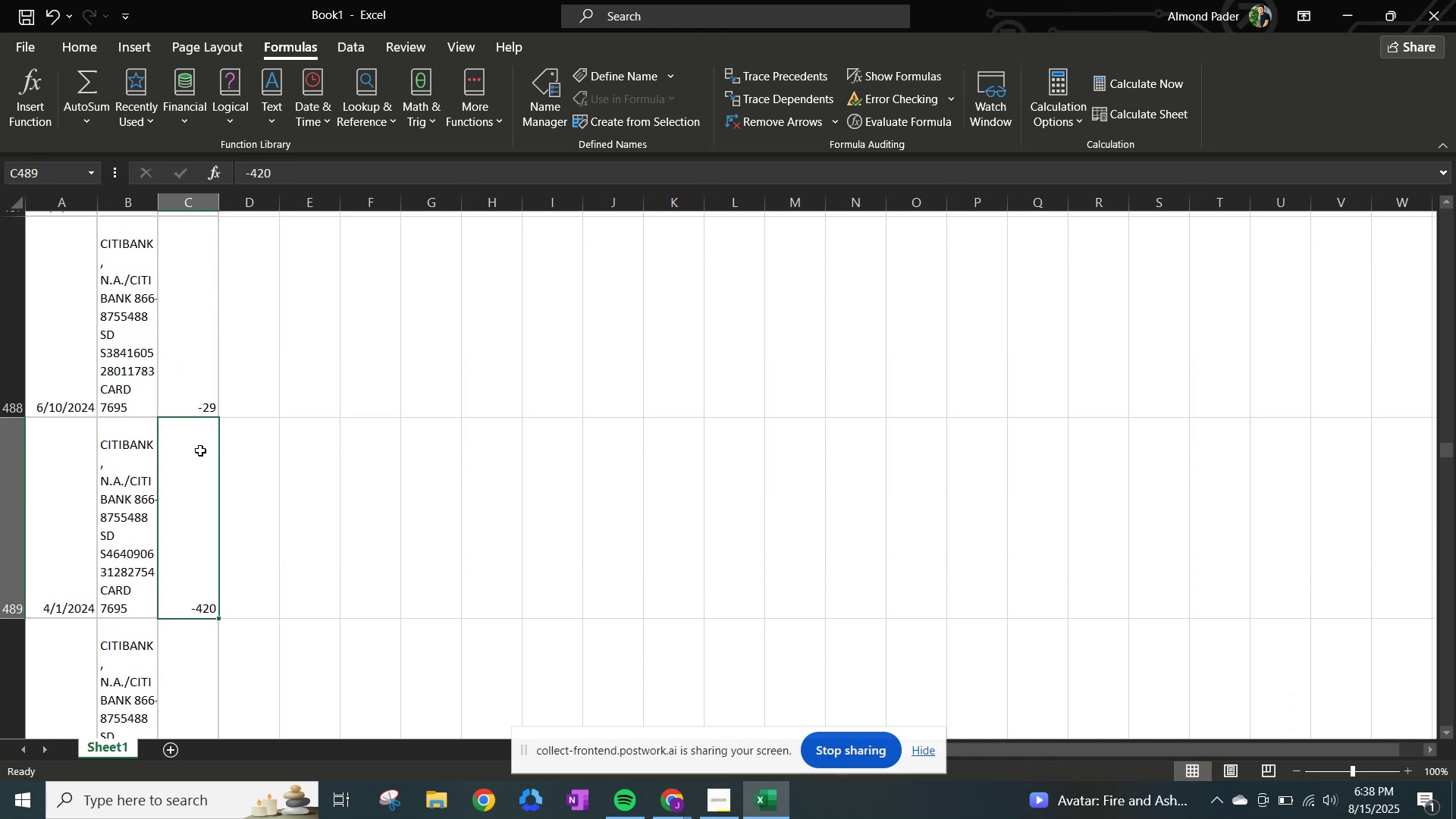 
key(ArrowDown)
 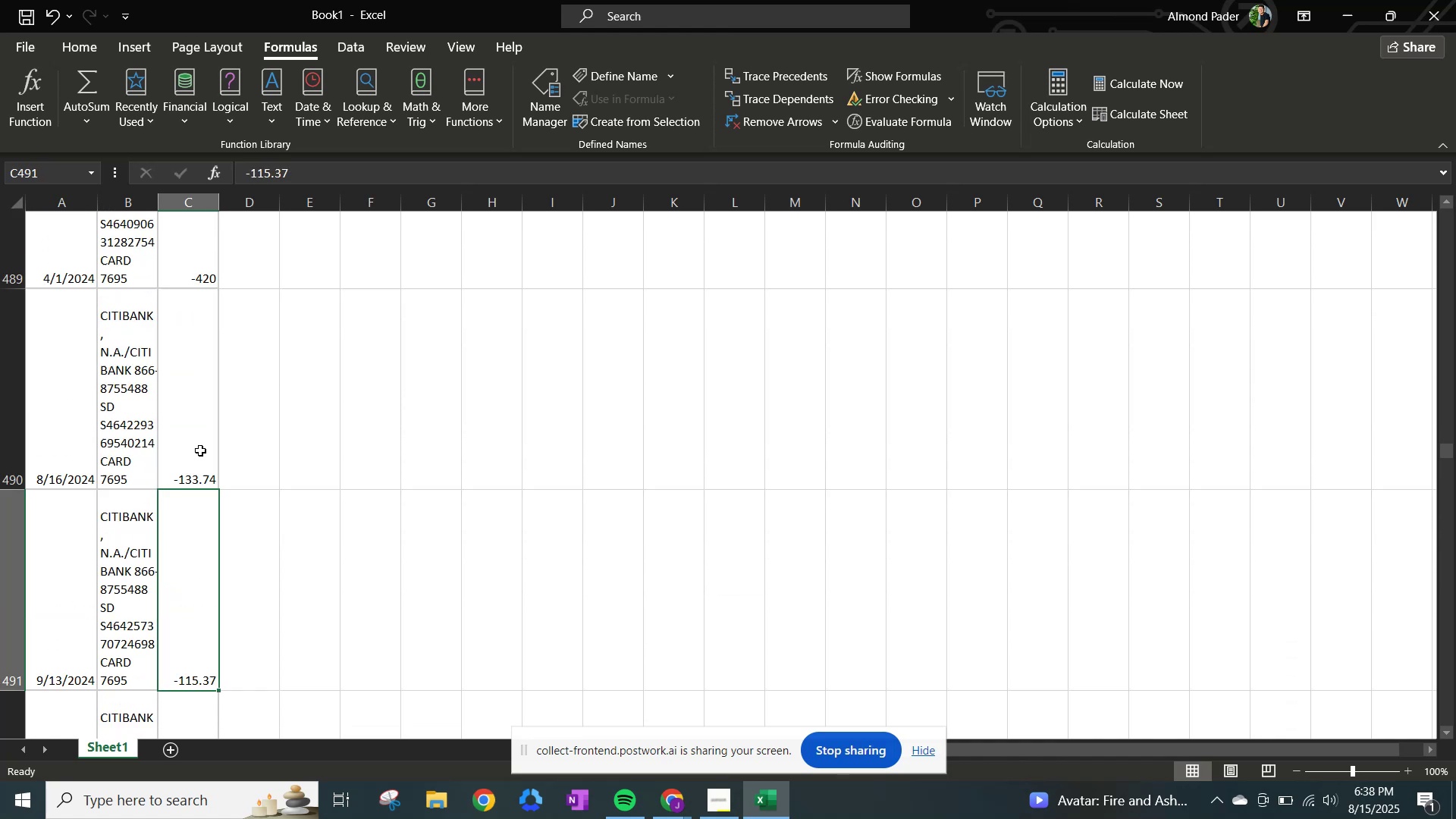 
key(ArrowDown)
 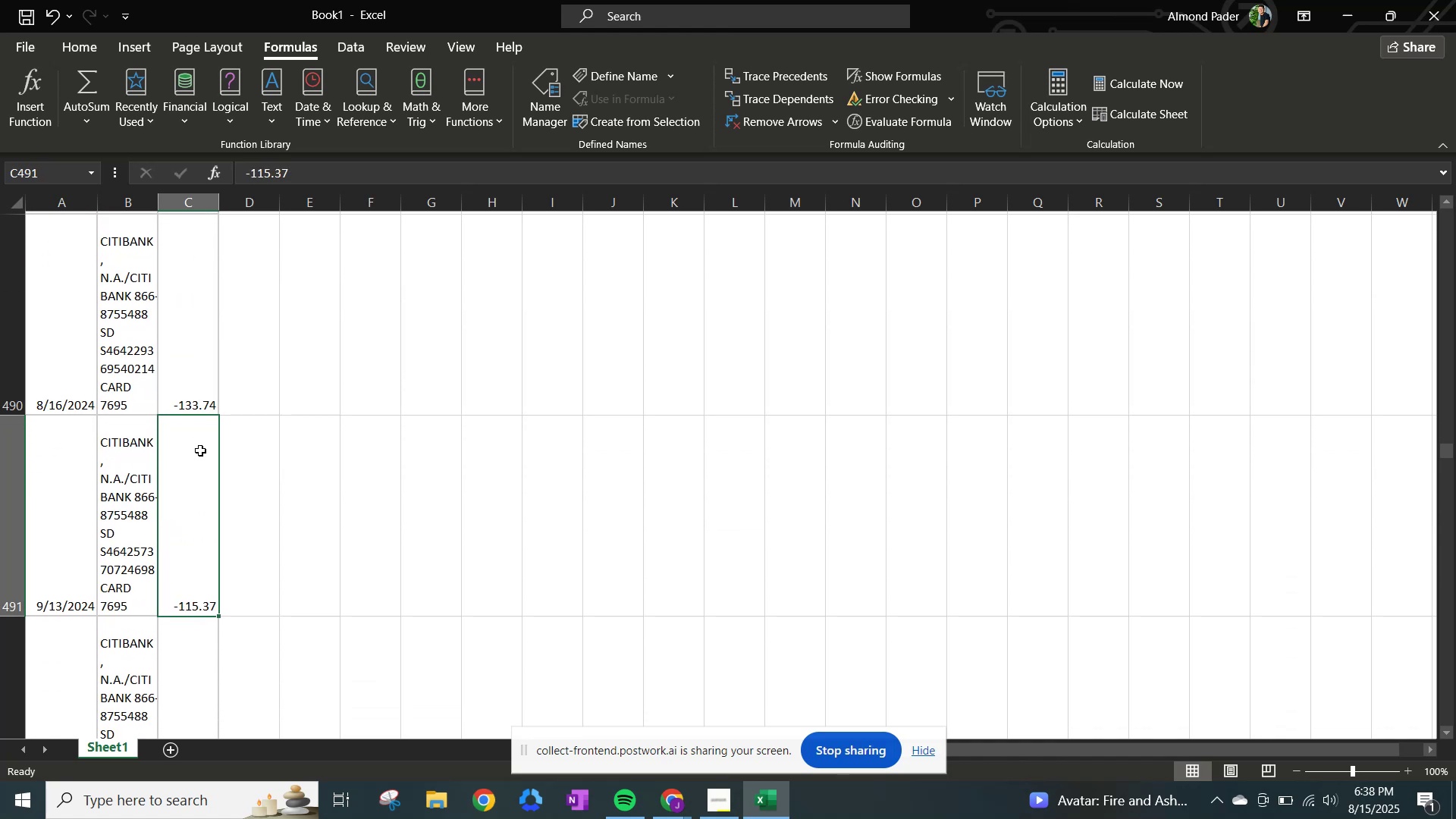 
key(ArrowDown)
 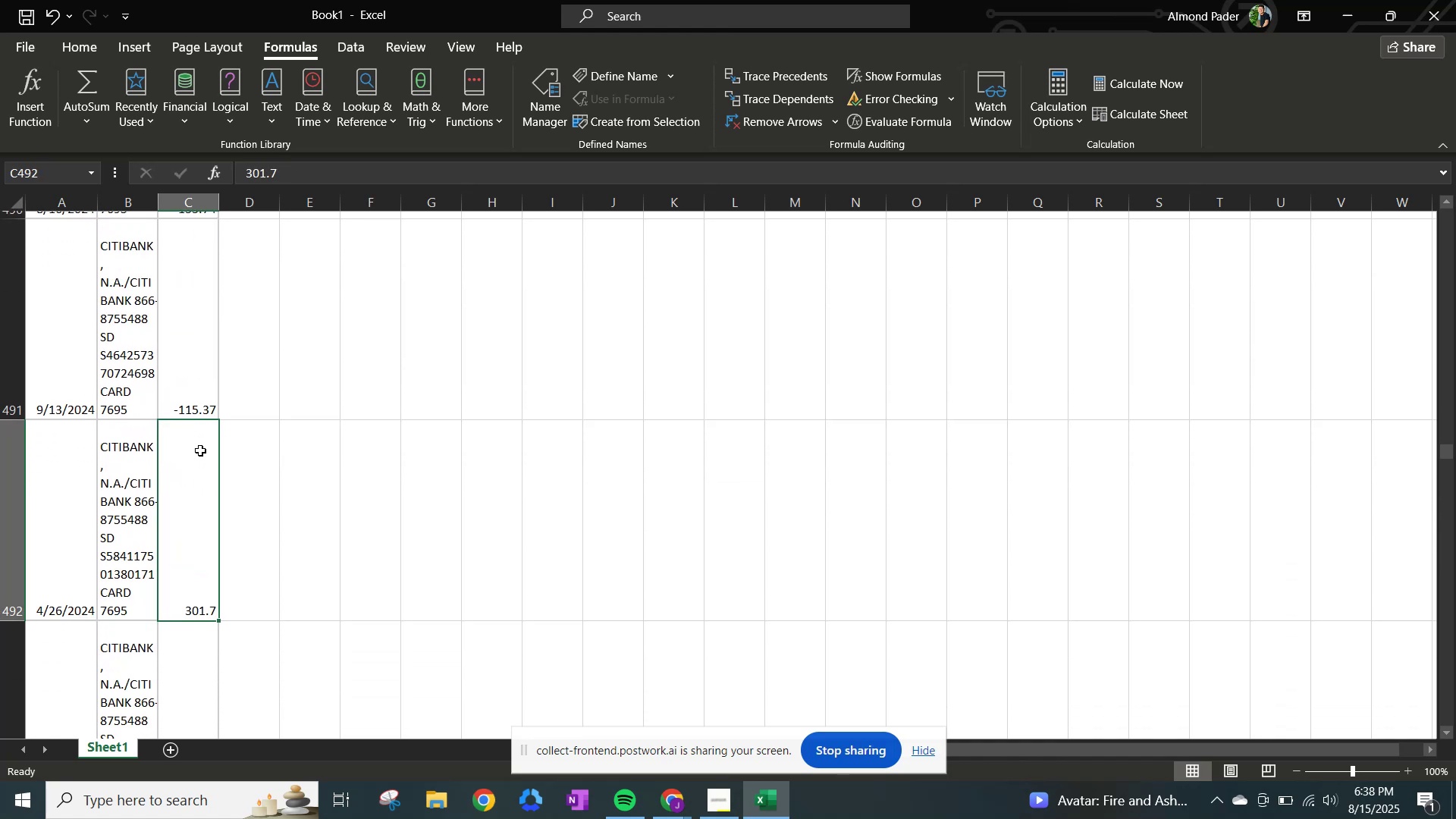 
key(ArrowDown)
 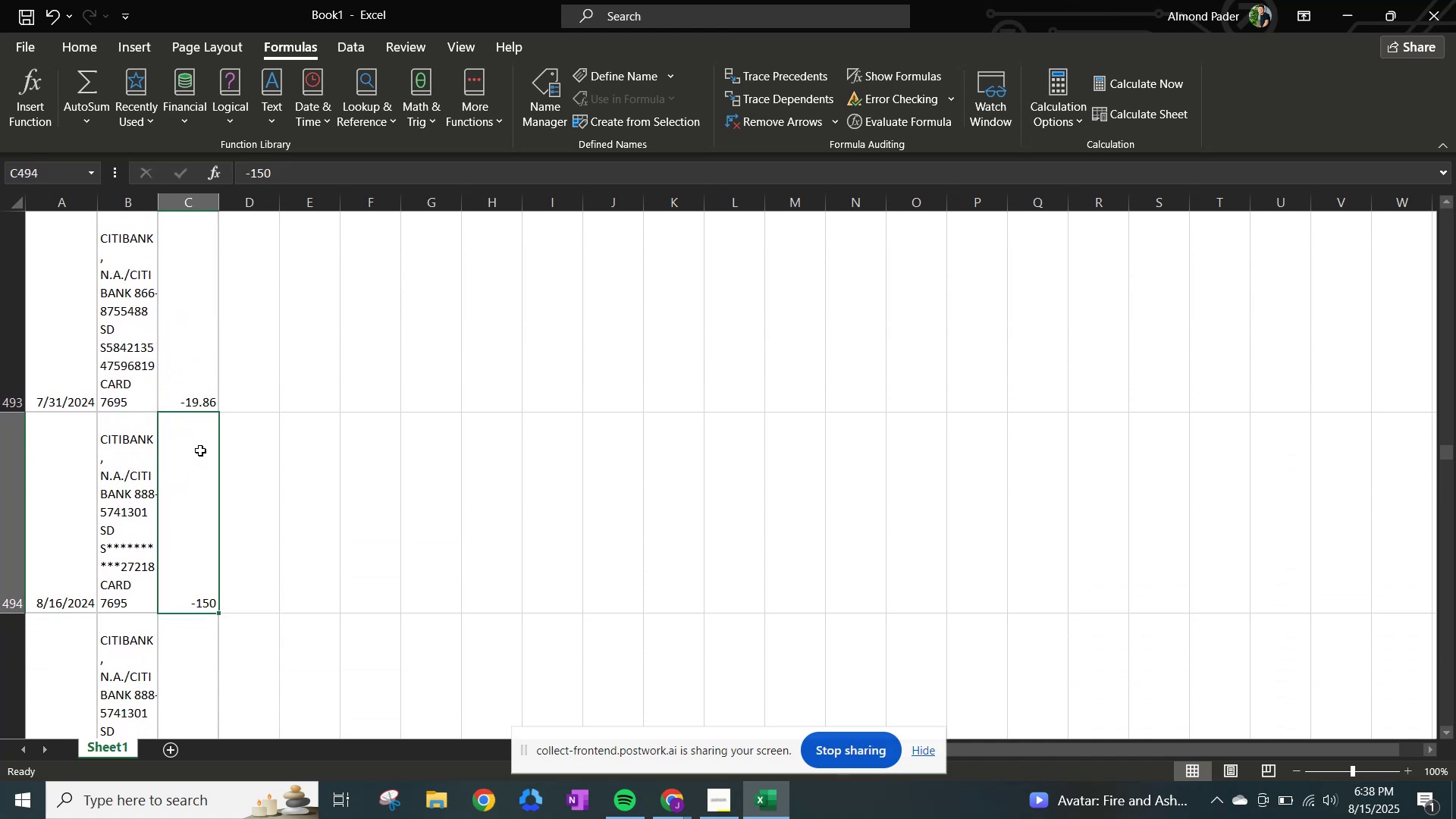 
key(ArrowUp)
 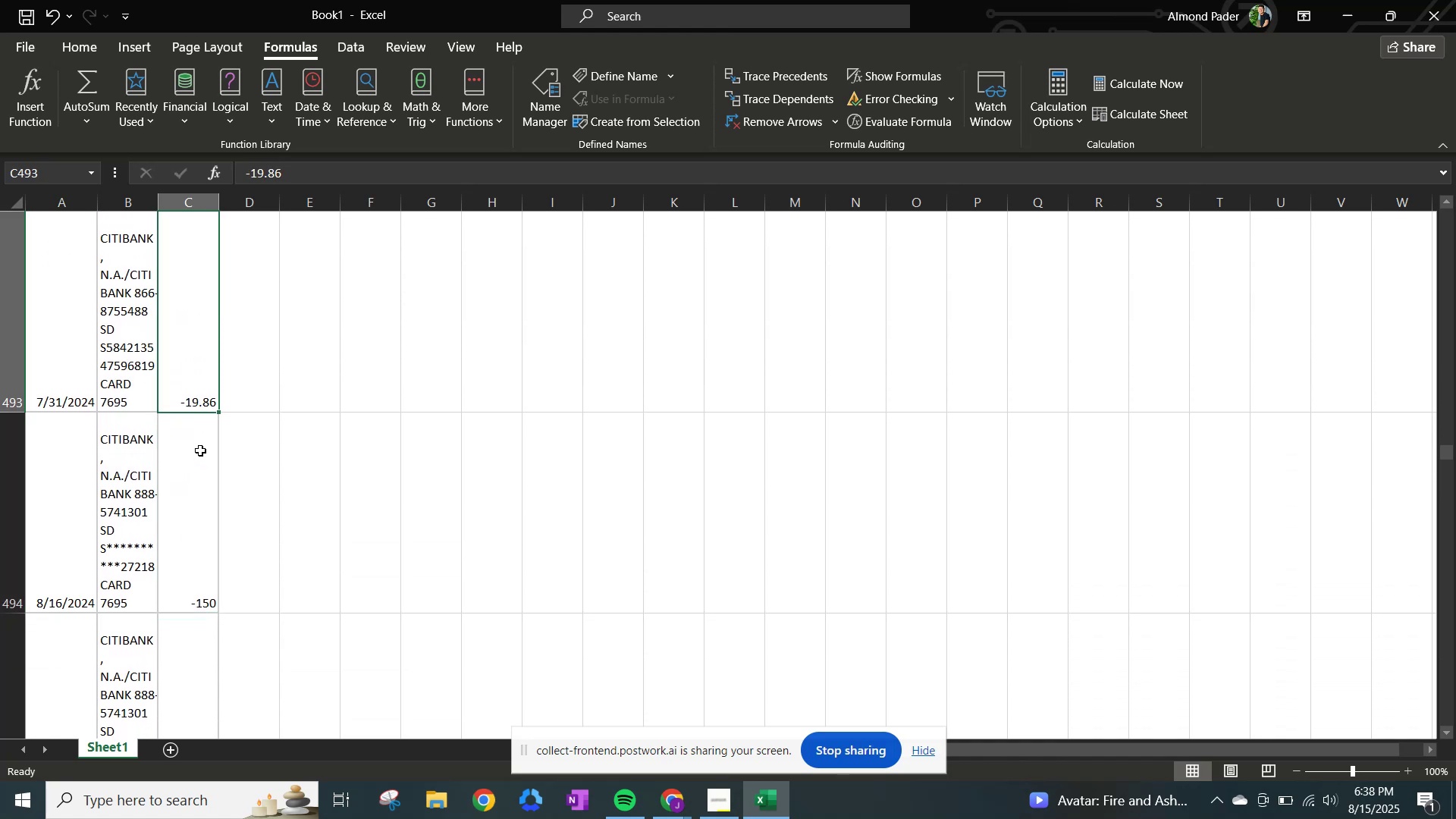 
key(ArrowUp)
 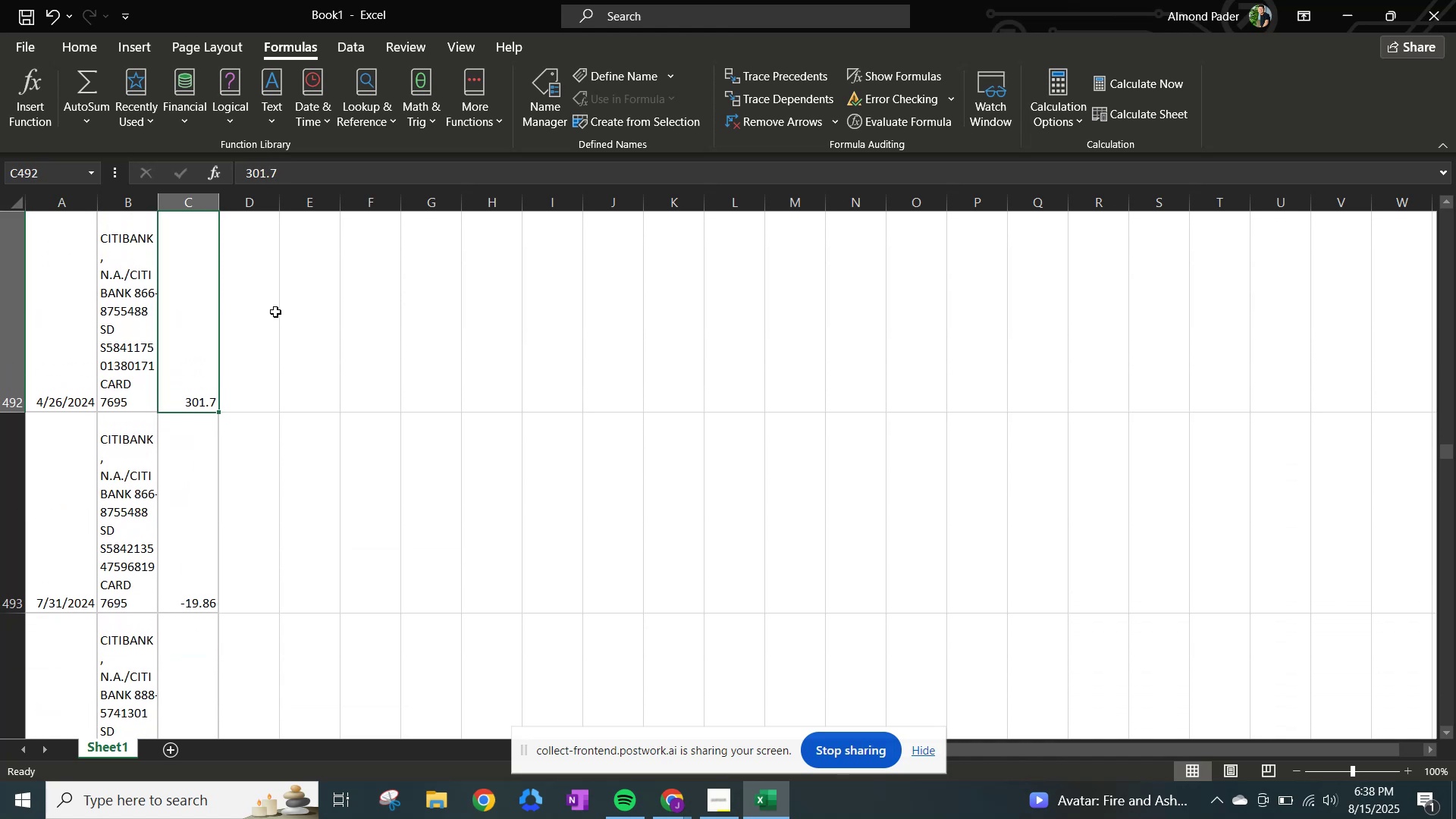 
left_click([243, 182])
 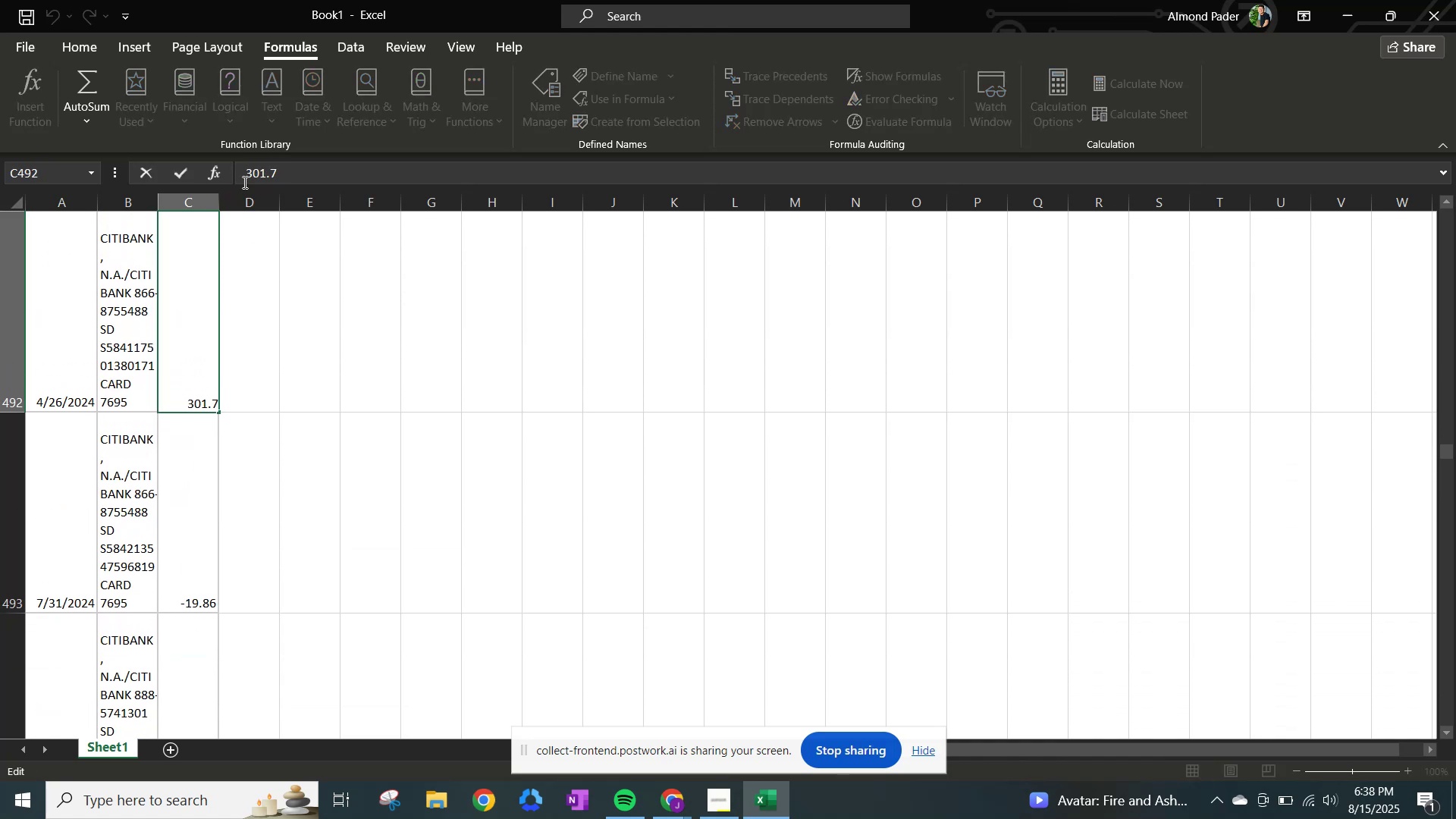 
key(NumpadSubtract)
 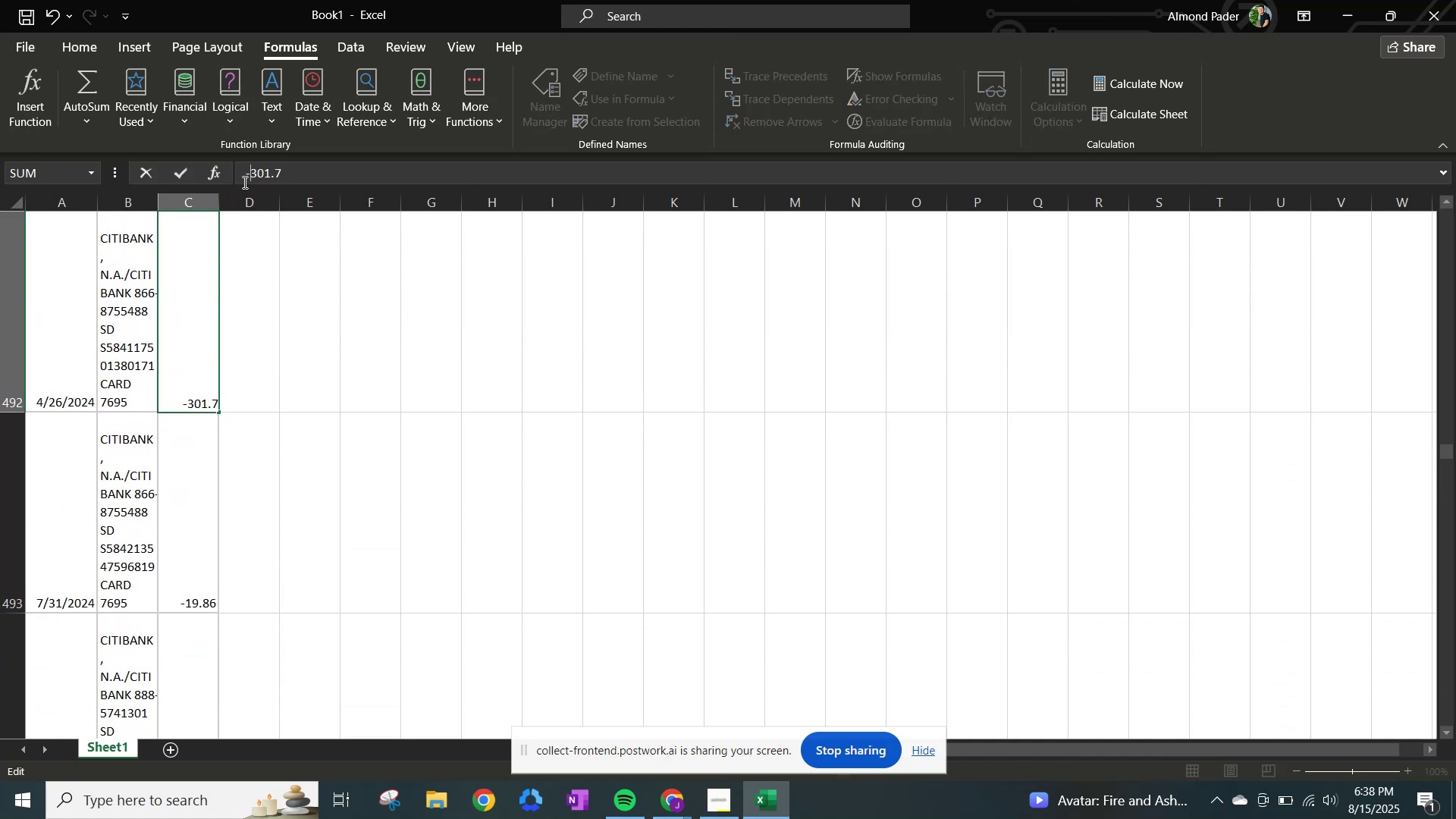 
key(NumpadEnter)
 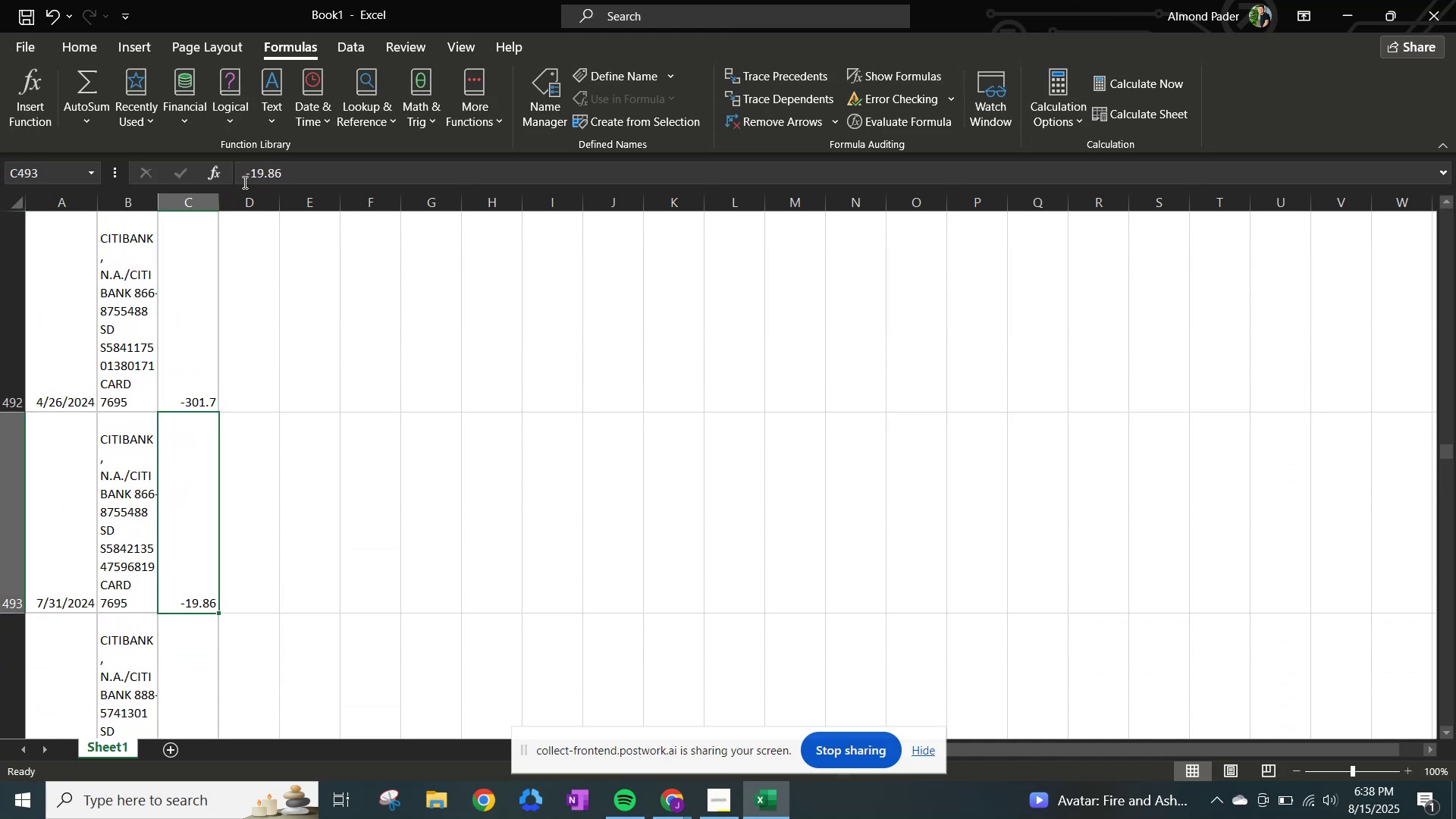 
key(ArrowDown)
 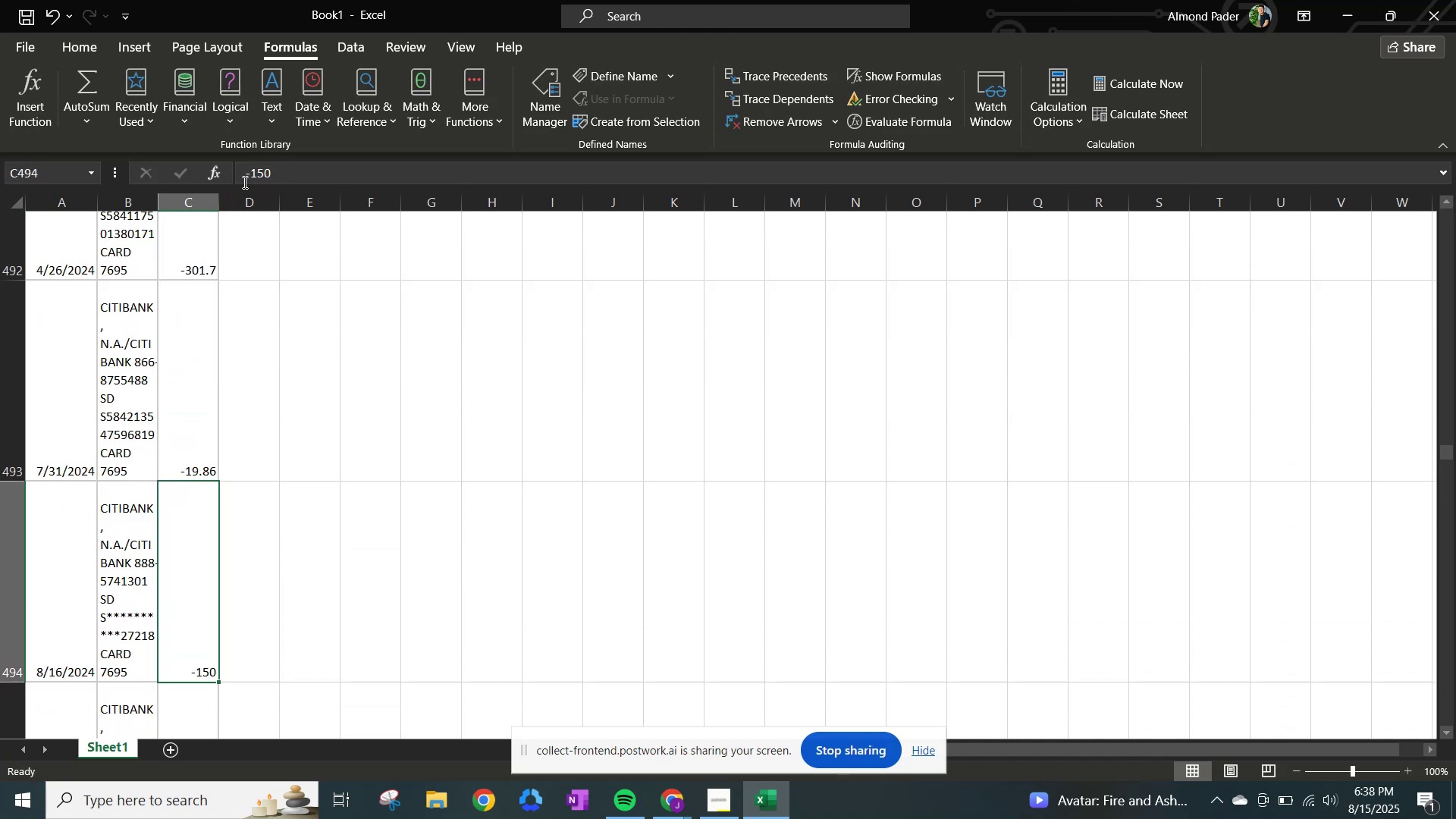 
key(ArrowDown)
 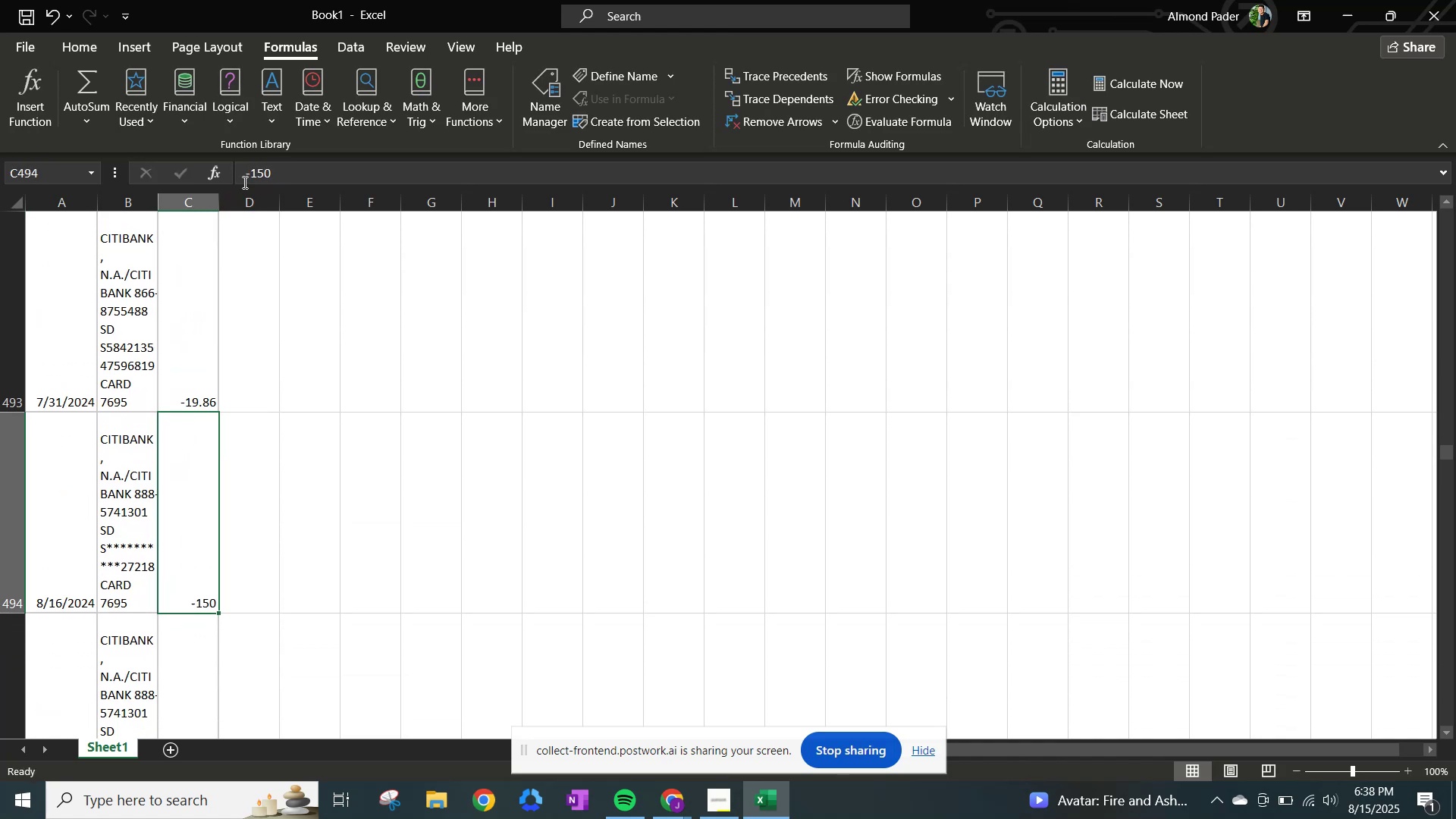 
key(ArrowDown)
 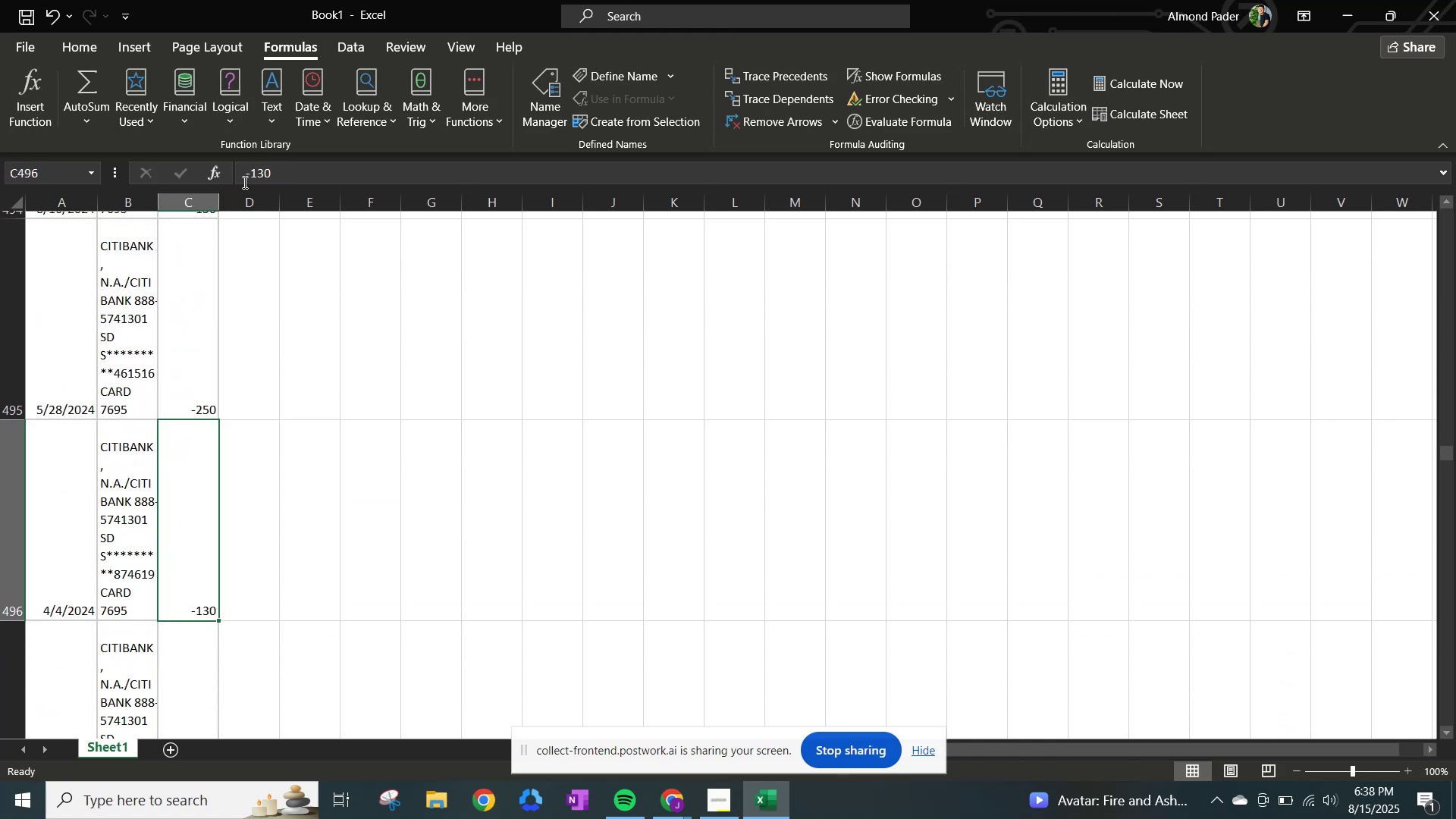 
key(ArrowDown)
 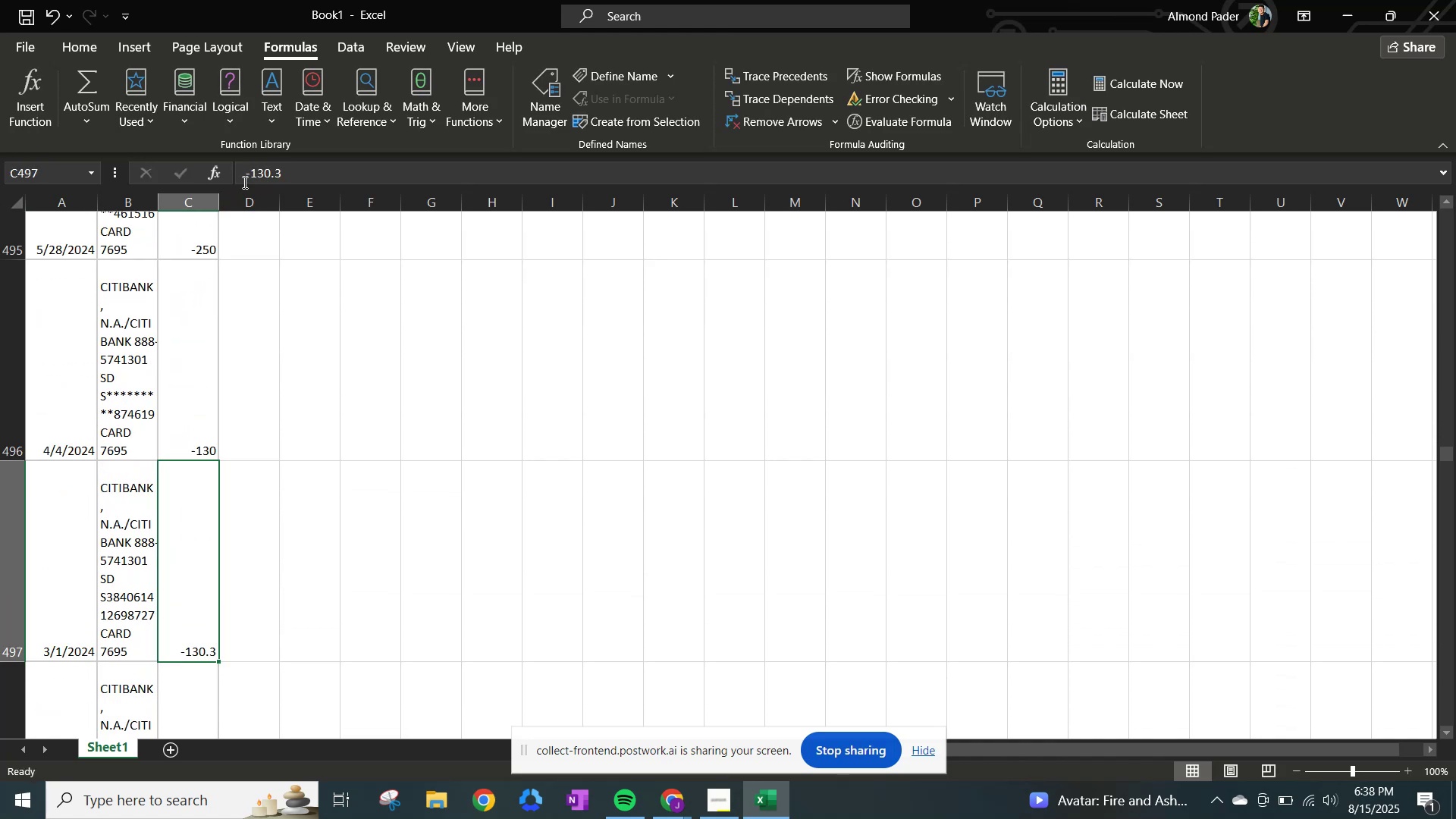 
key(ArrowDown)
 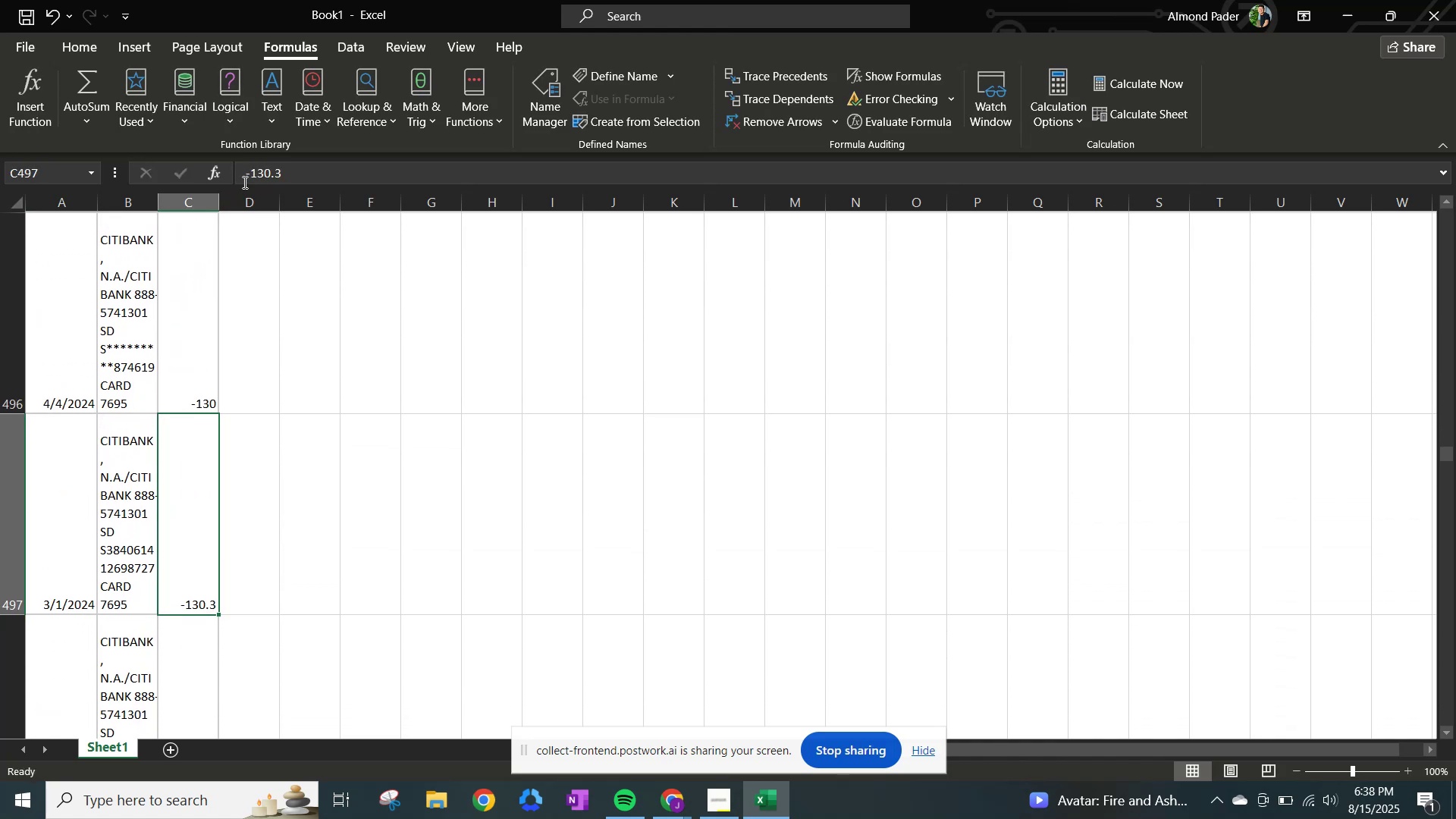 
key(ArrowDown)
 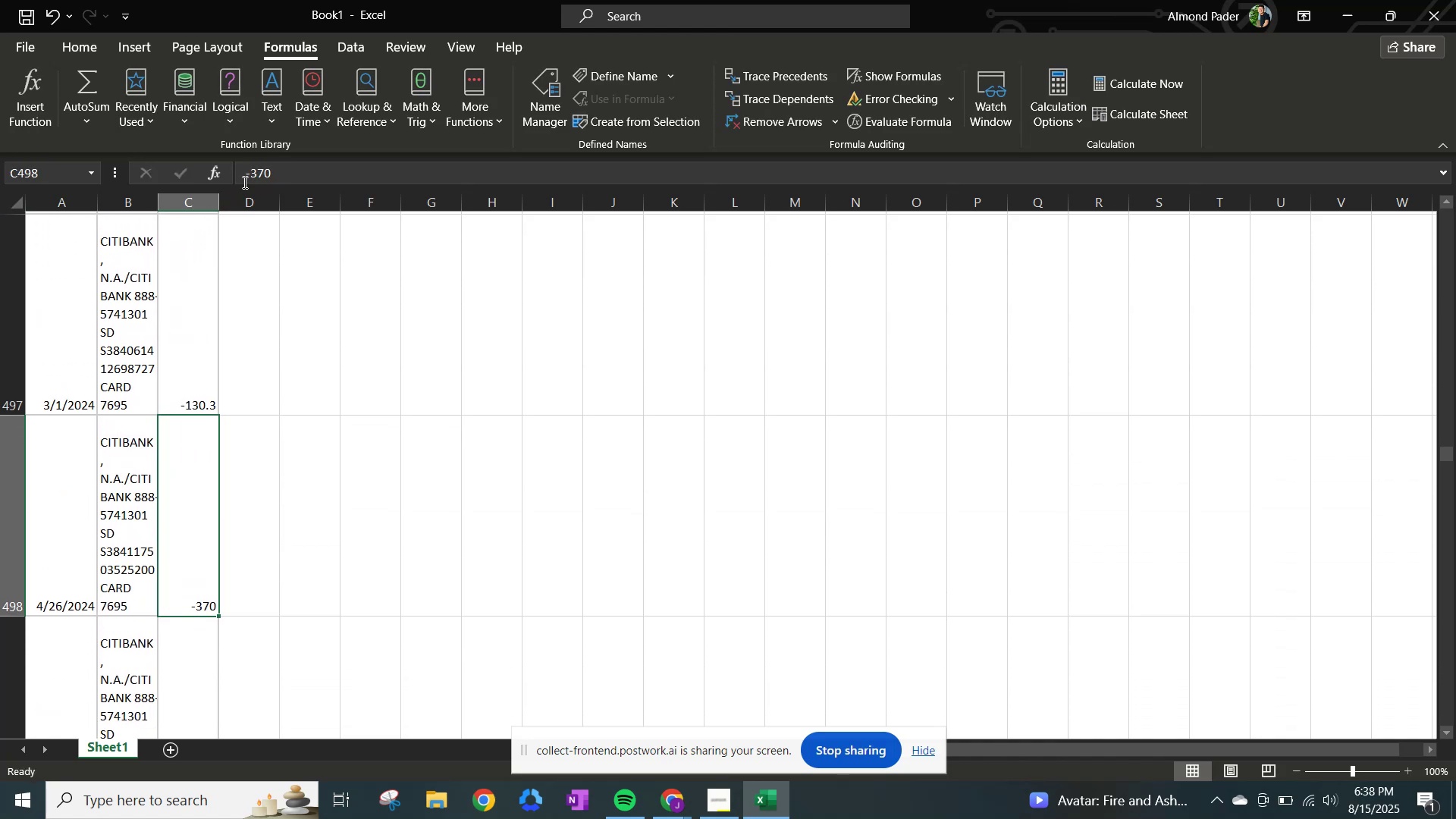 
key(ArrowDown)
 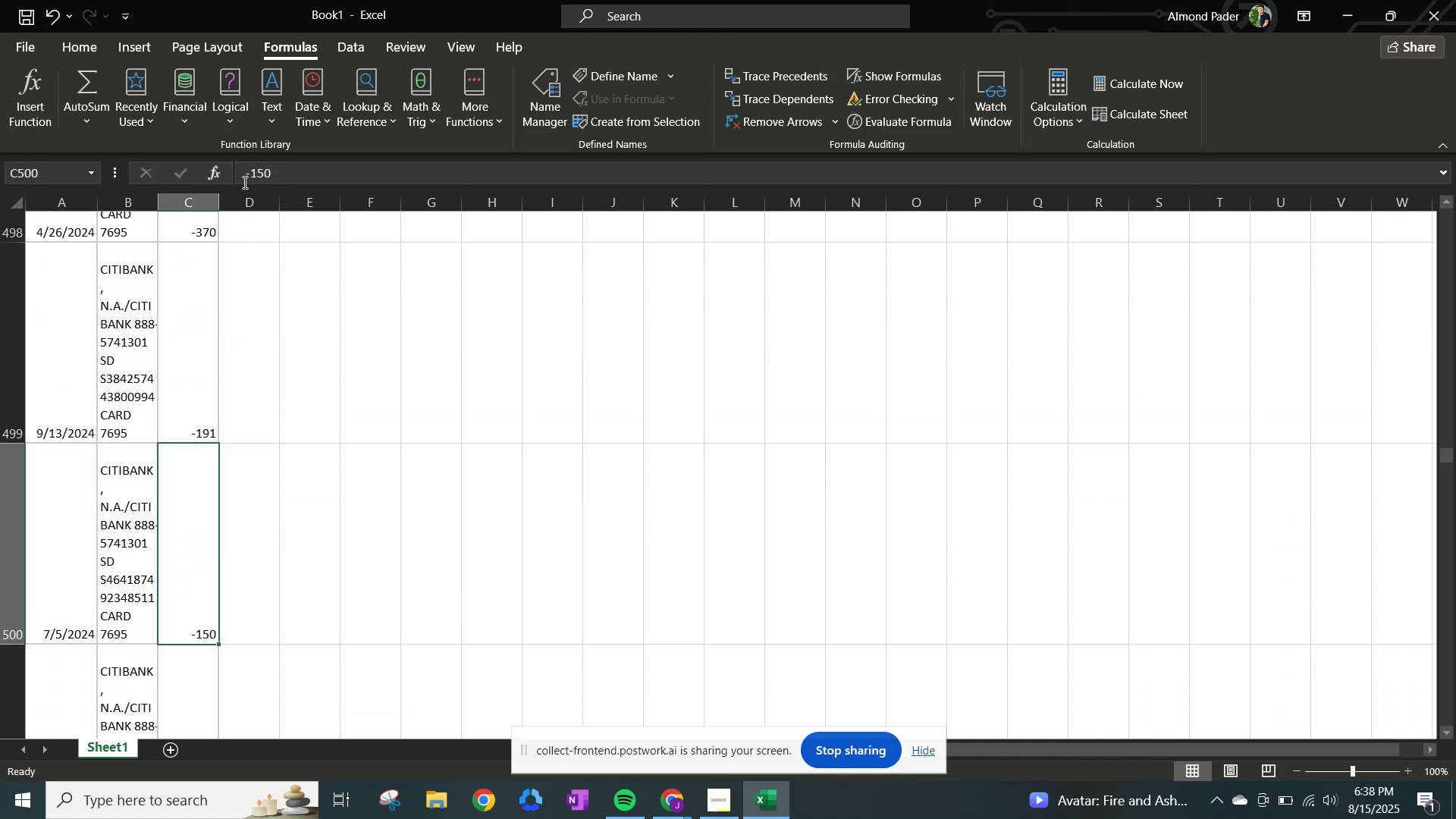 
key(ArrowDown)
 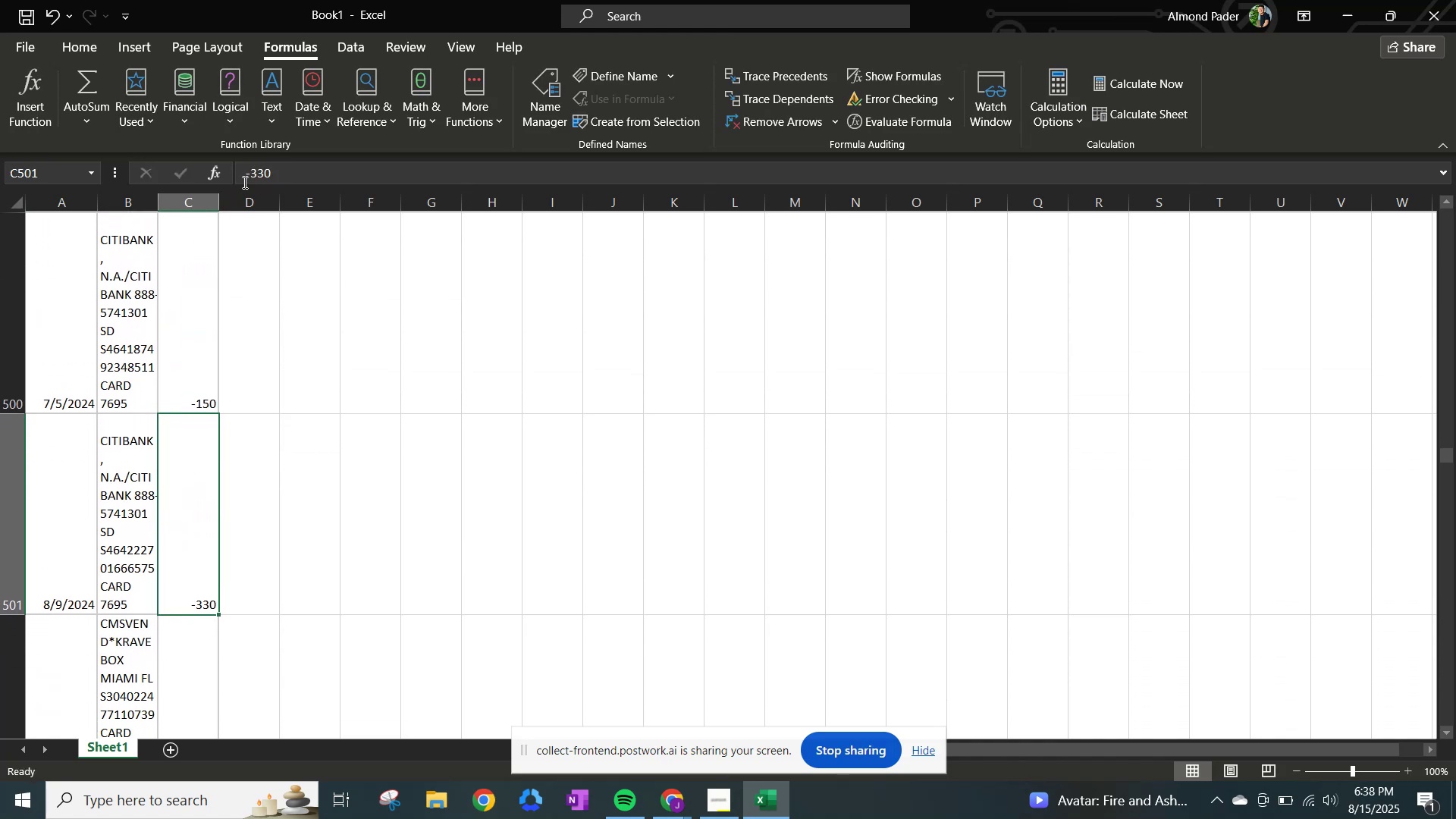 
key(ArrowUp)
 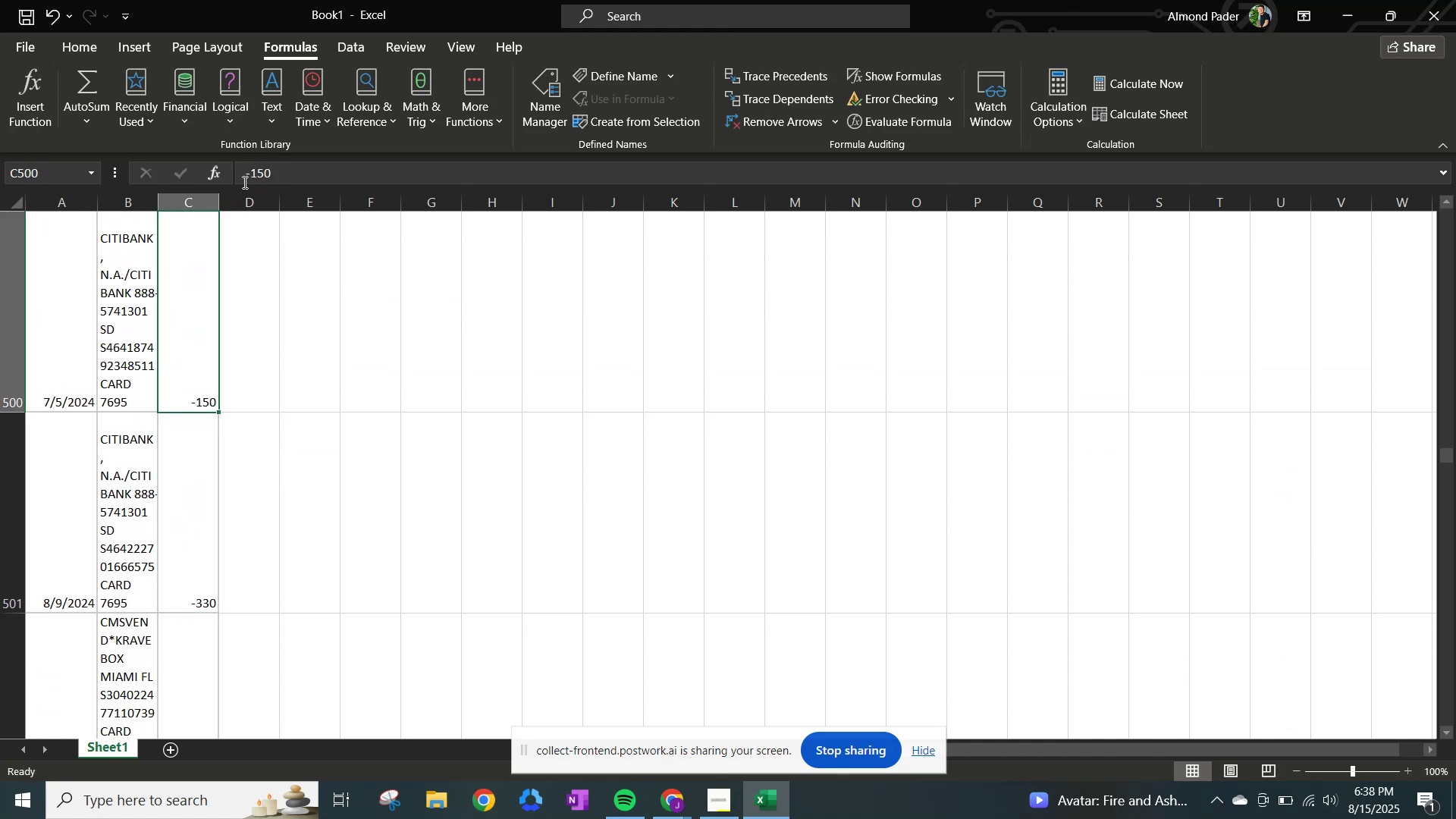 
key(ArrowUp)
 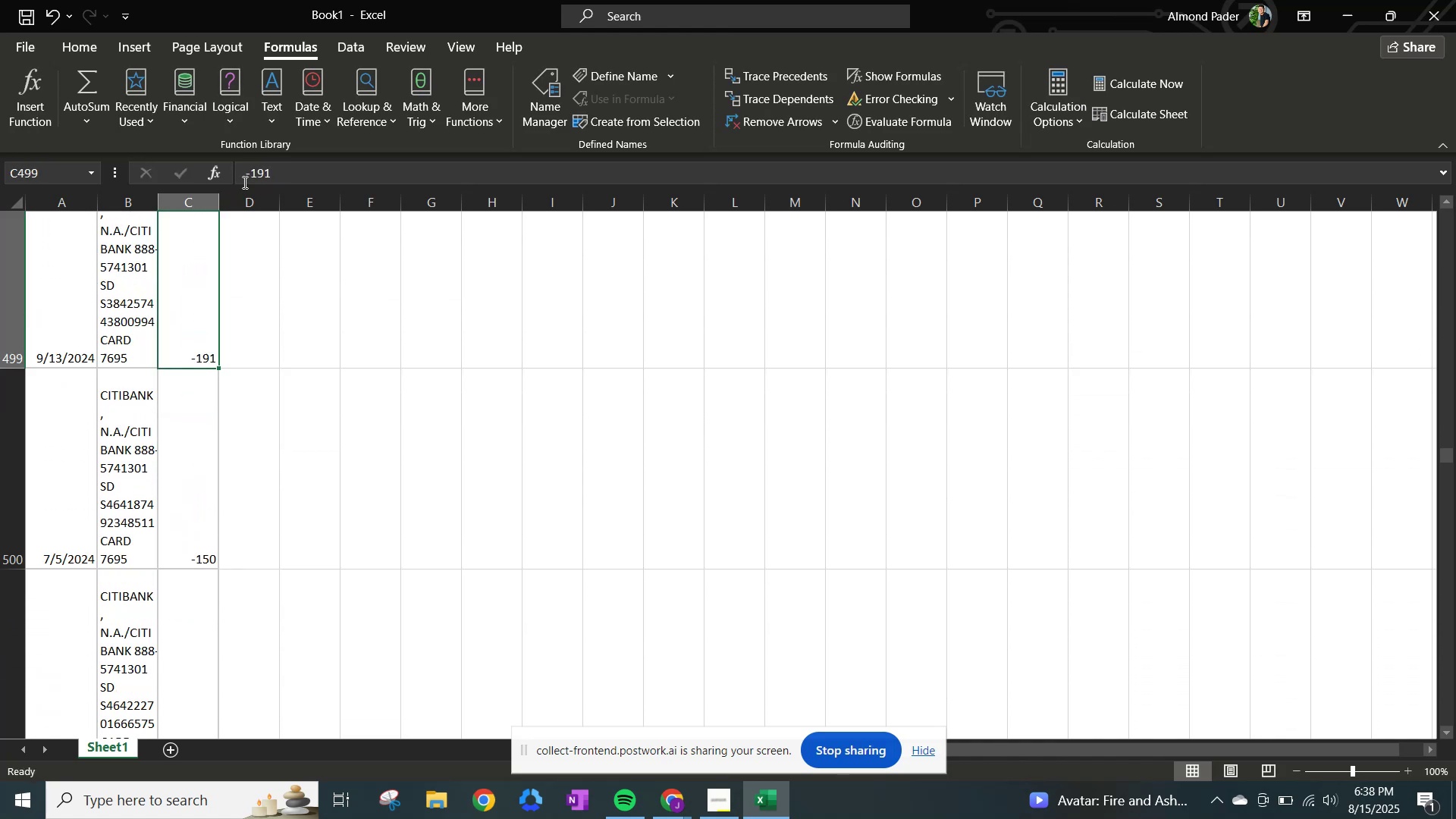 
key(ArrowUp)
 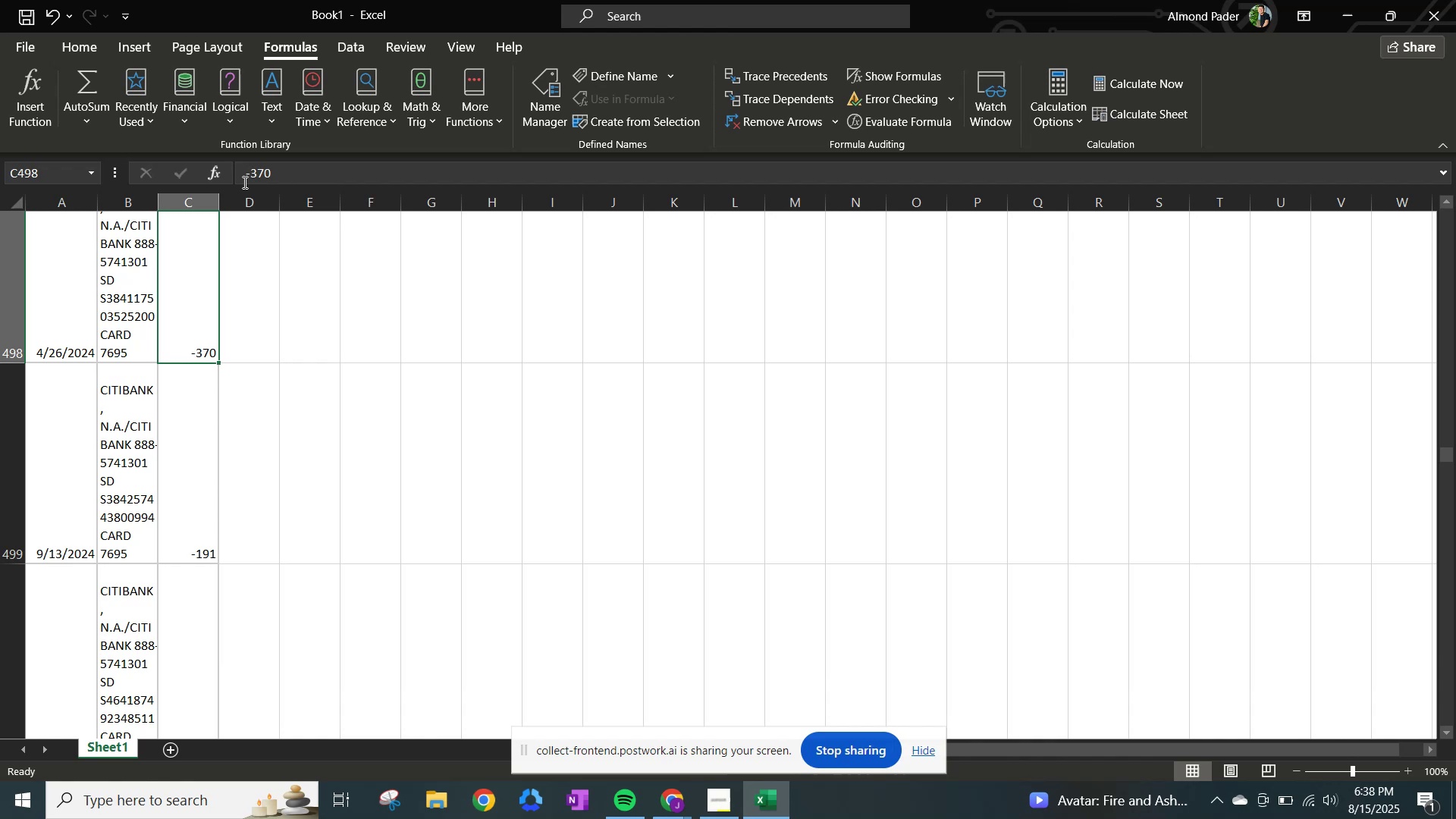 
key(ArrowUp)
 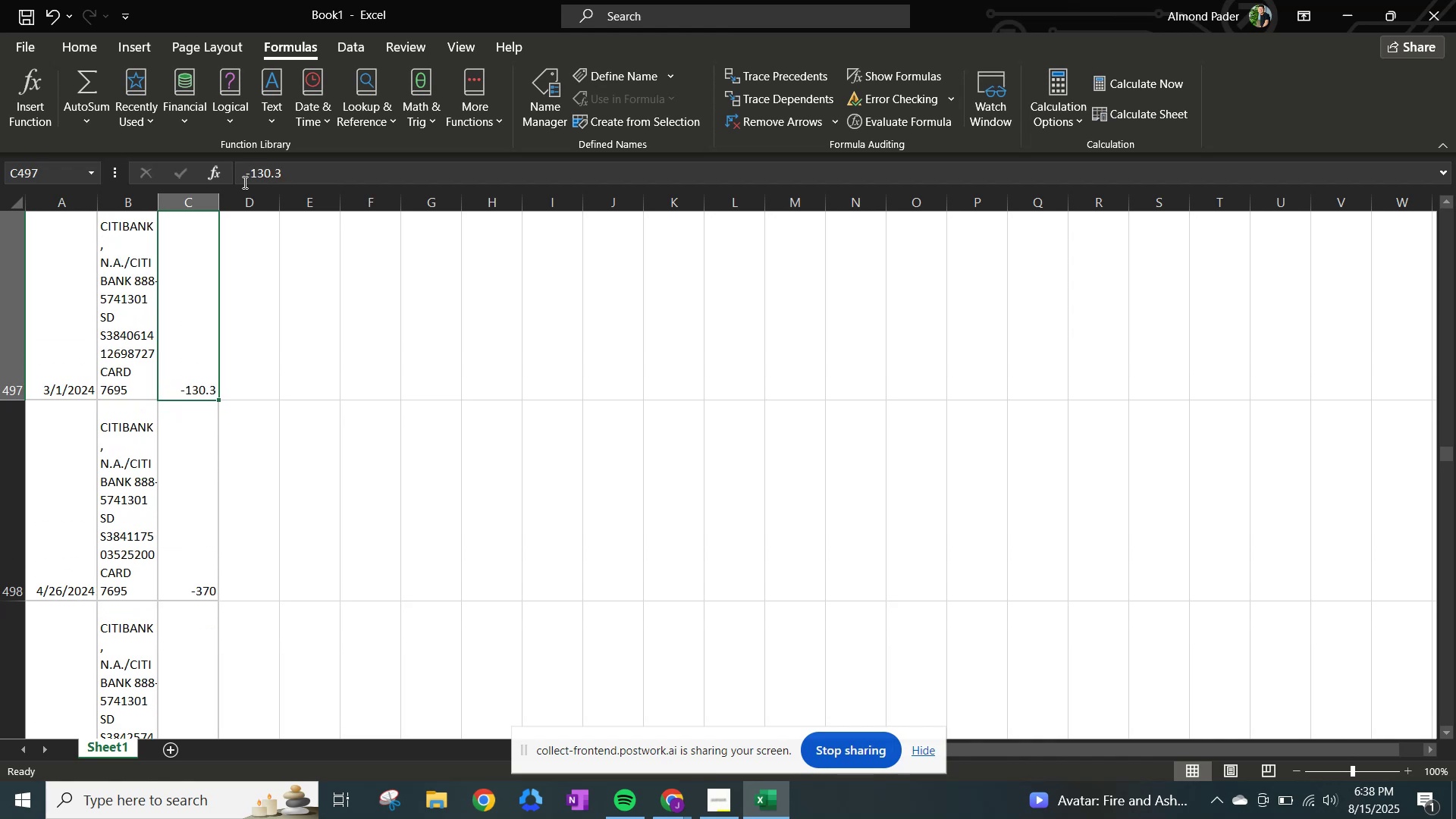 
key(ArrowUp)
 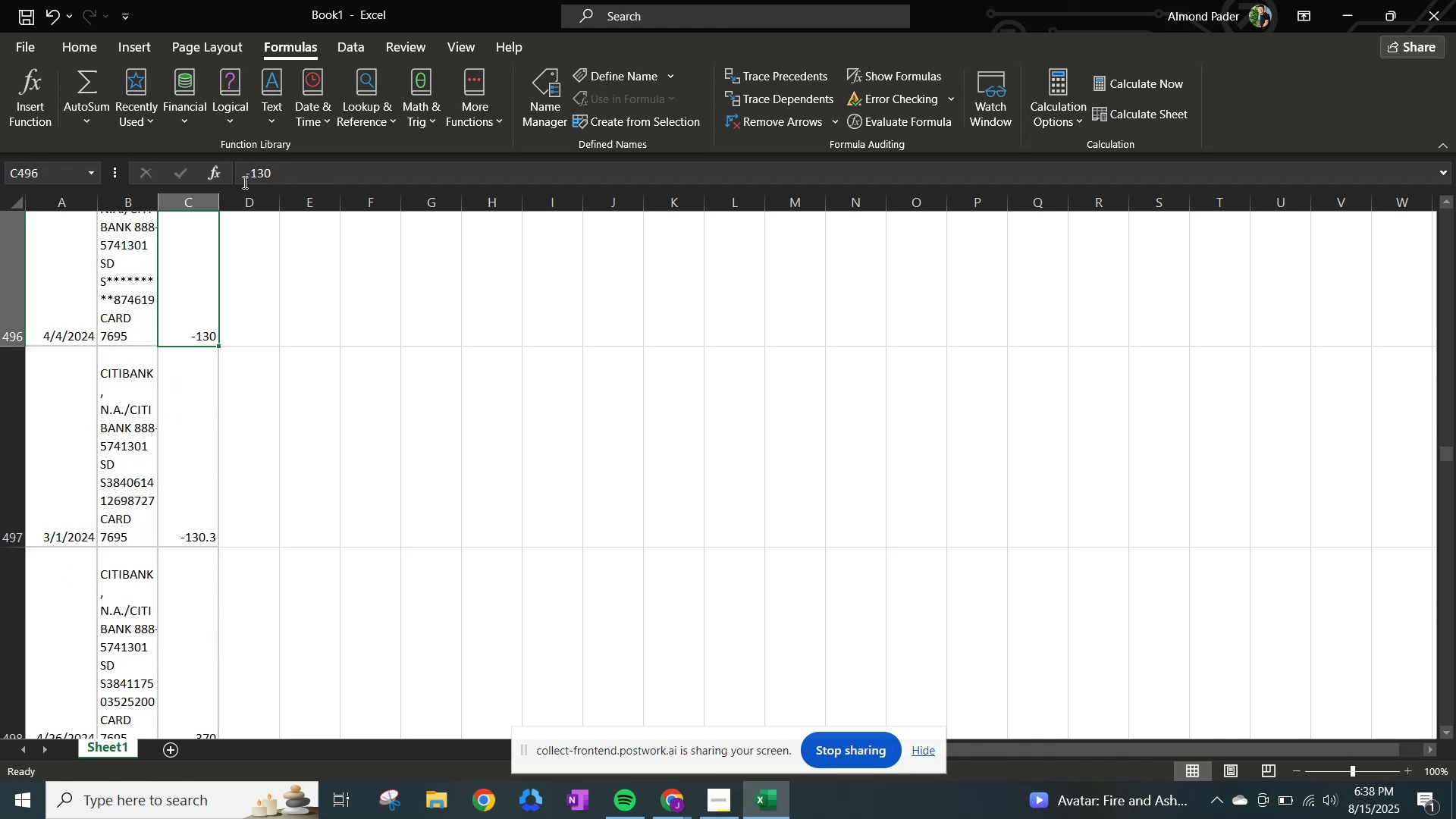 
key(ArrowUp)
 